 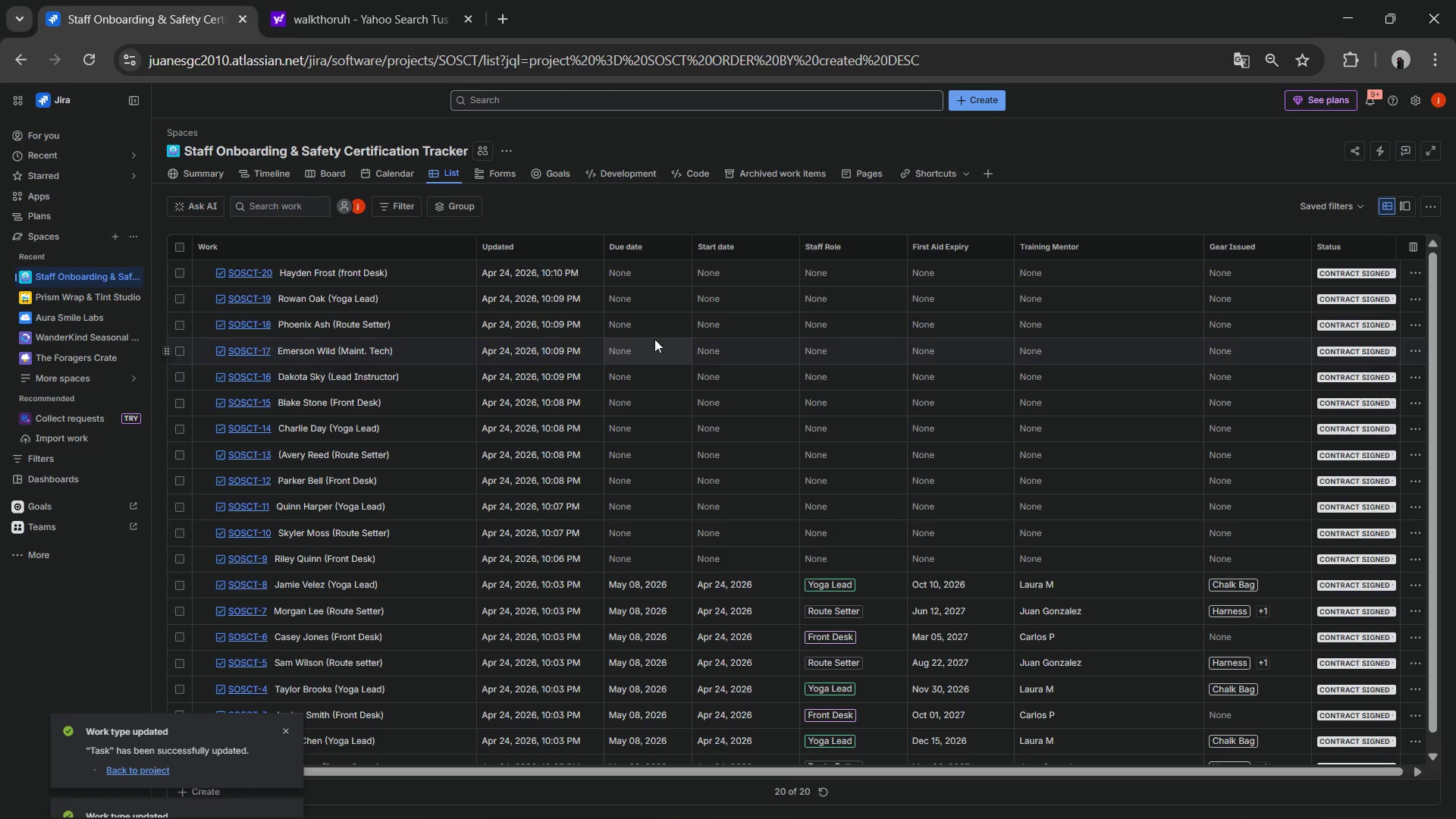 
left_click([641, 575])
 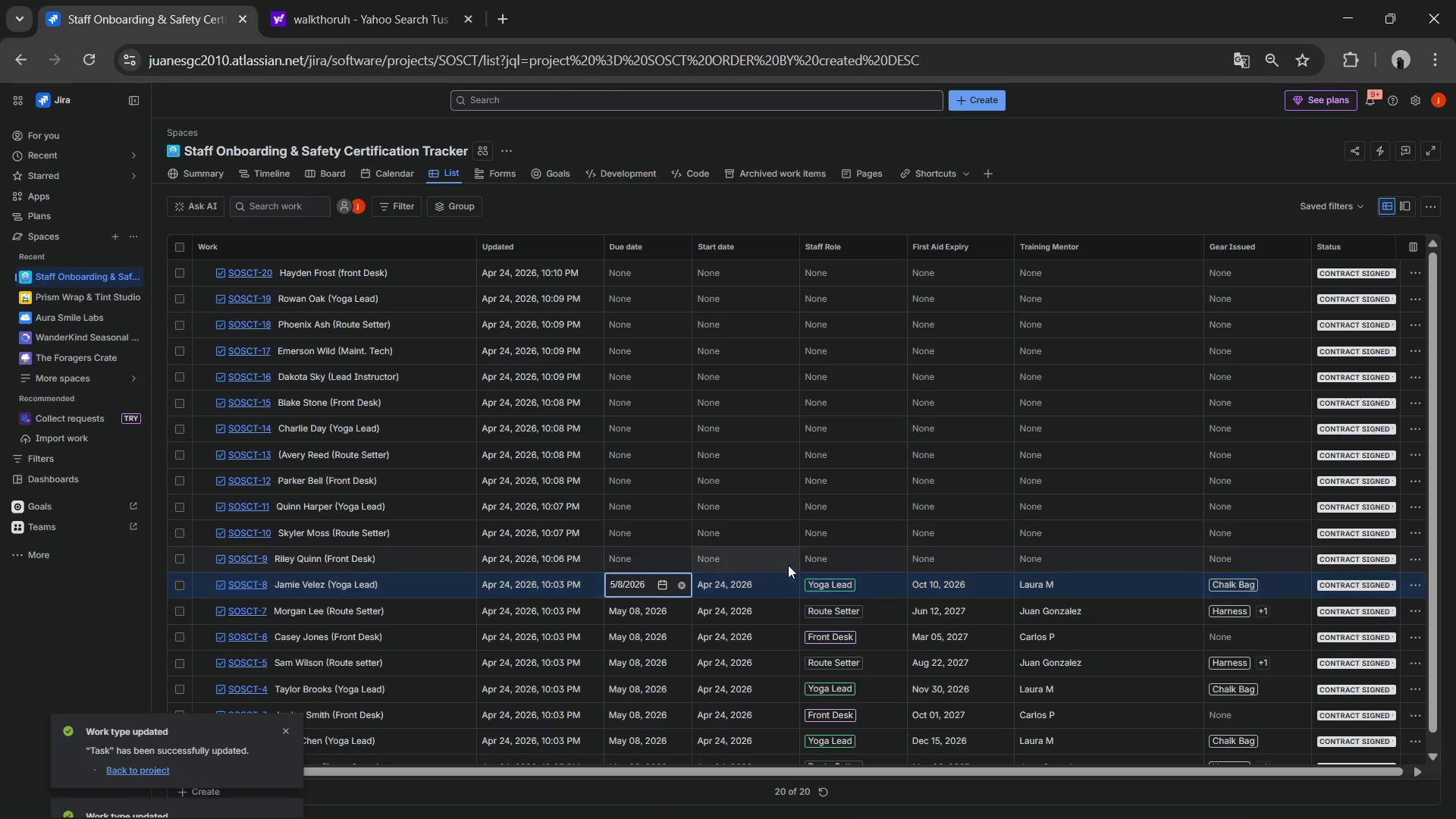 
key(Shift+ArrowRight)
 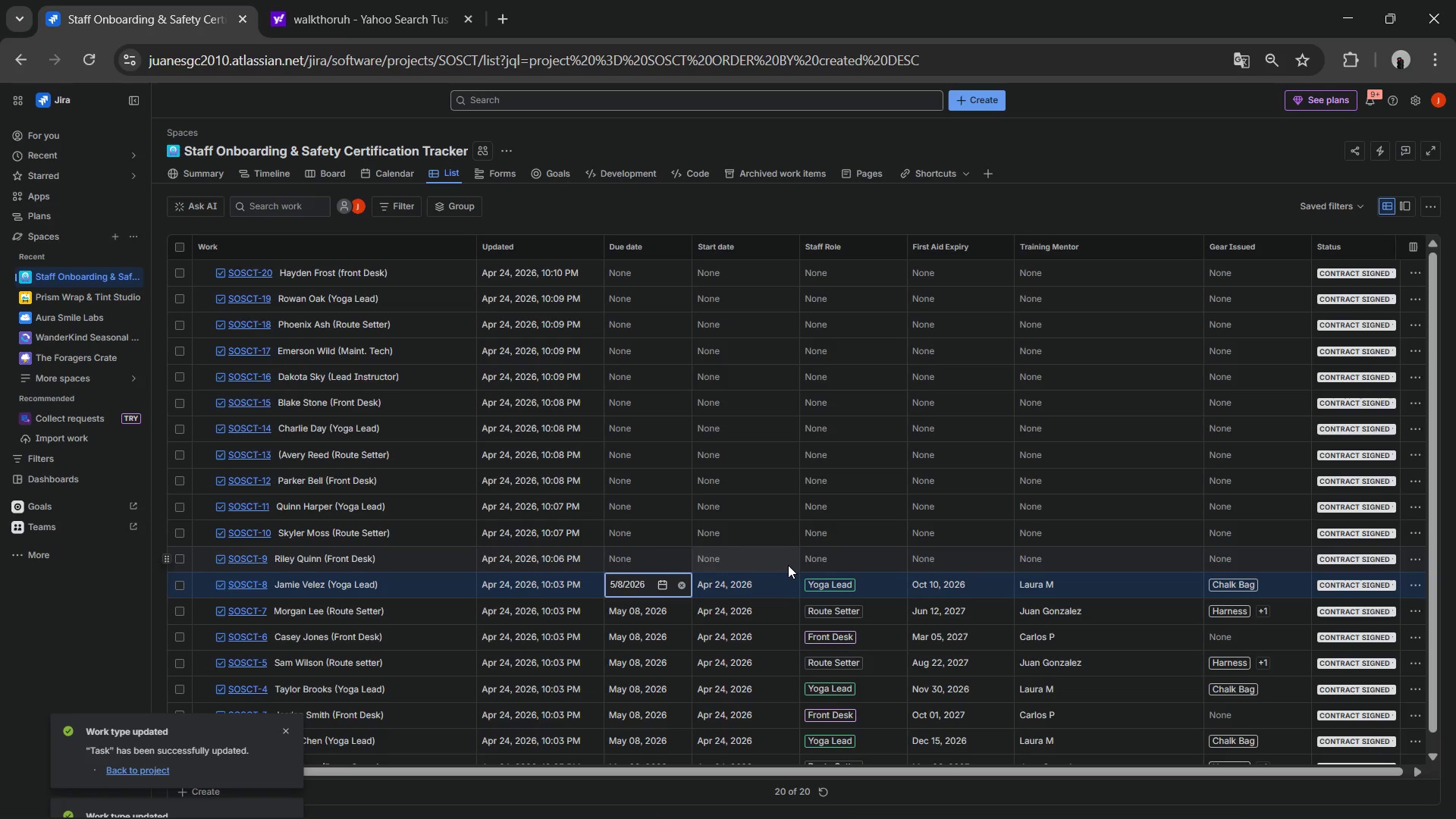 
key(Shift+ArrowRight)
 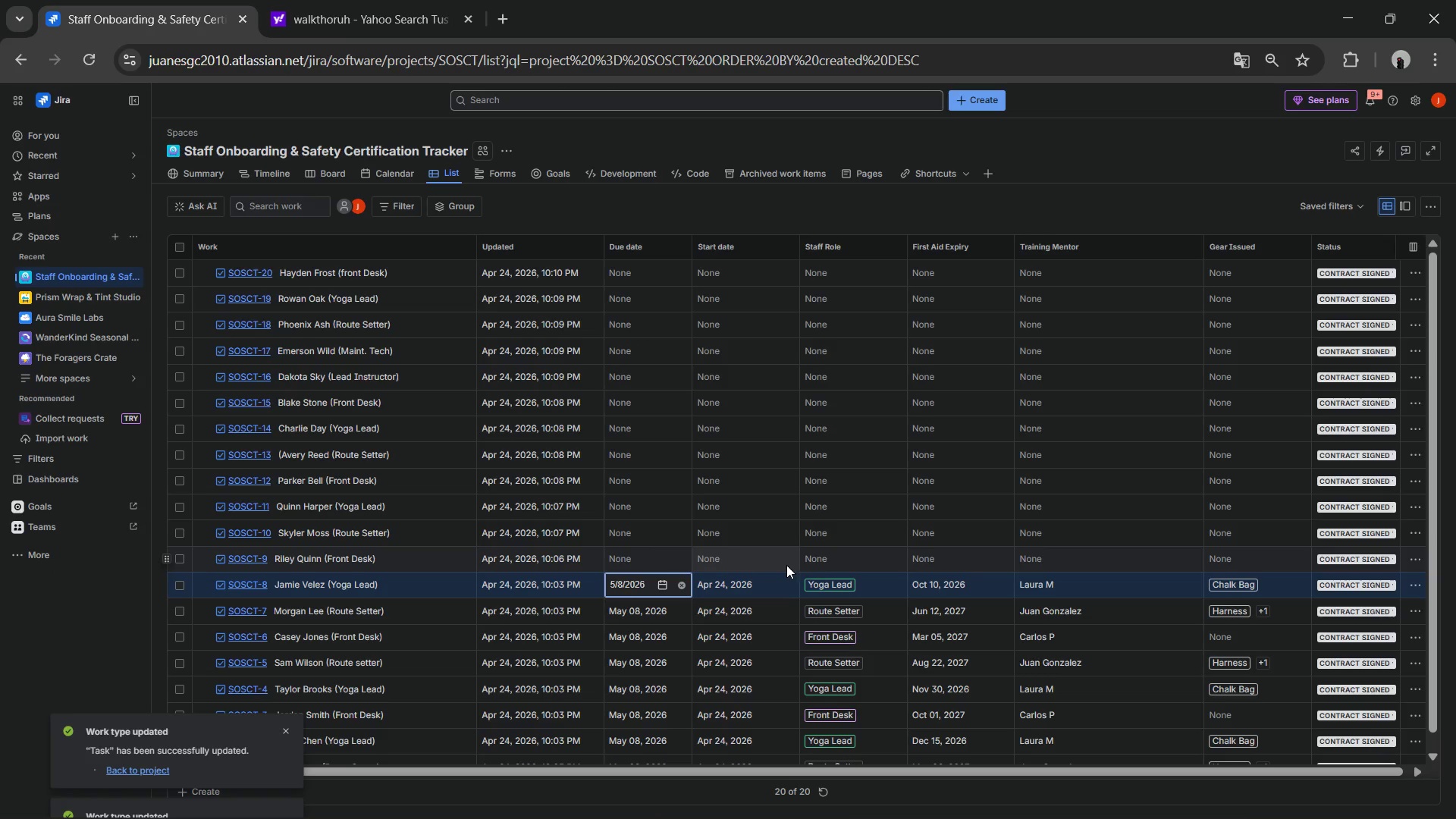 
key(Control+C)
 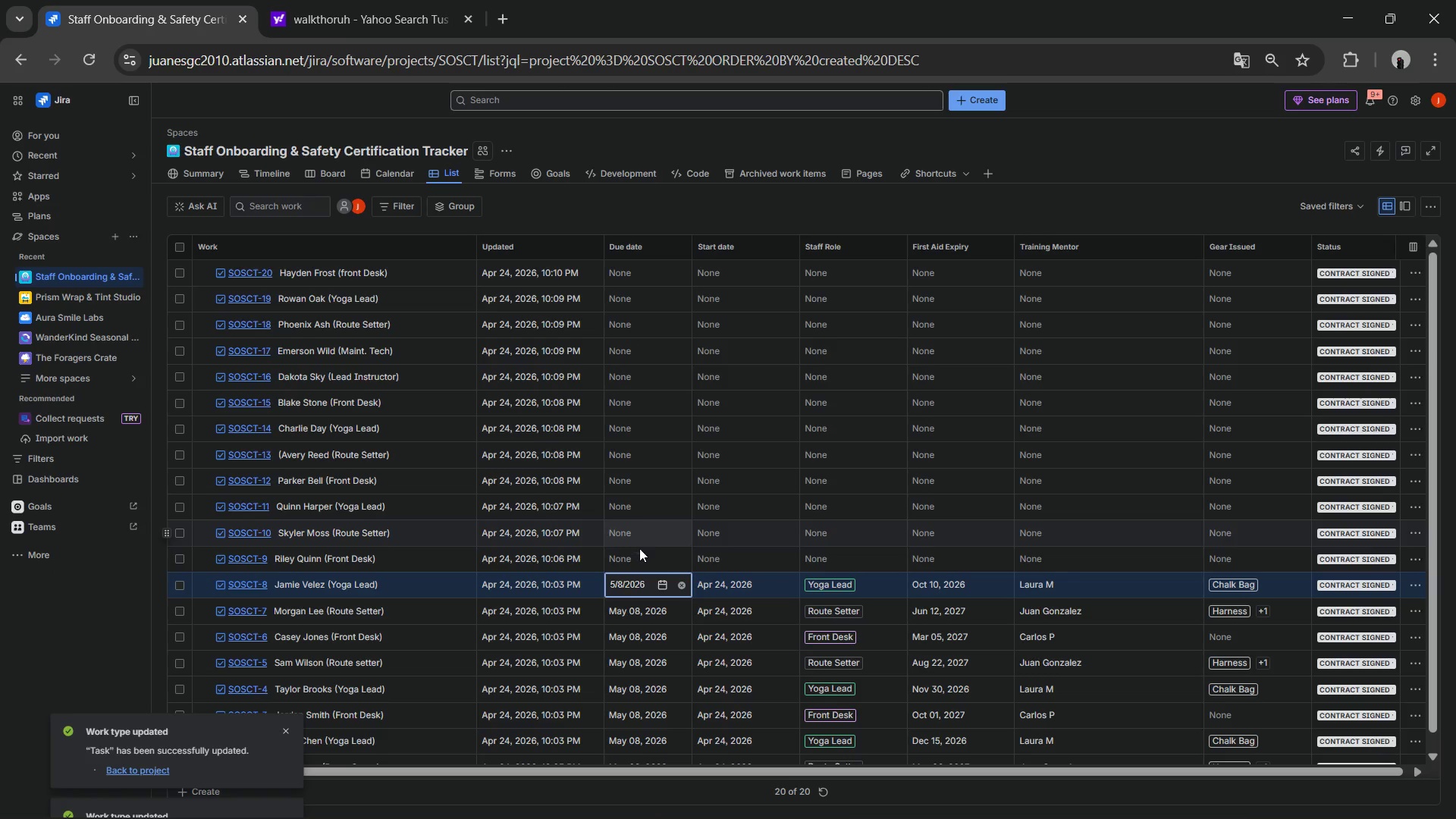 
left_click([639, 552])
 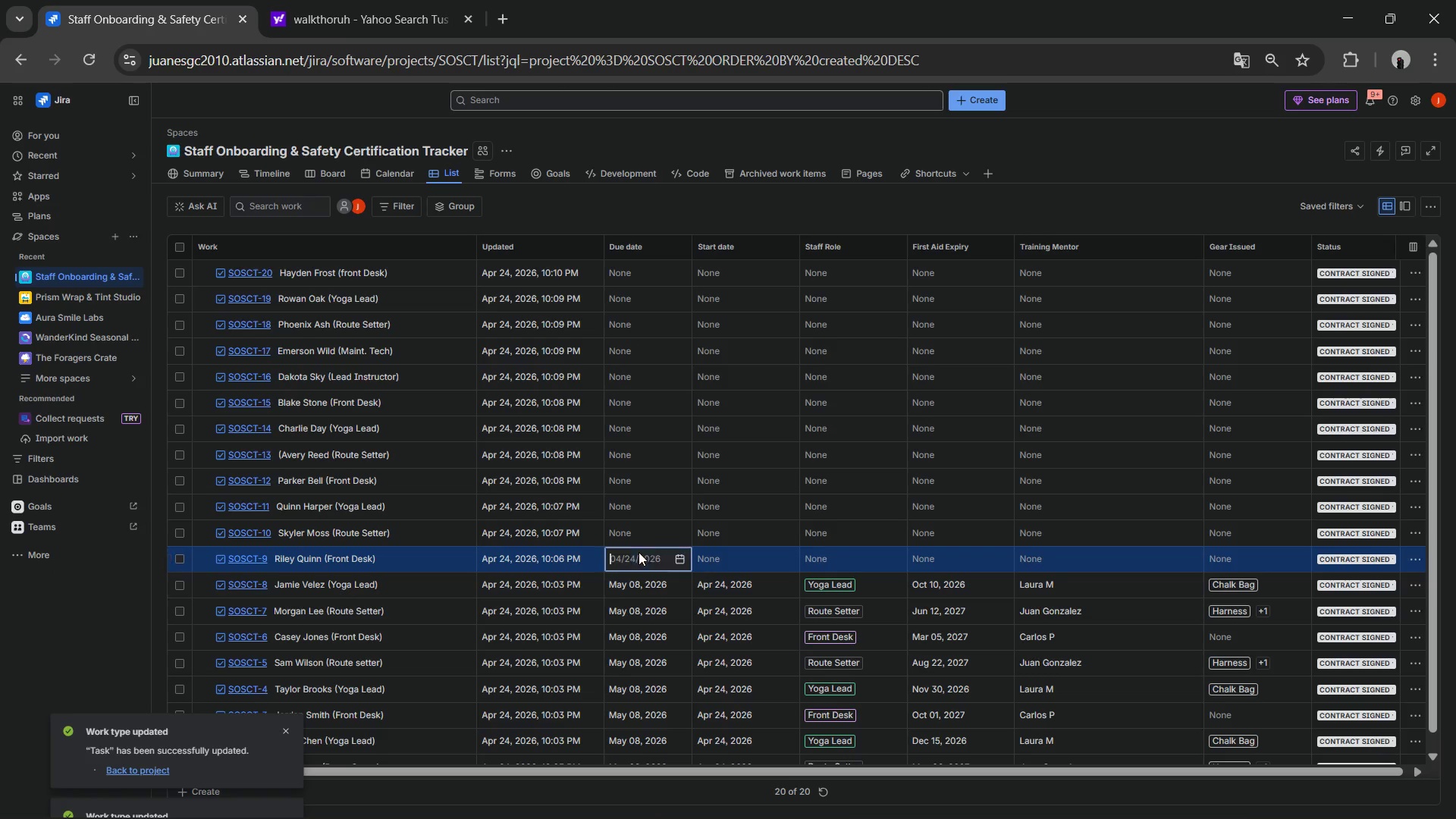 
key(Control+V)
 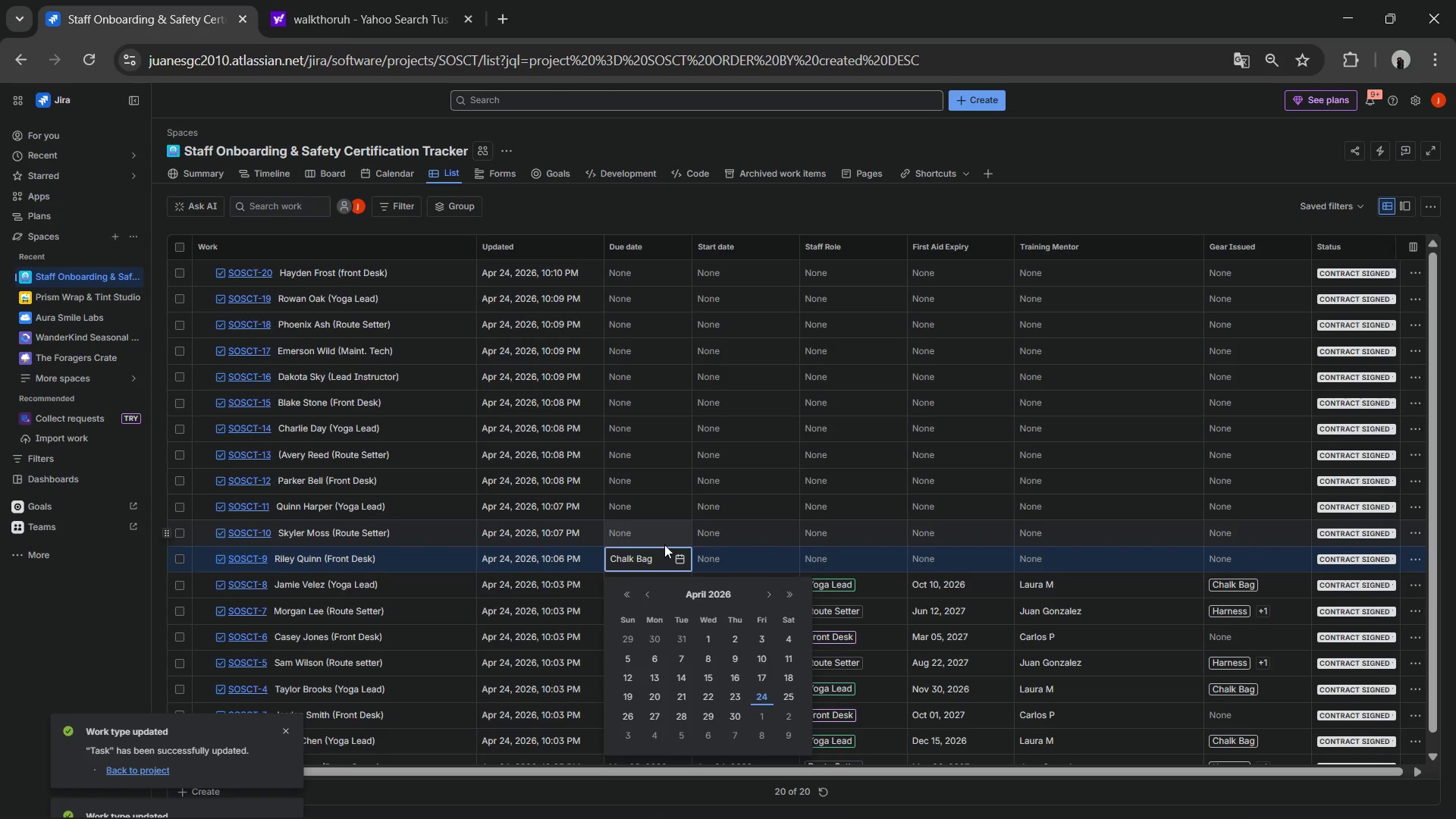 
key(Control+Z)
 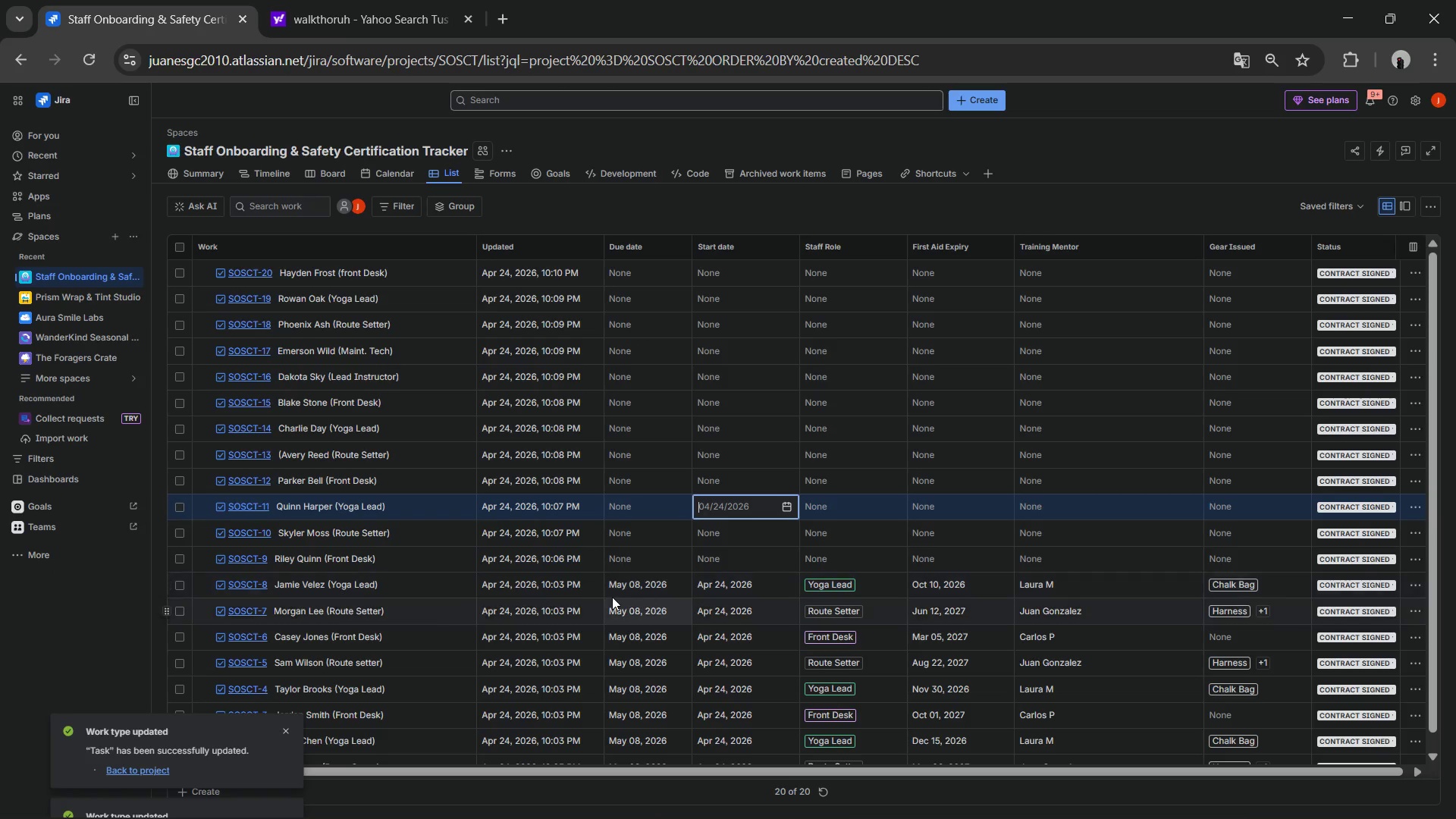 
double_click([623, 587])
 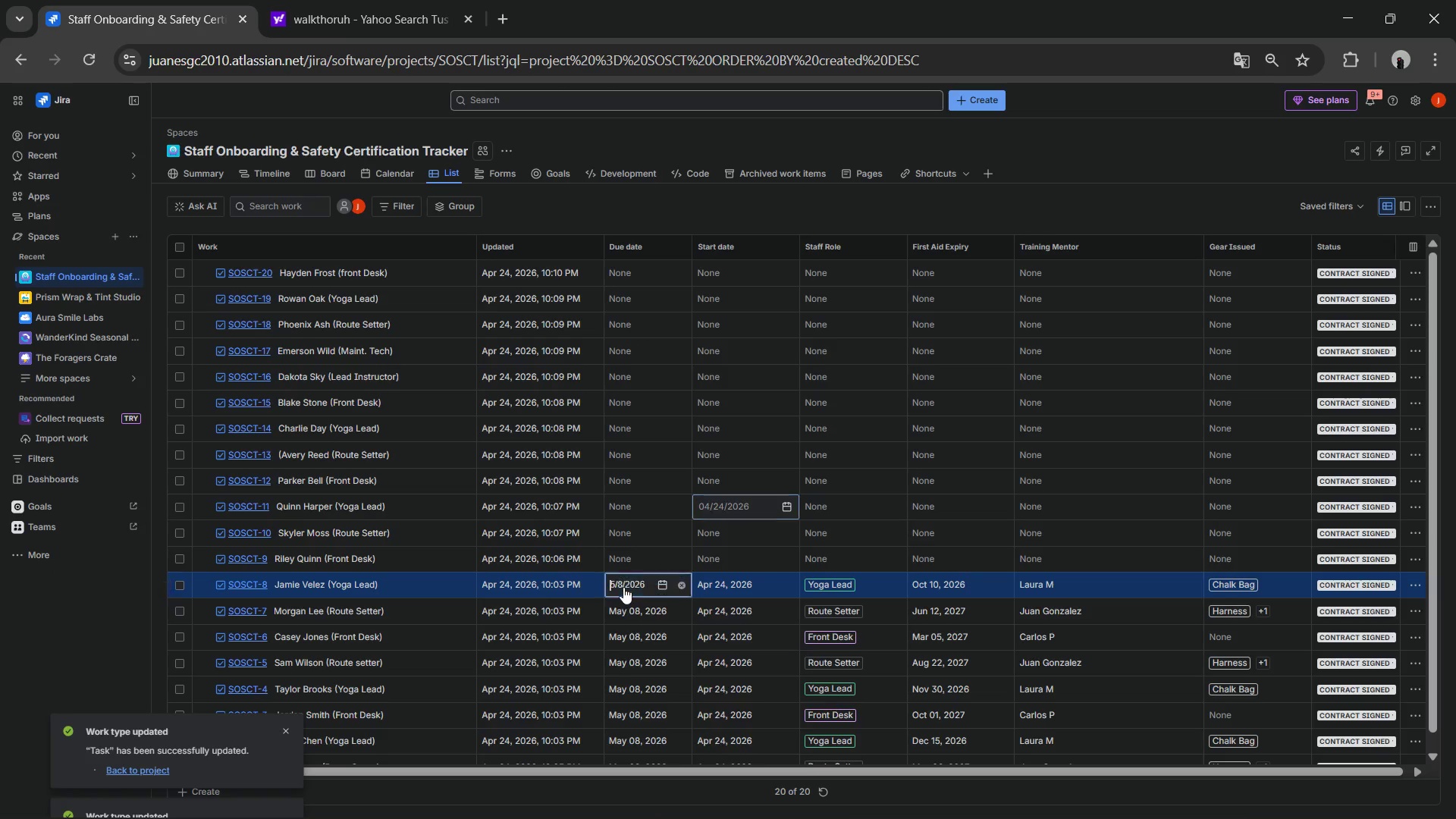 
triple_click([623, 587])
 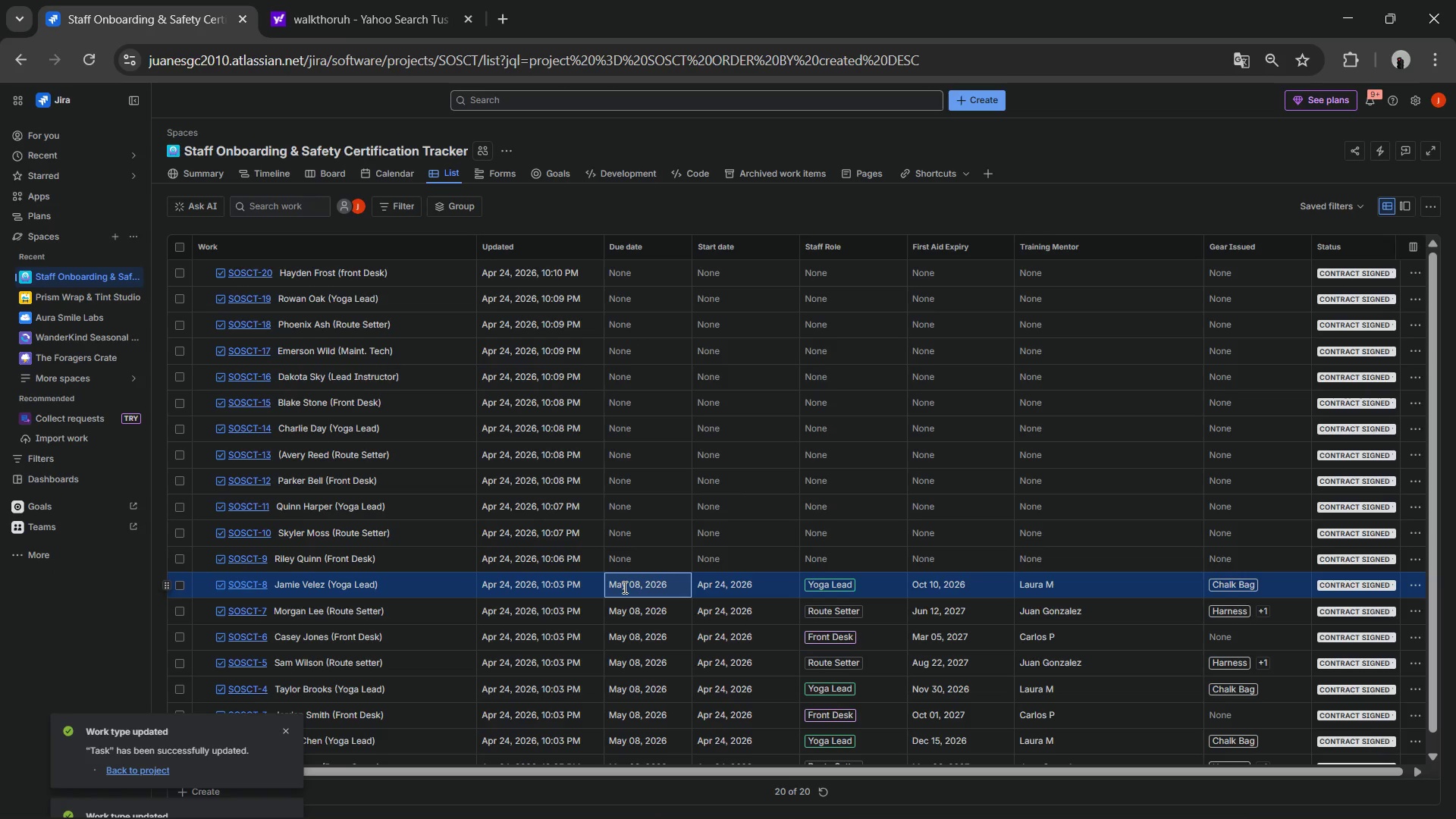 
double_click([623, 587])
 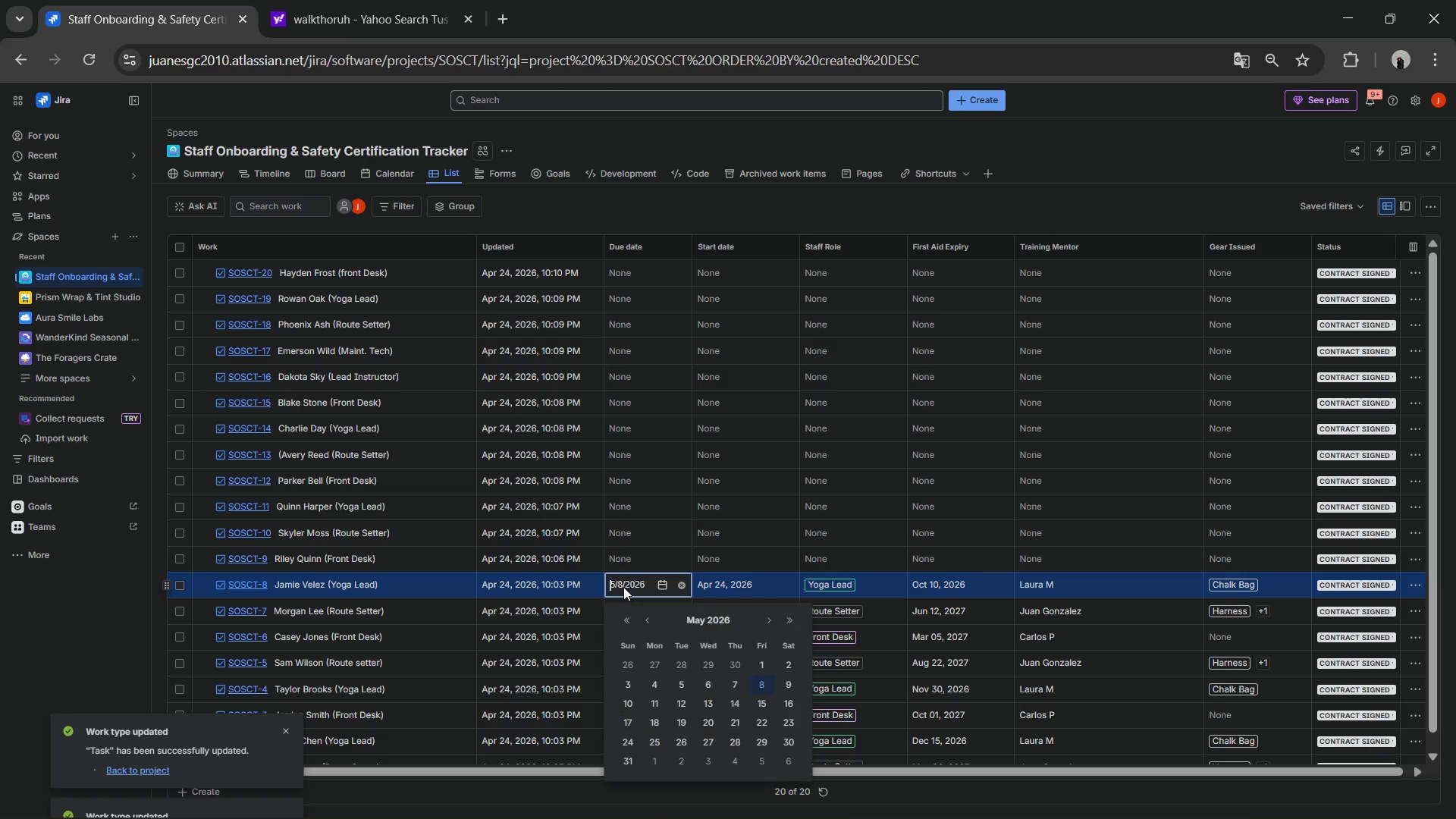 
triple_click([623, 587])
 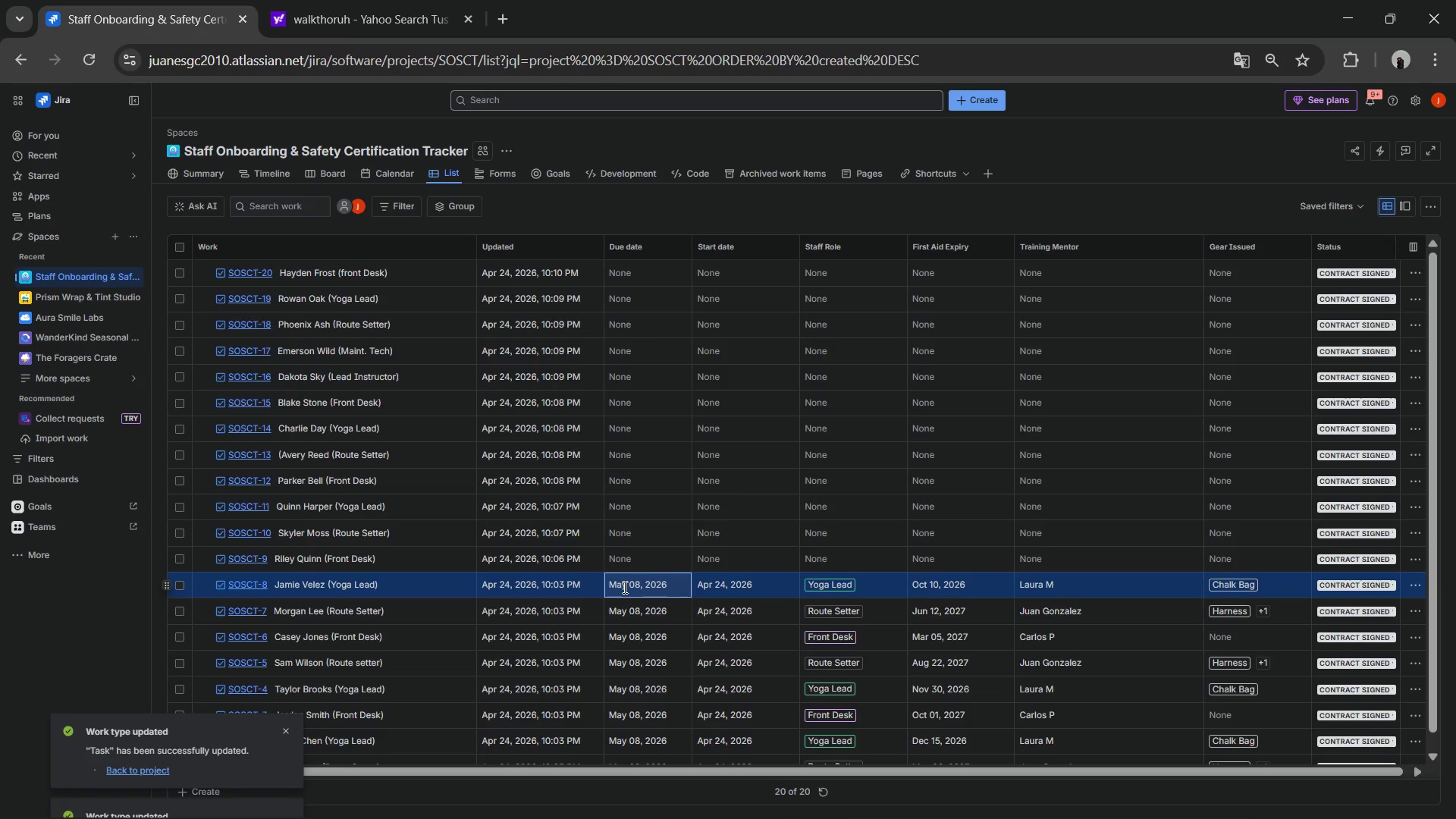 
double_click([623, 587])
 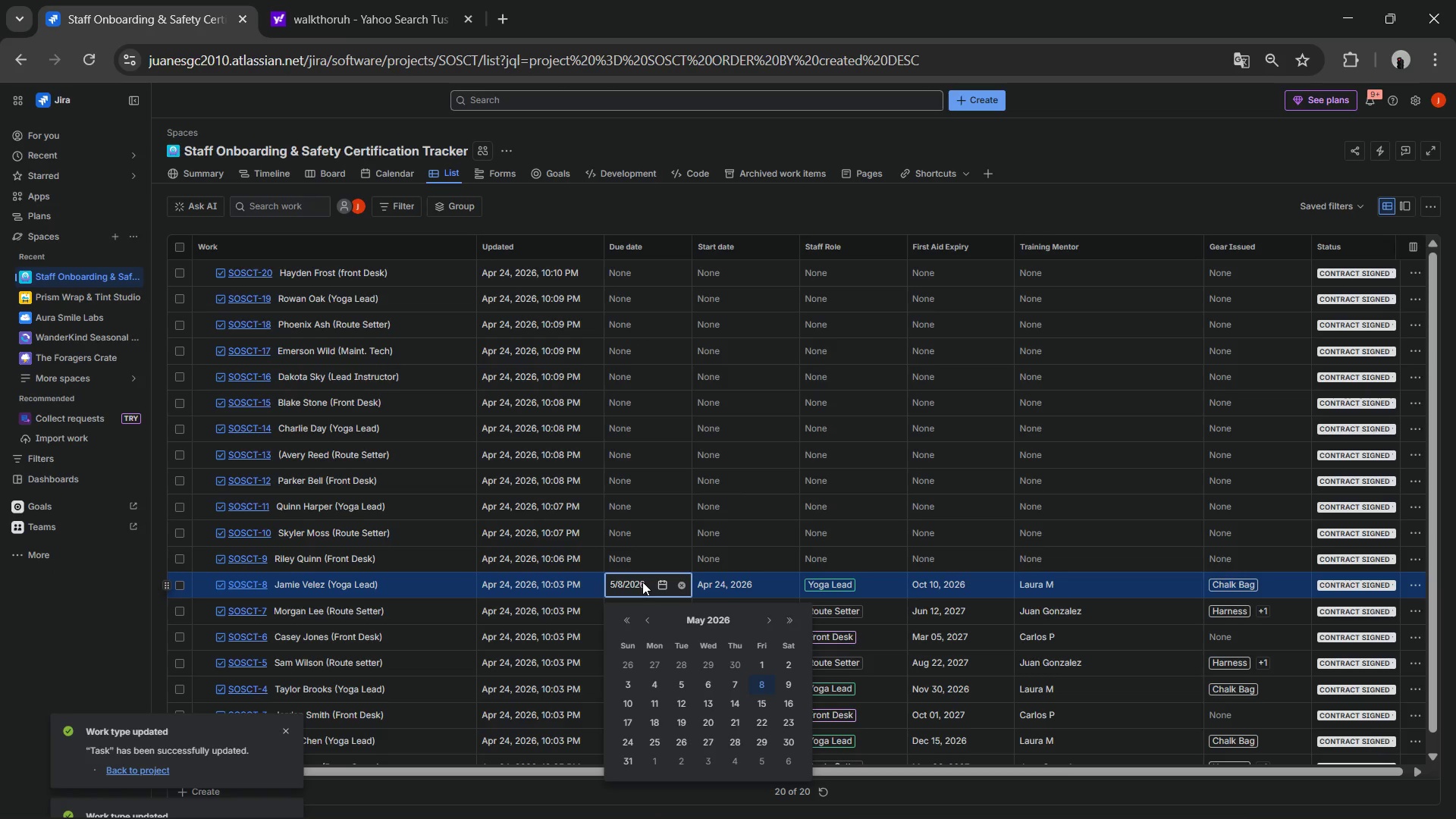 
left_click_drag(start_coordinate=[645, 582], to_coordinate=[623, 584])
 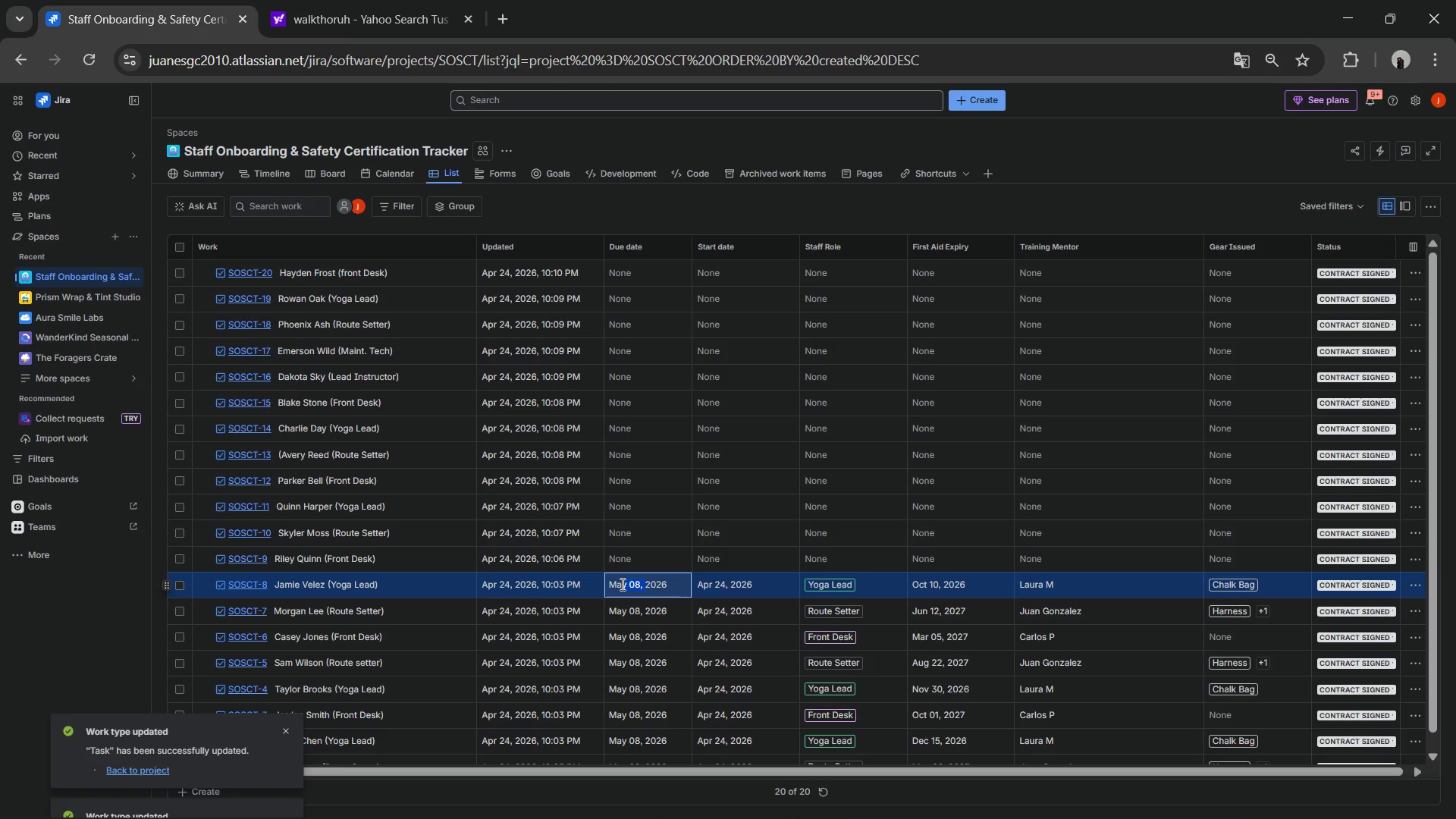 
left_click([621, 584])
 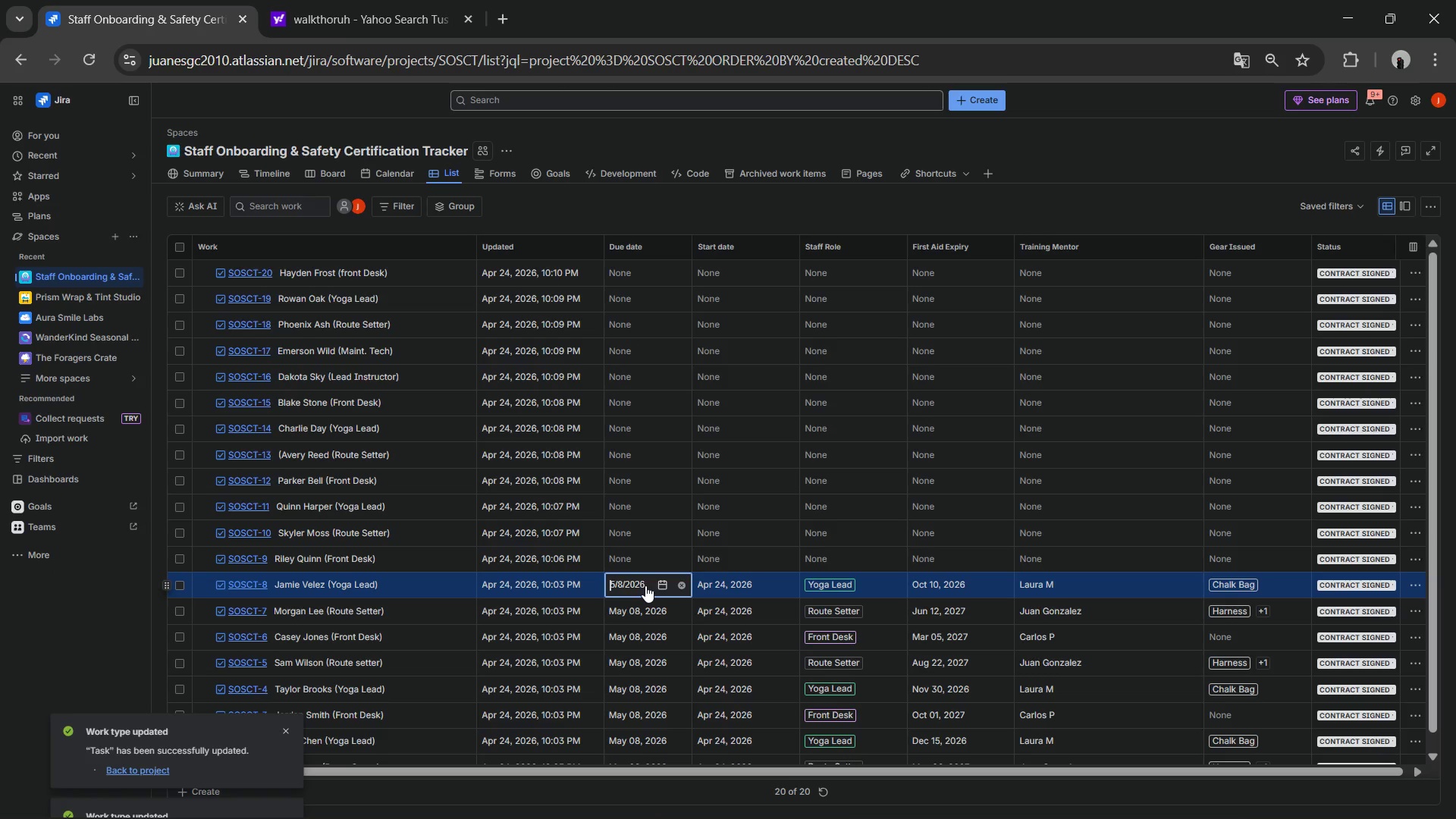 
left_click([646, 585])
 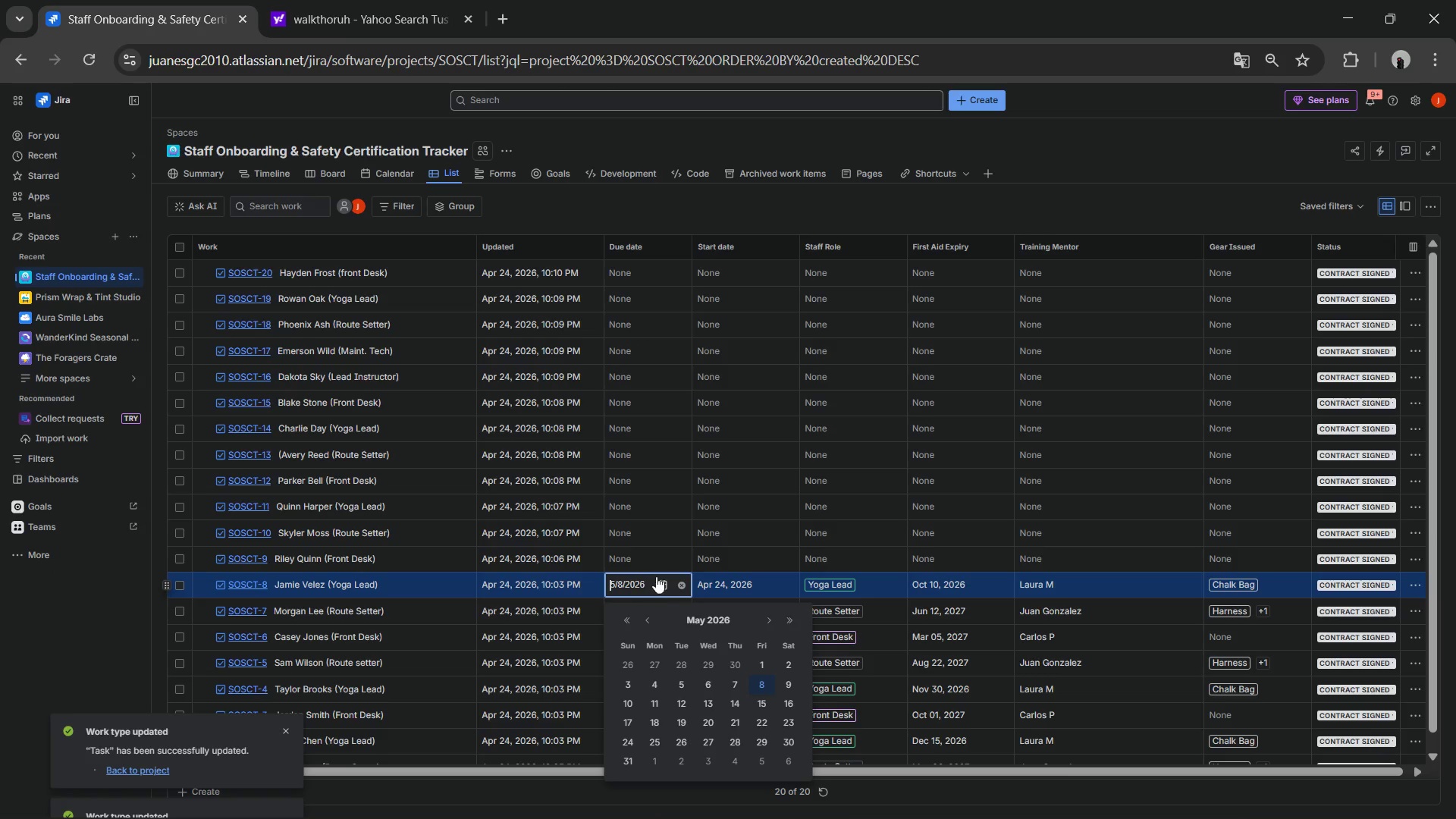 
left_click([670, 548])
 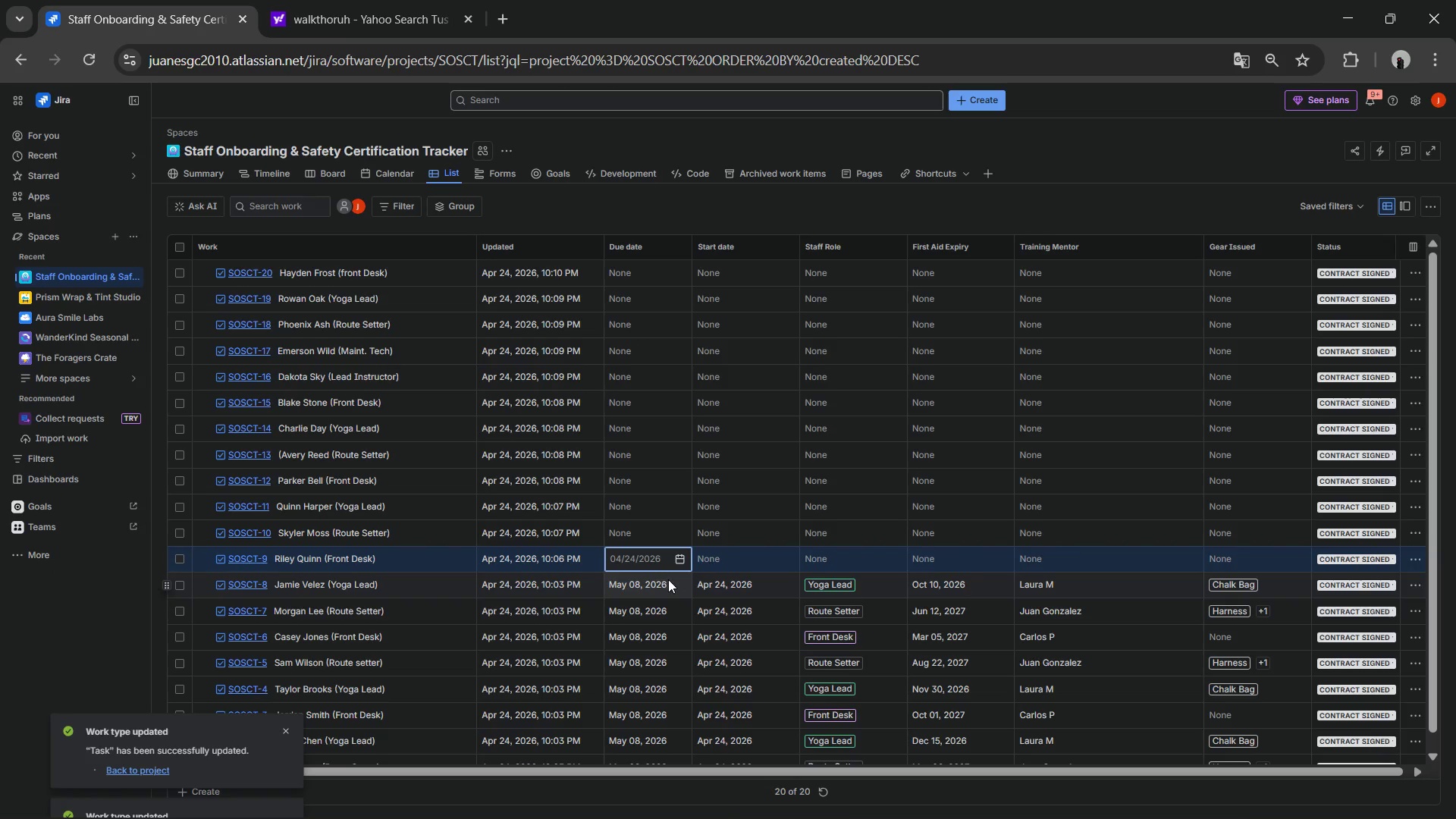 
left_click_drag(start_coordinate=[669, 579], to_coordinate=[613, 584])
 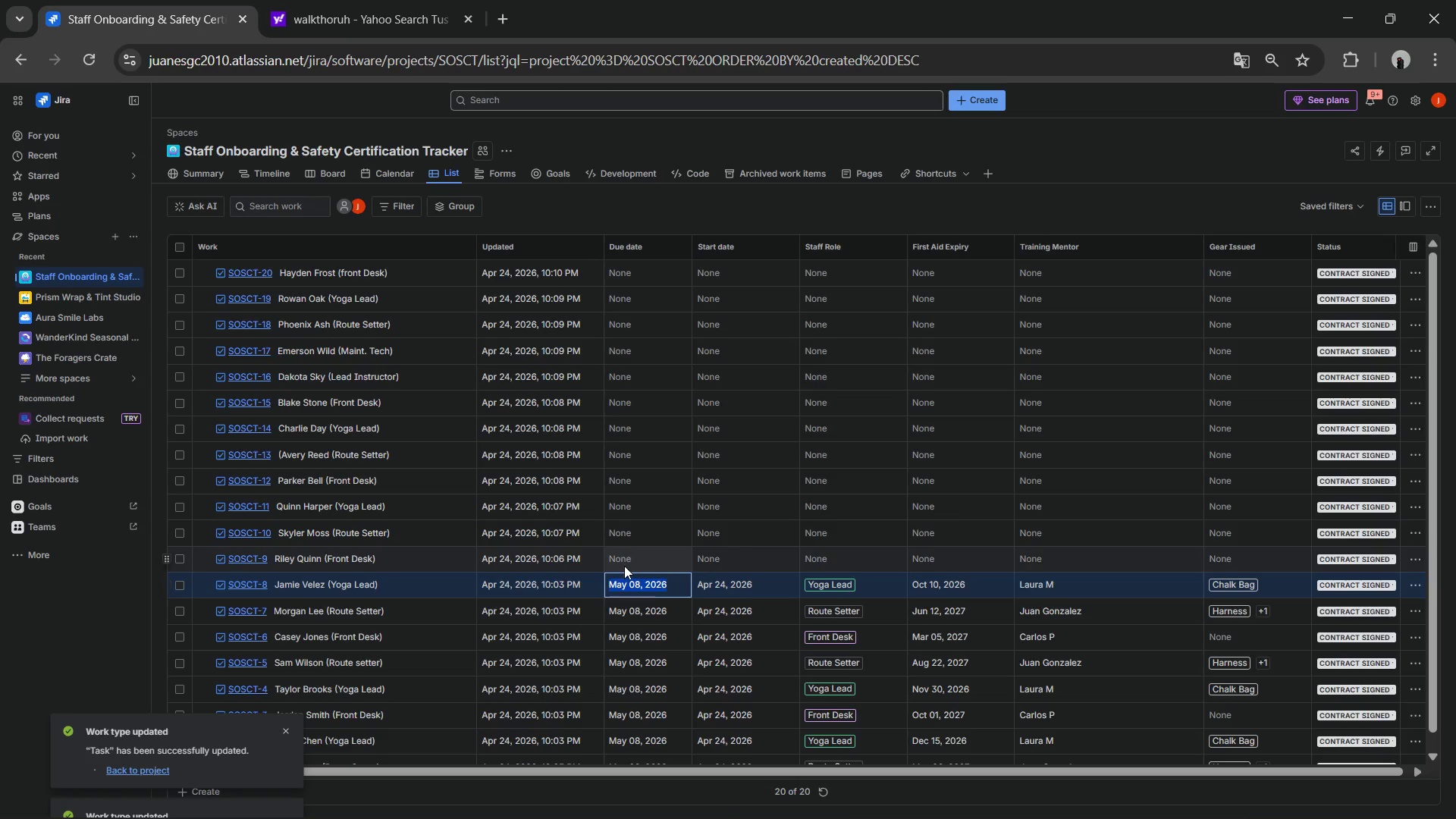 
key(Control+ControlLeft)
 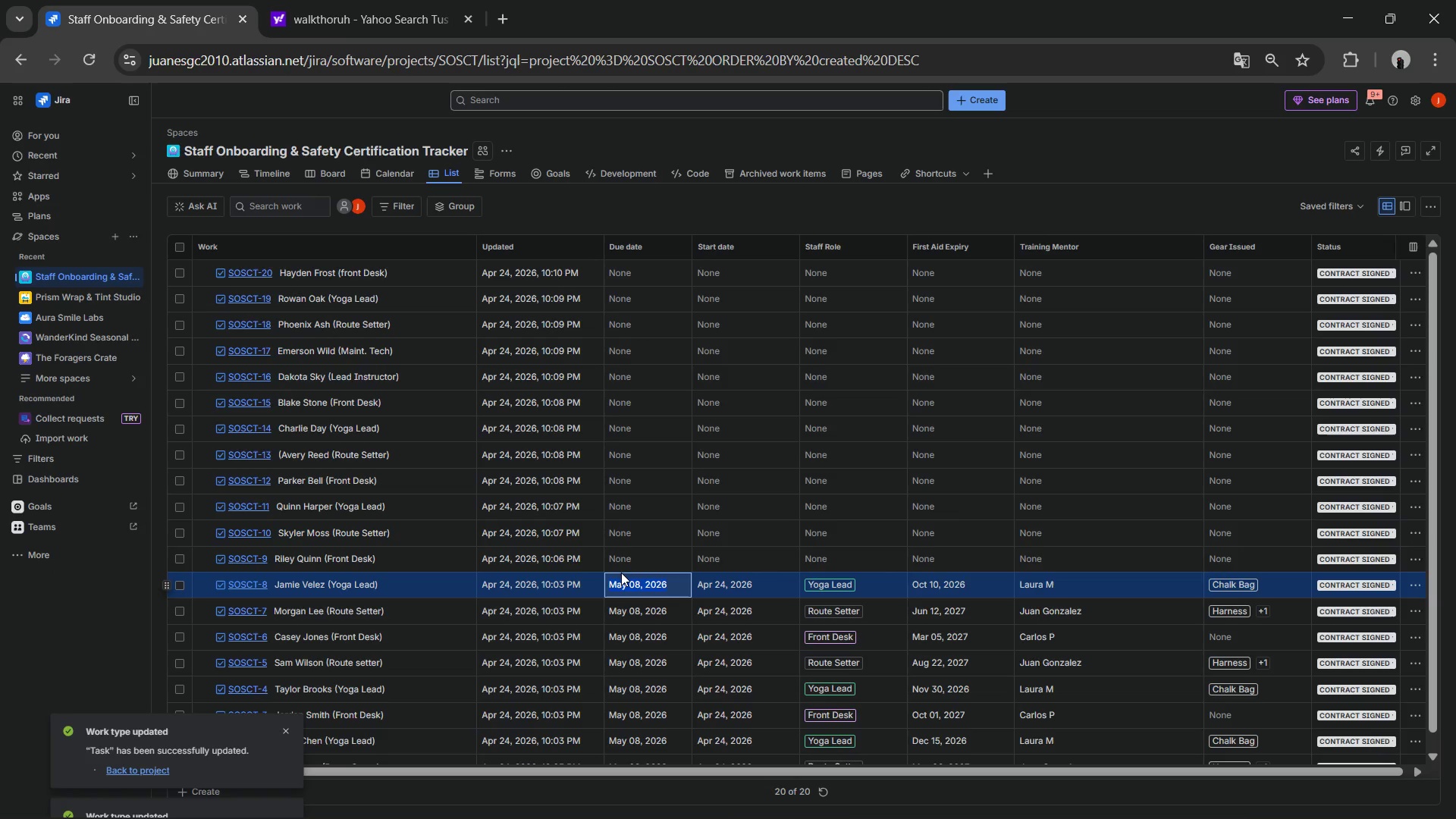 
key(Control+C)
 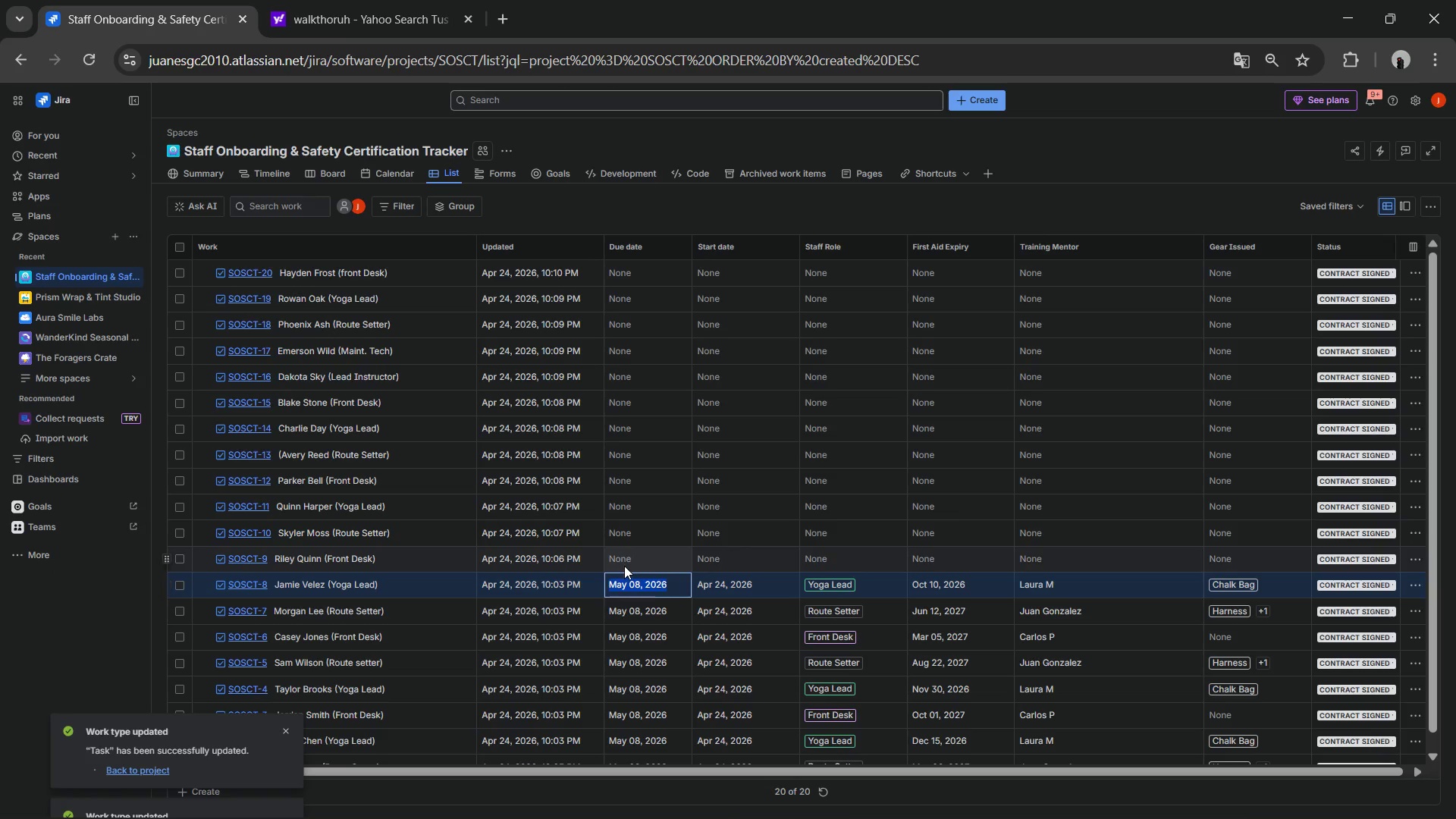 
left_click([624, 566])
 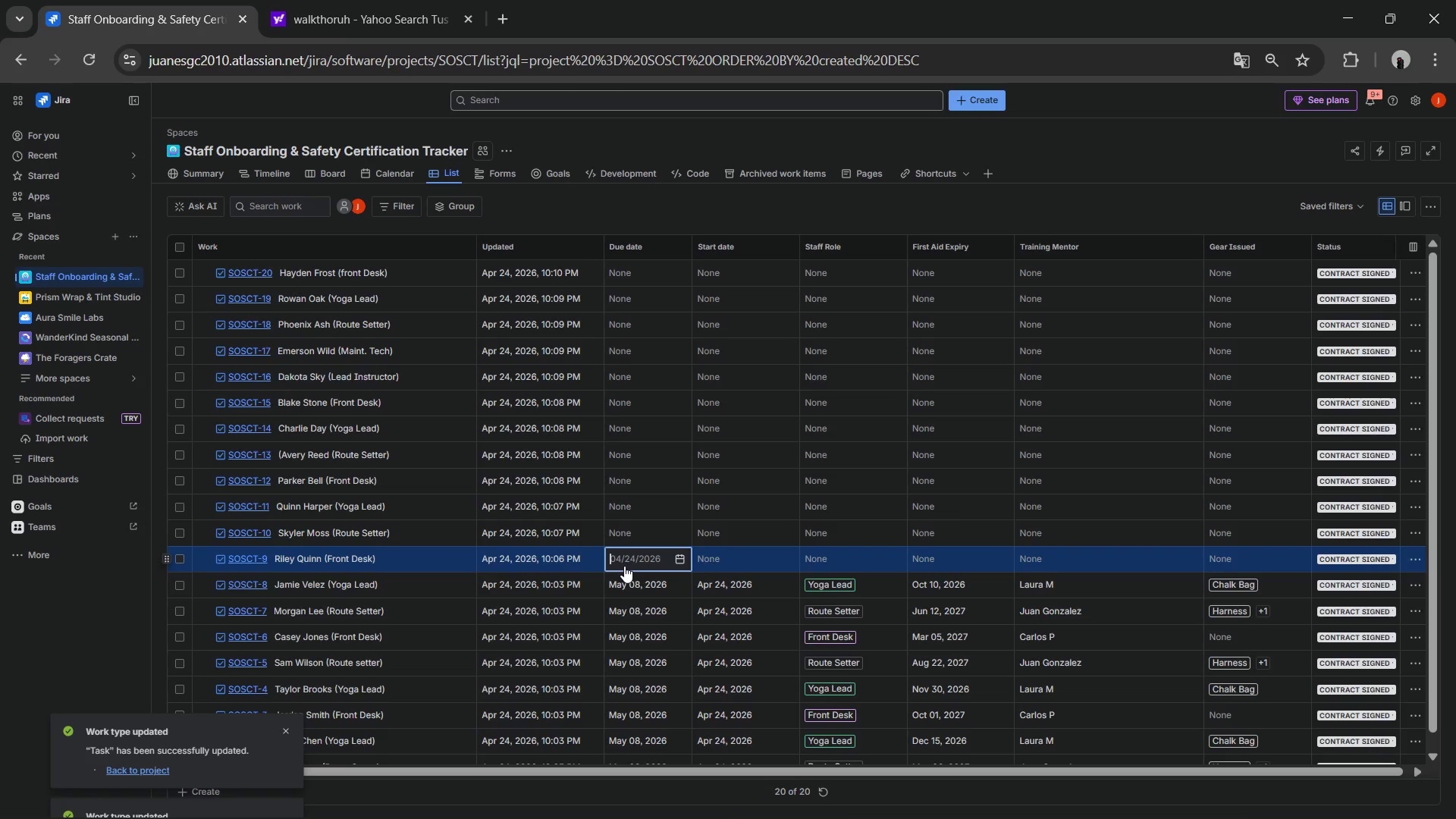 
key(Control+V)
 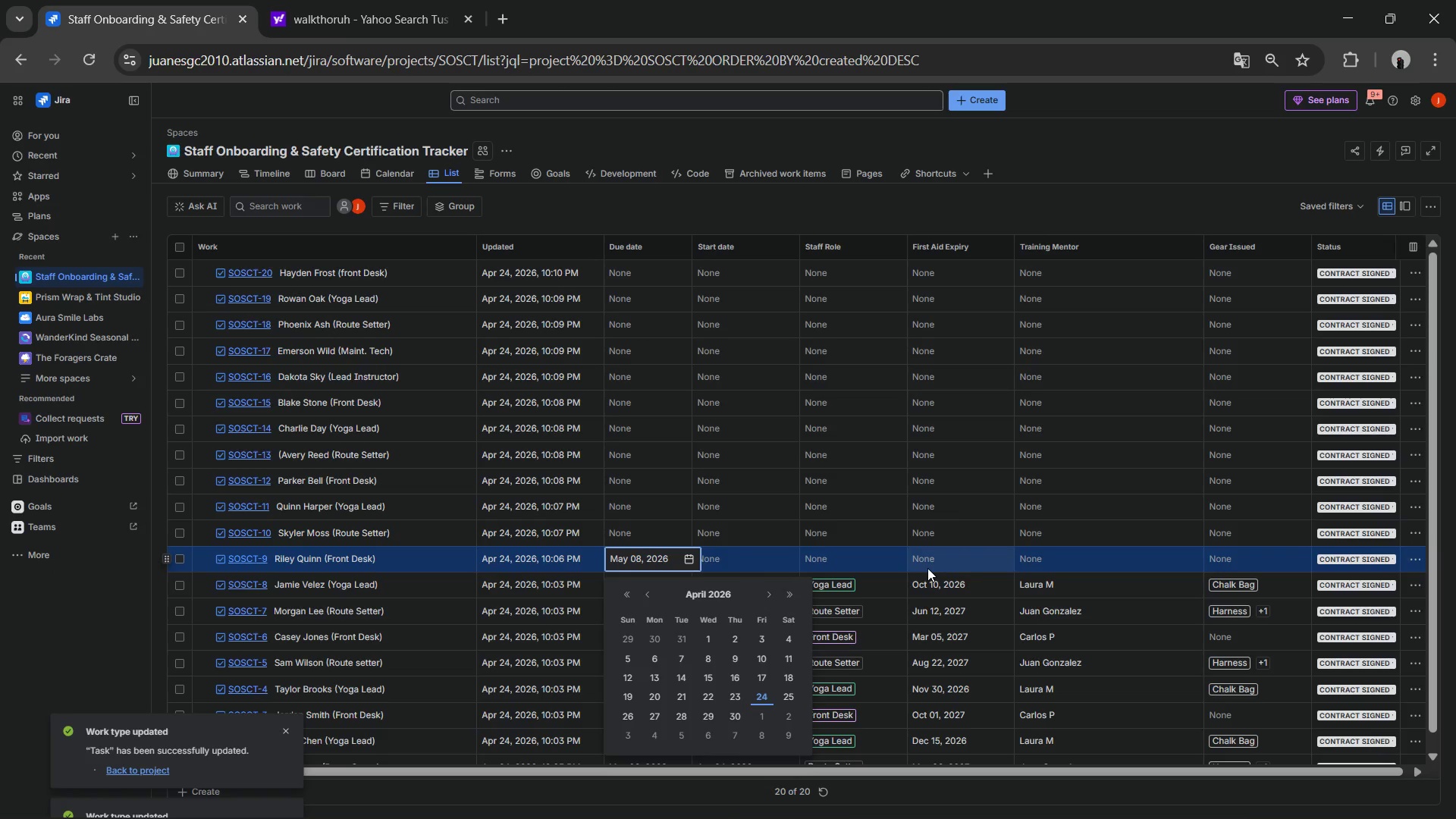 
key(Enter)
 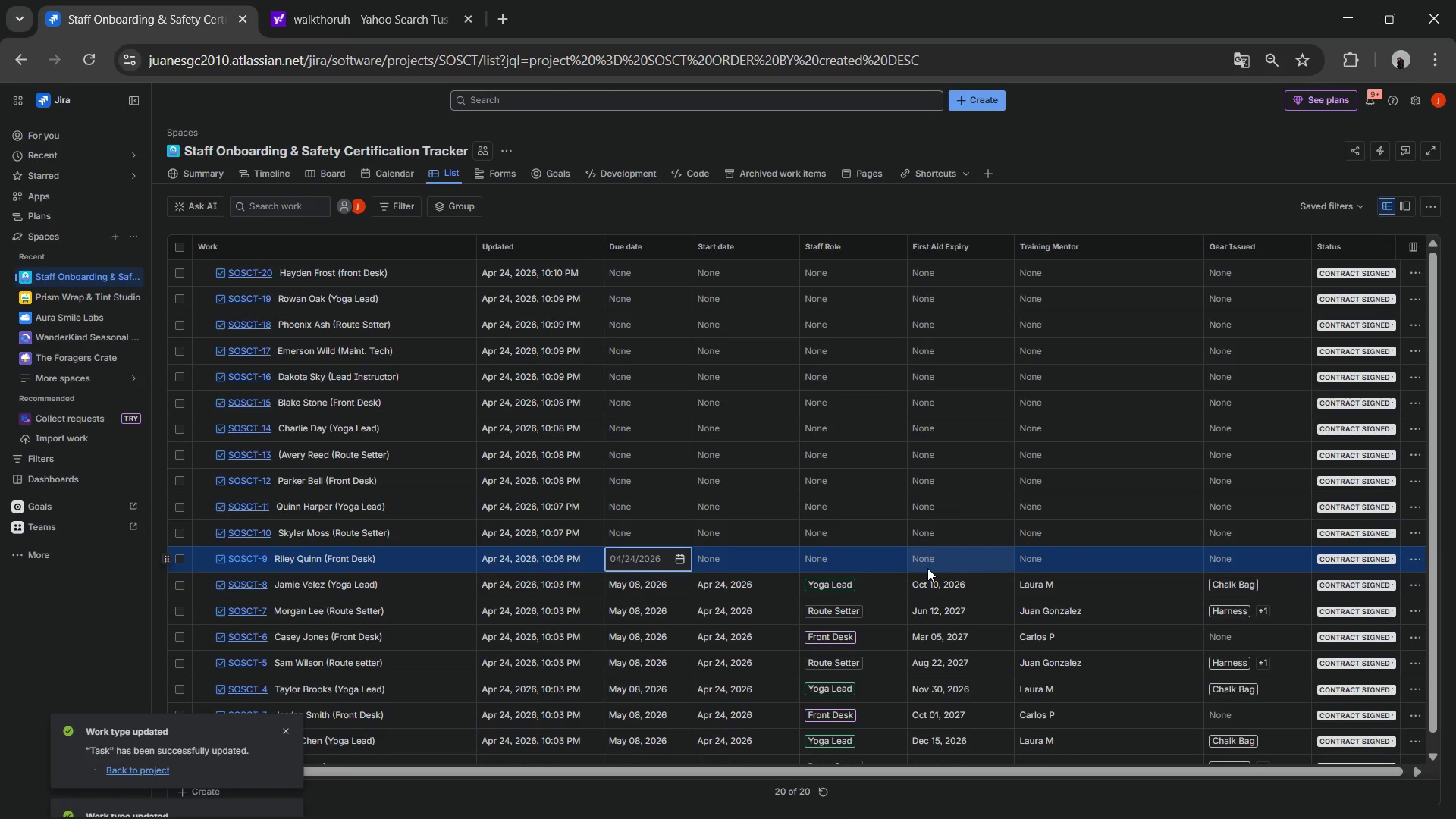 
key(ArrowUp)
 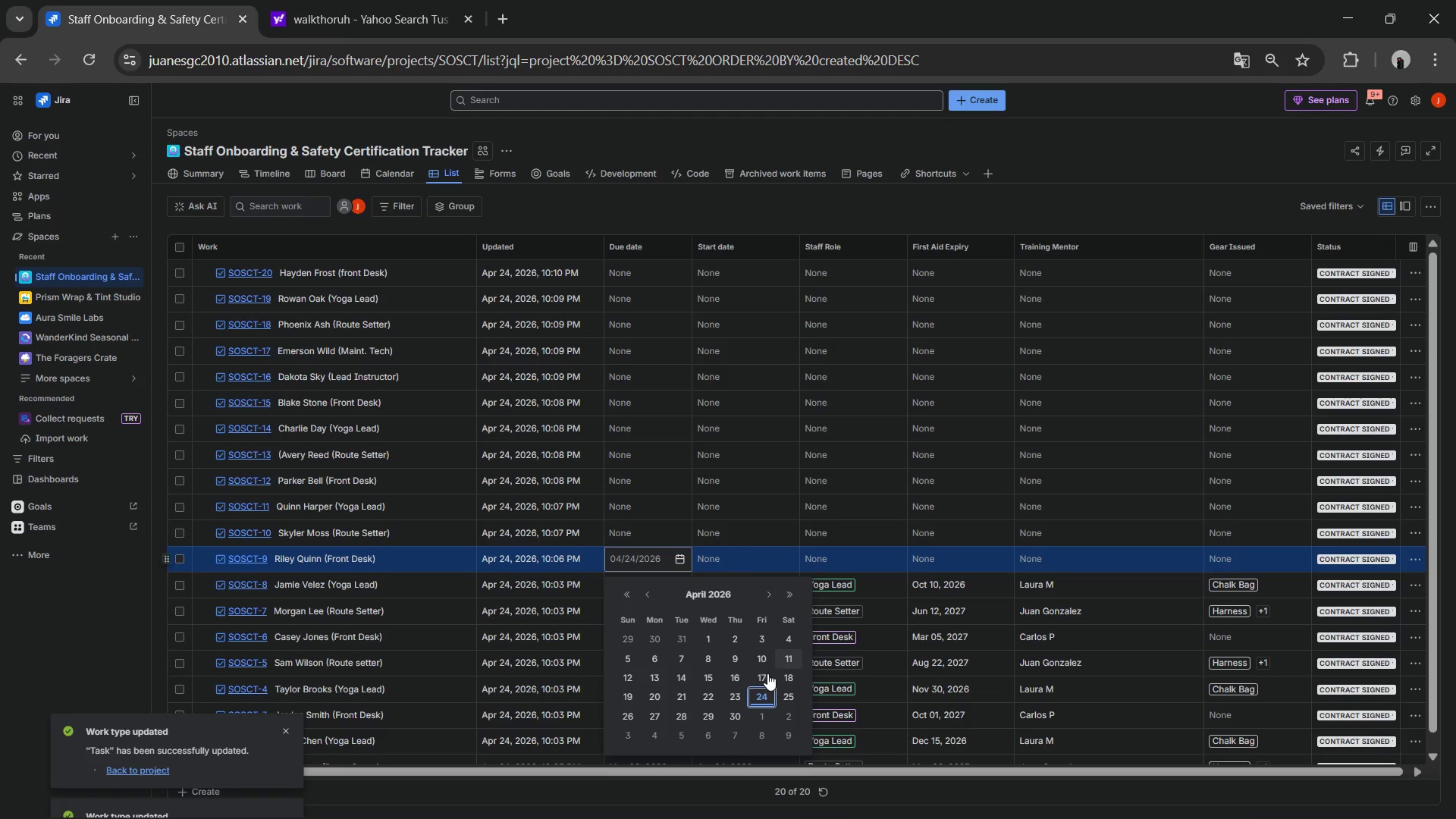 
left_click([761, 728])
 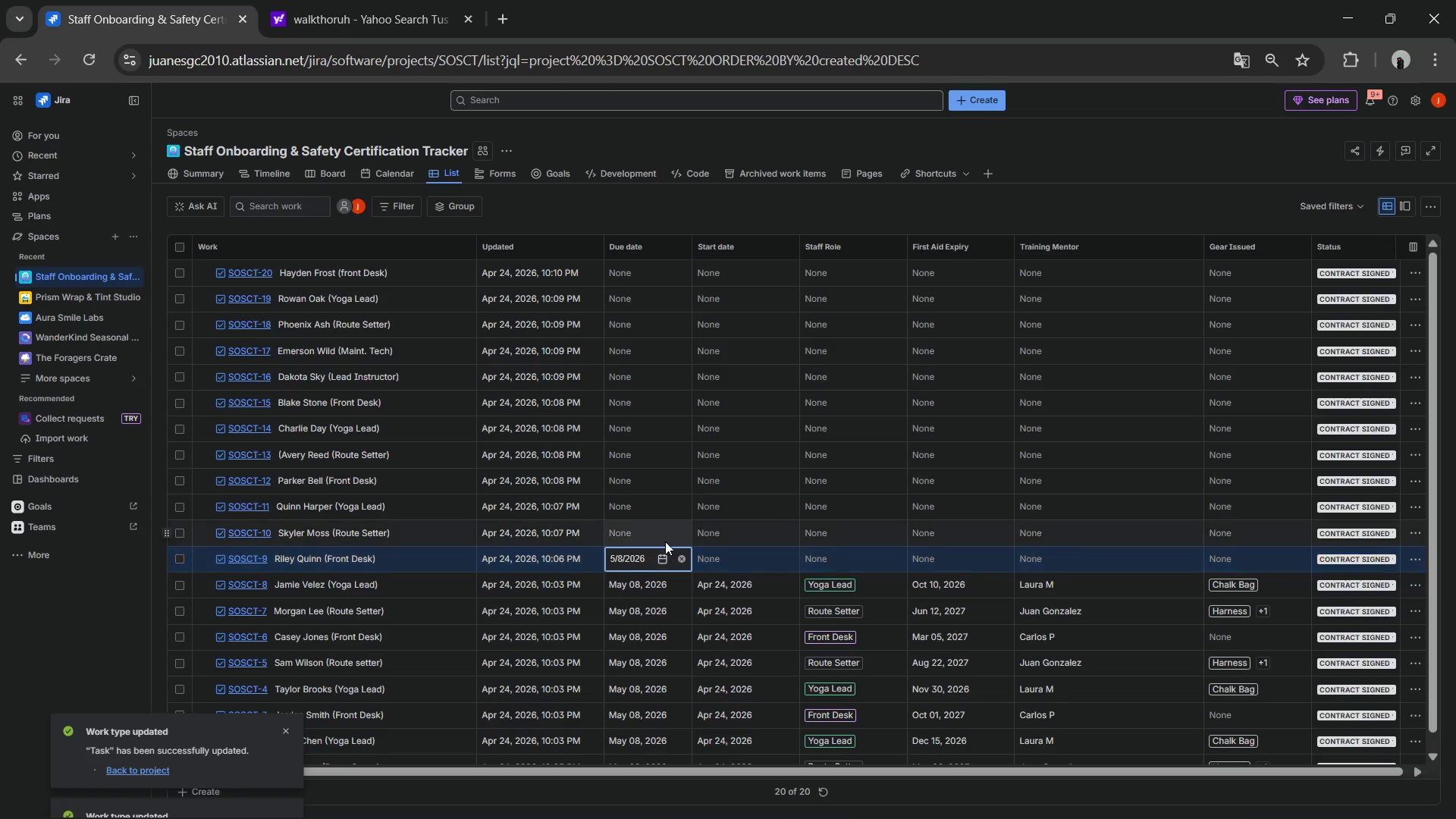 
left_click([669, 535])
 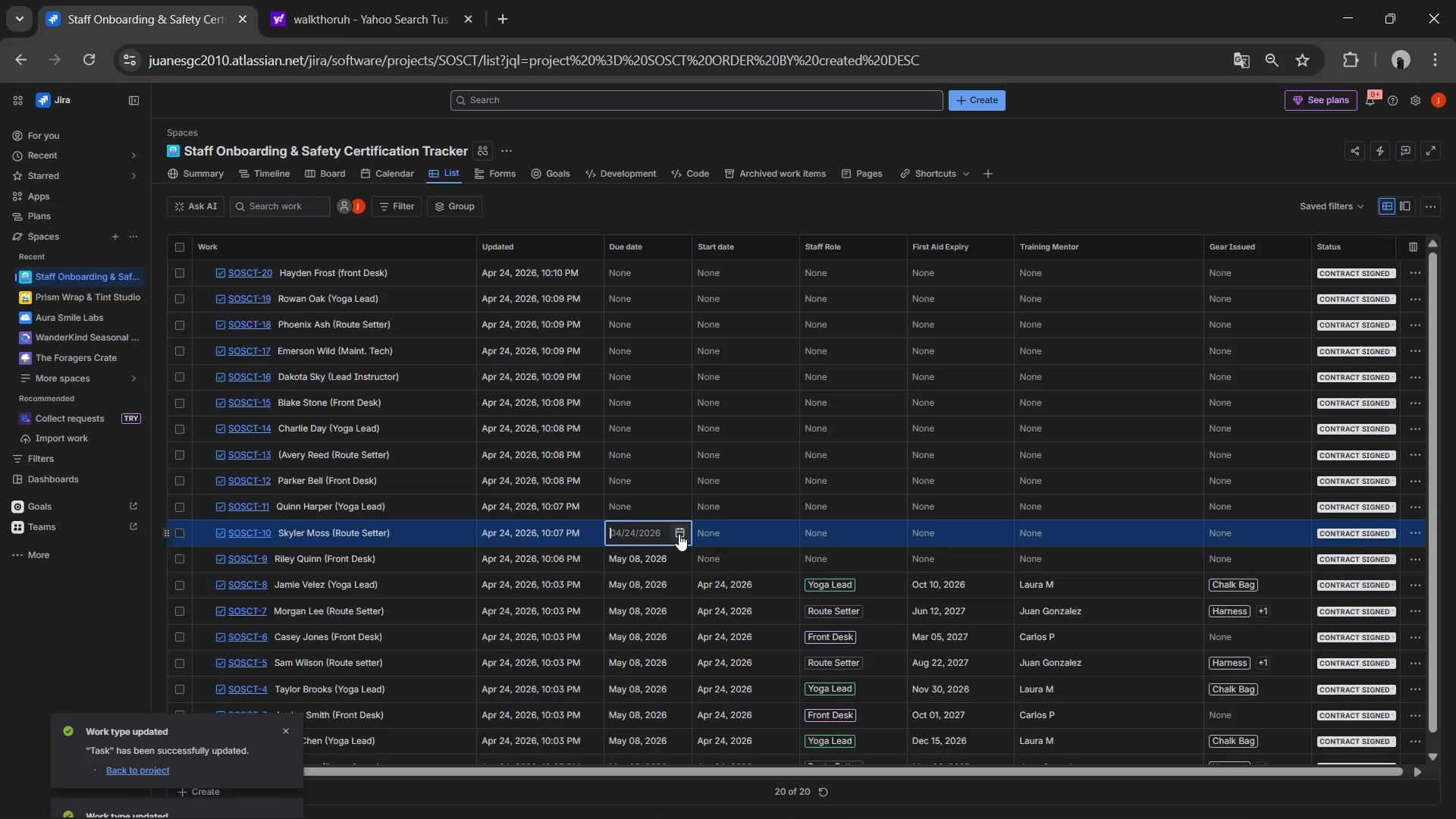 
left_click([679, 533])
 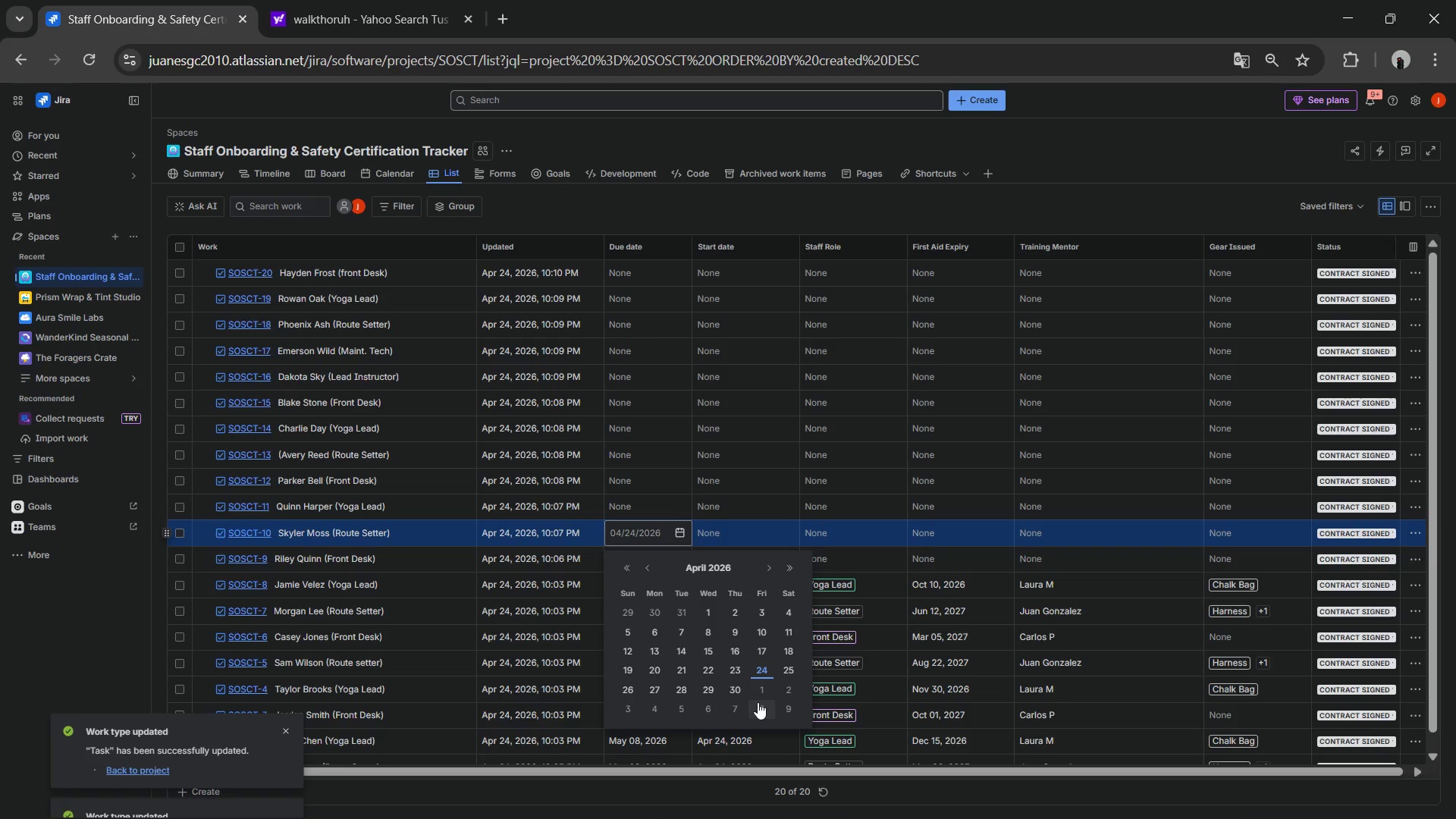 
left_click([758, 707])
 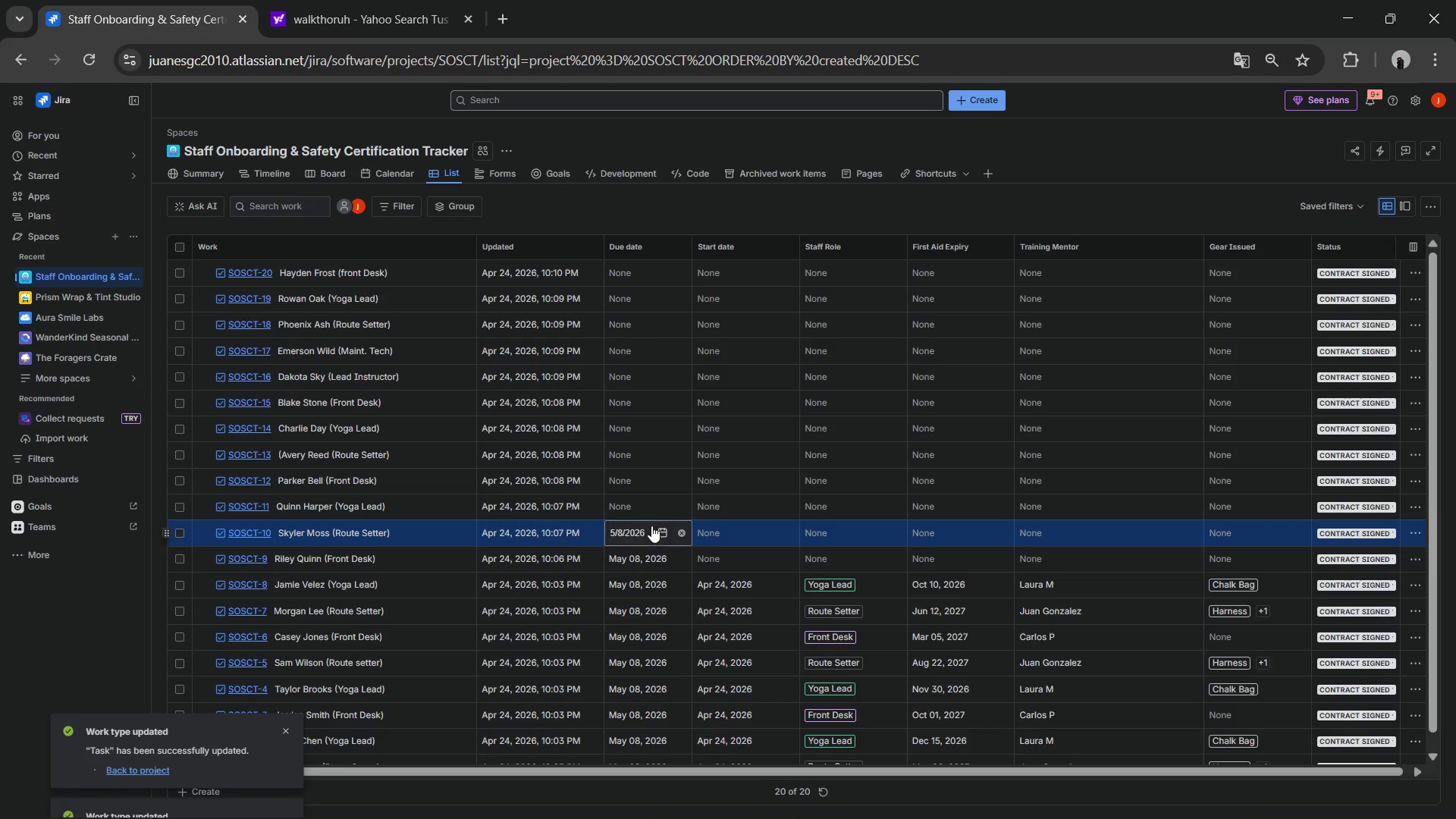 
left_click([659, 516])
 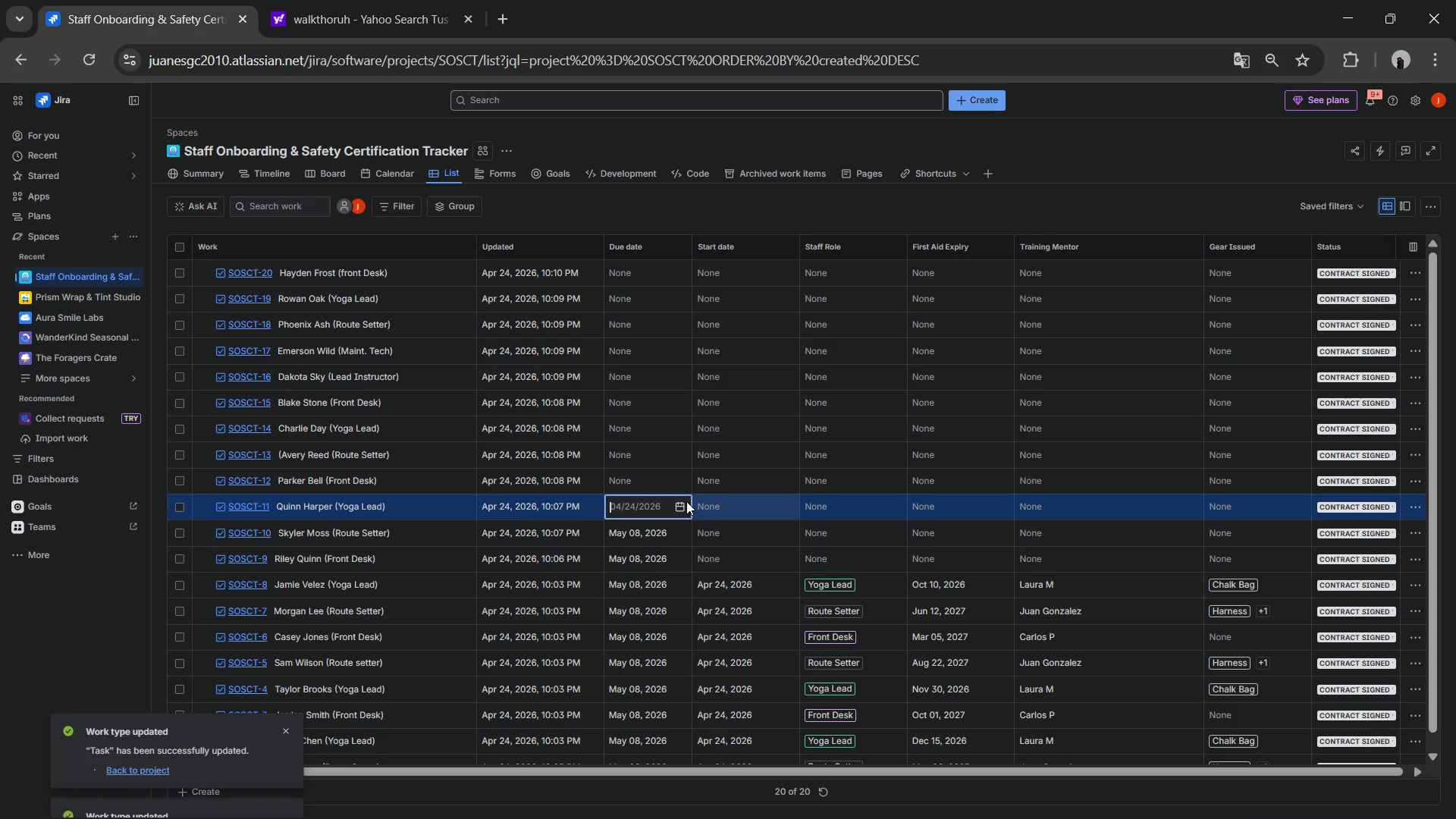 
left_click([680, 503])
 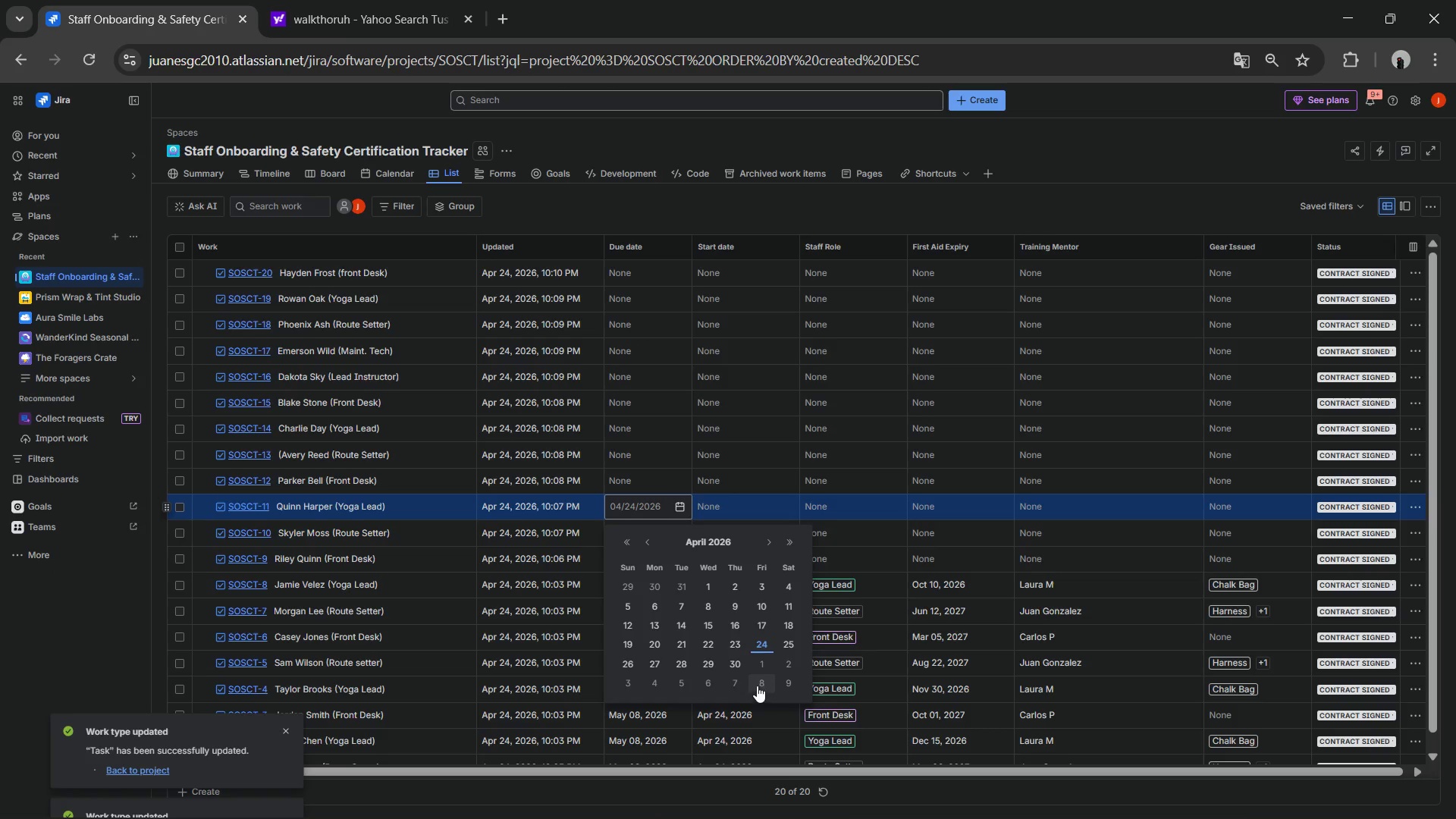 
left_click([757, 686])
 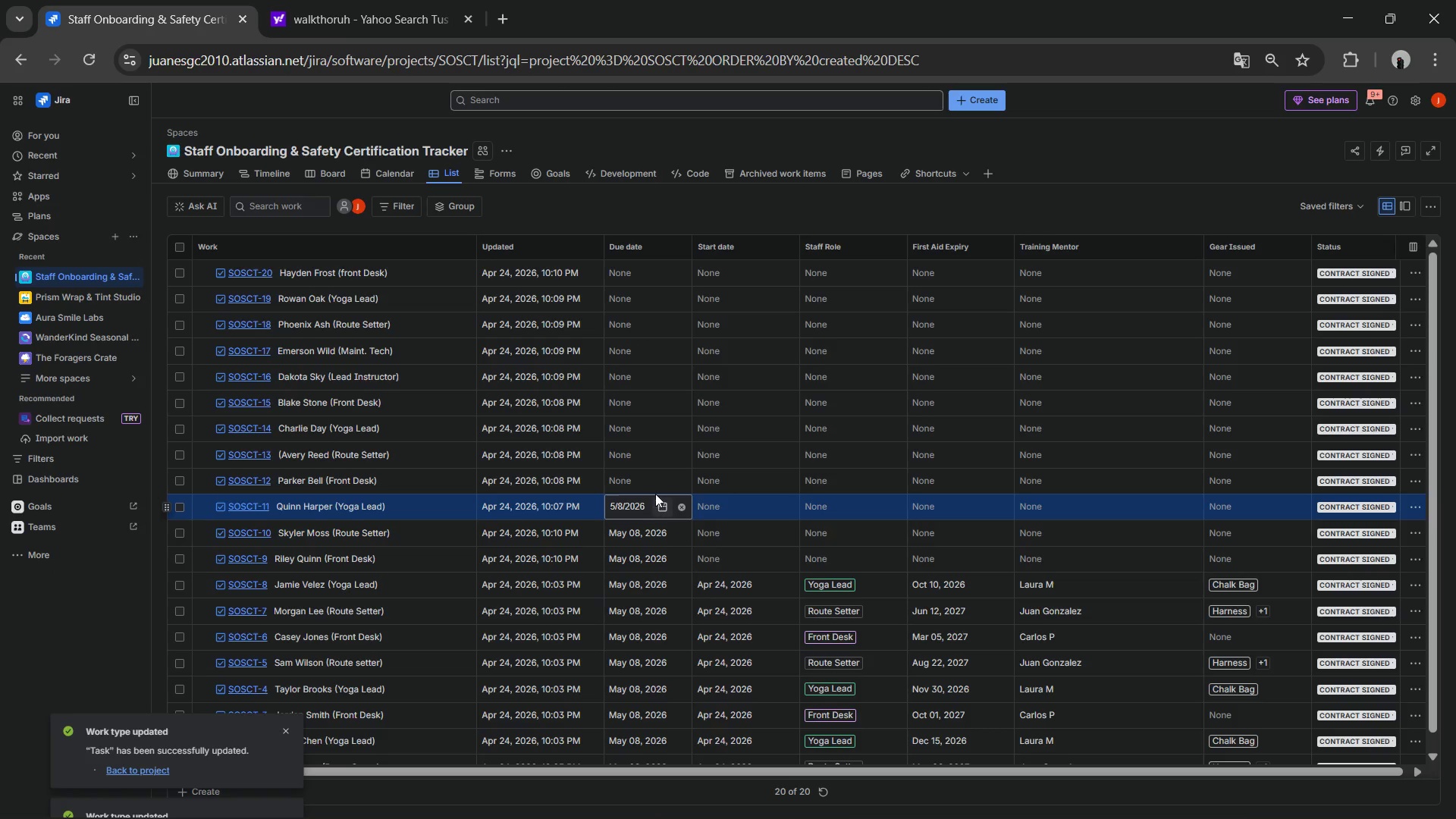 
left_click([654, 483])
 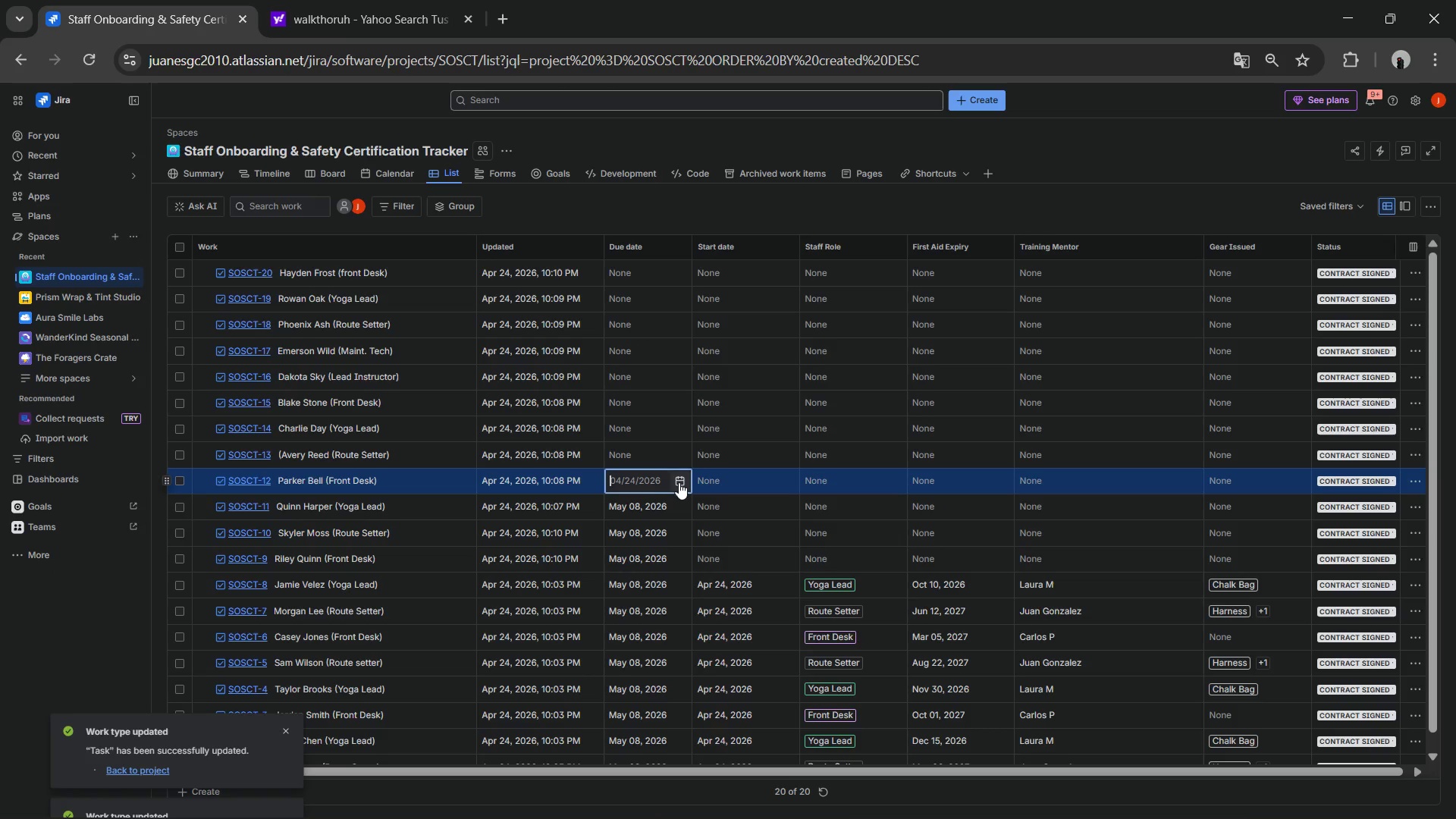 
left_click([679, 479])
 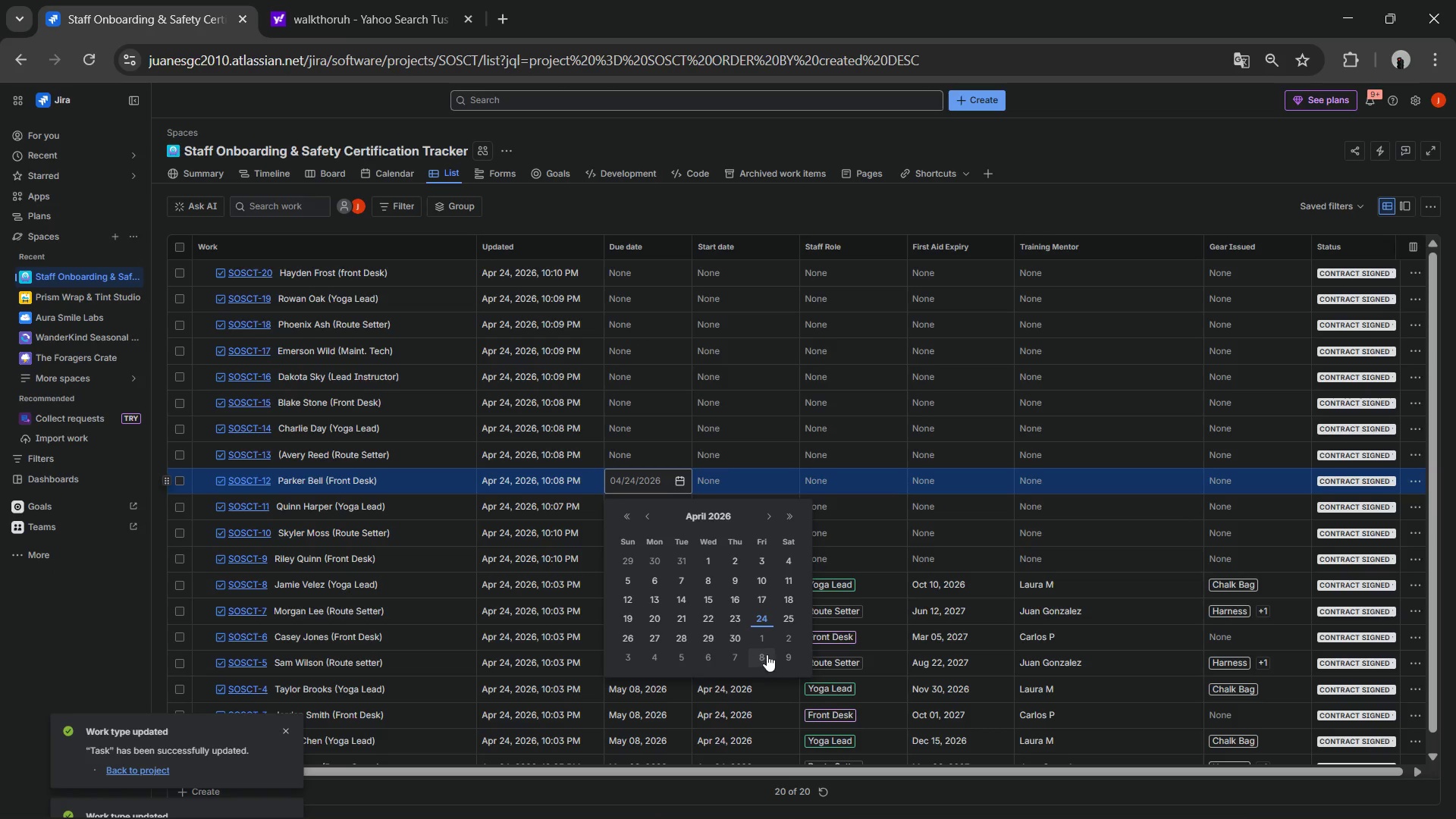 
left_click([764, 655])
 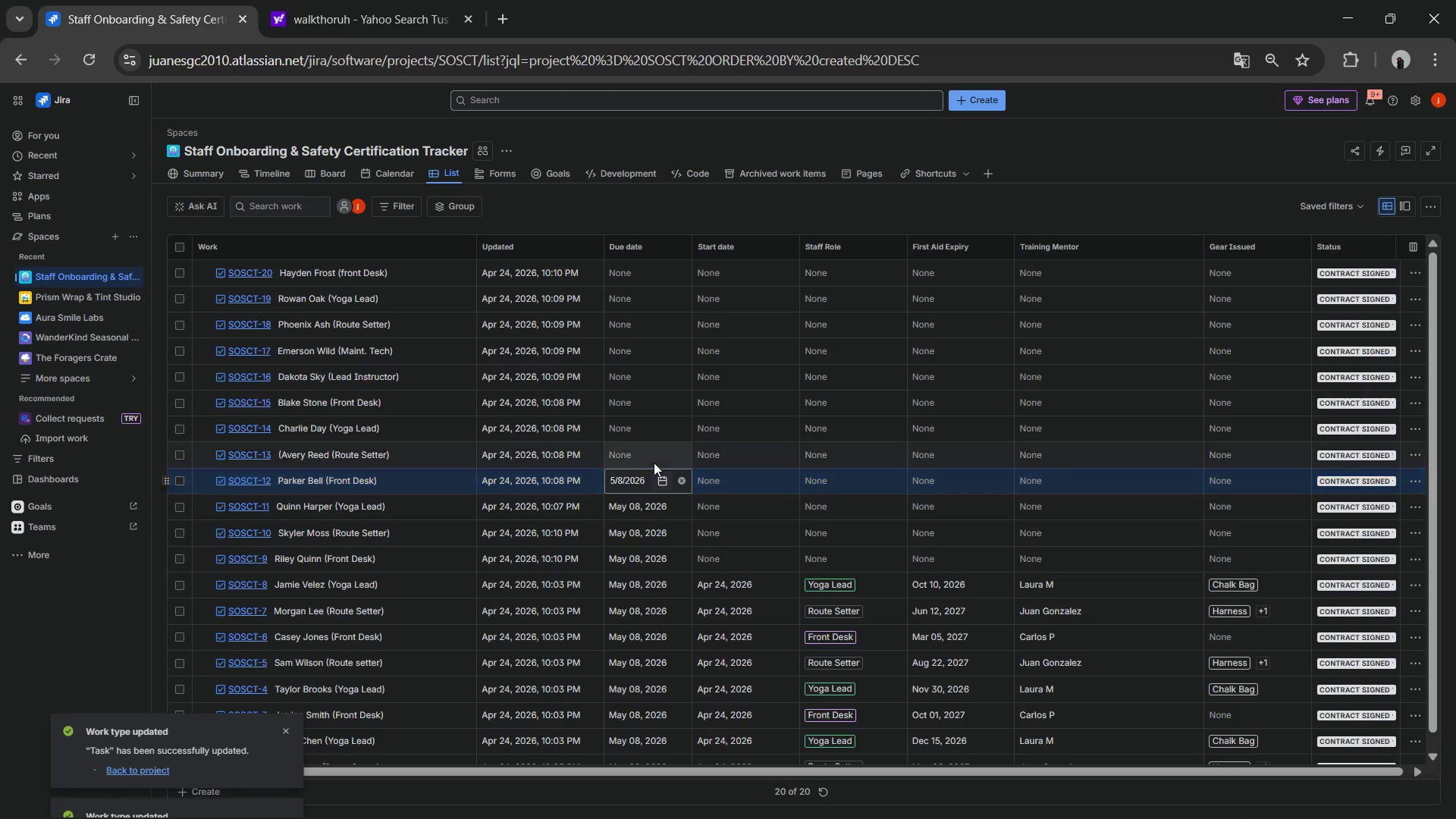 
left_click([652, 458])
 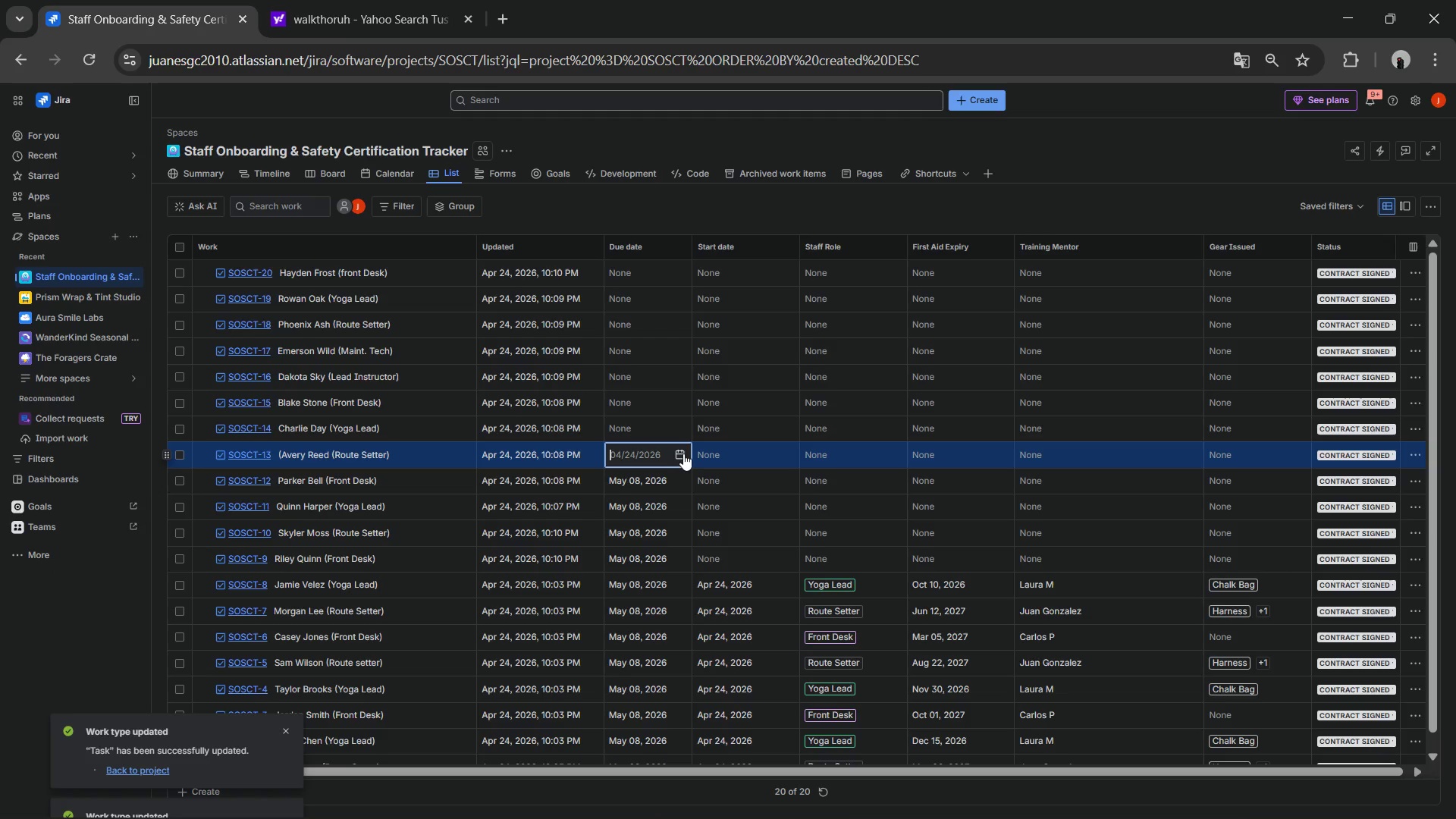 
left_click([682, 453])
 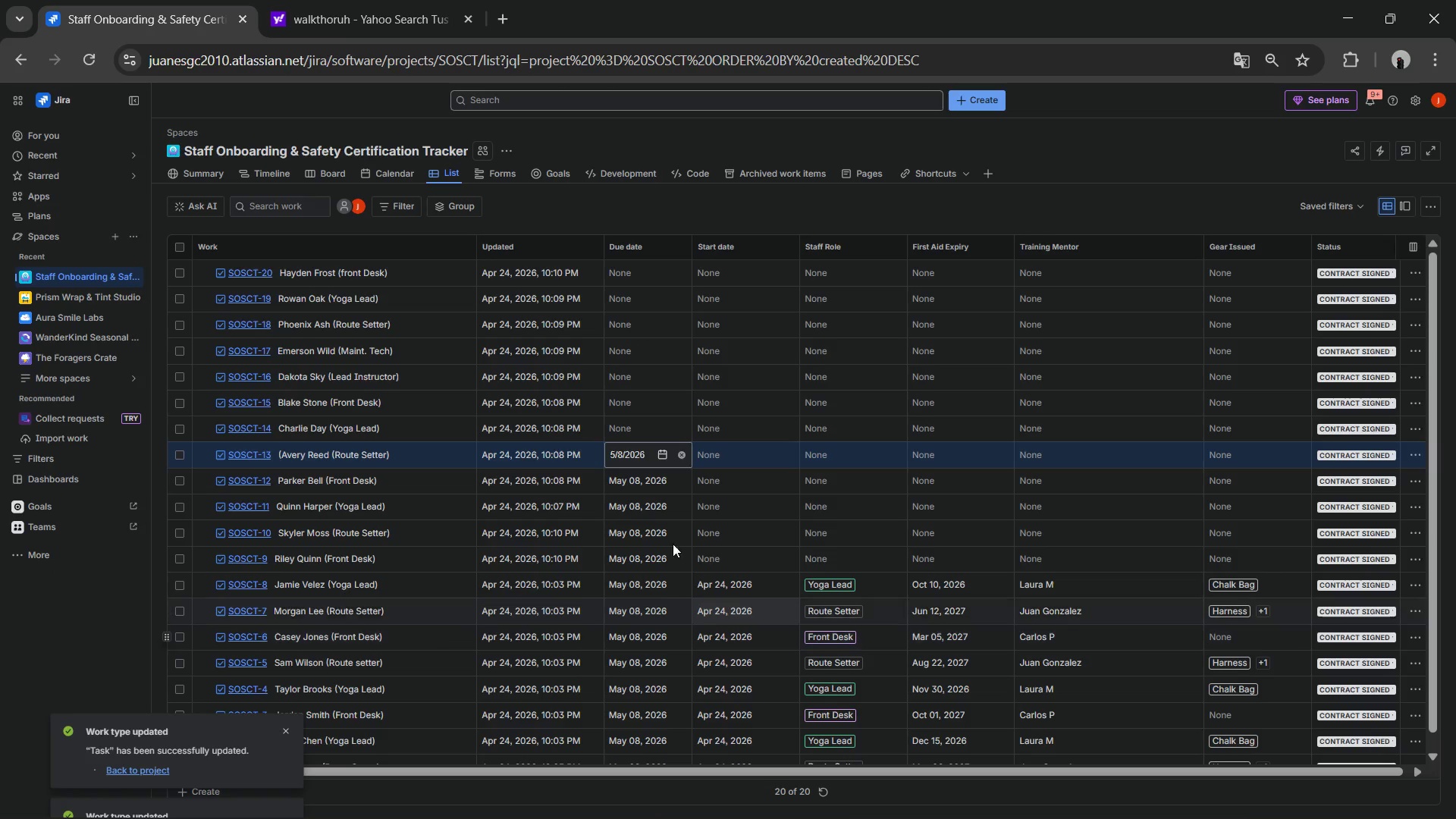 
left_click([614, 425])
 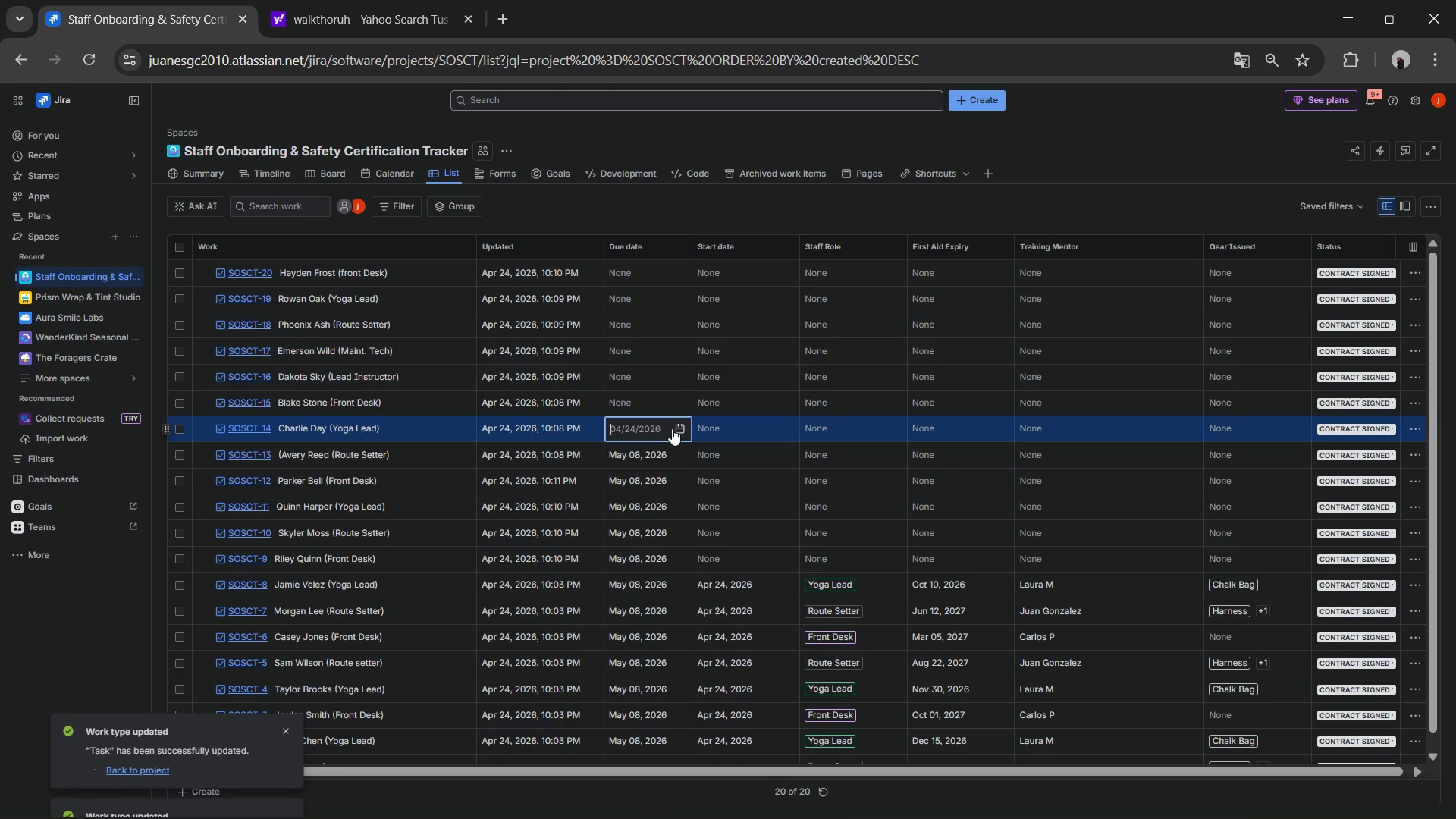 
left_click([679, 428])
 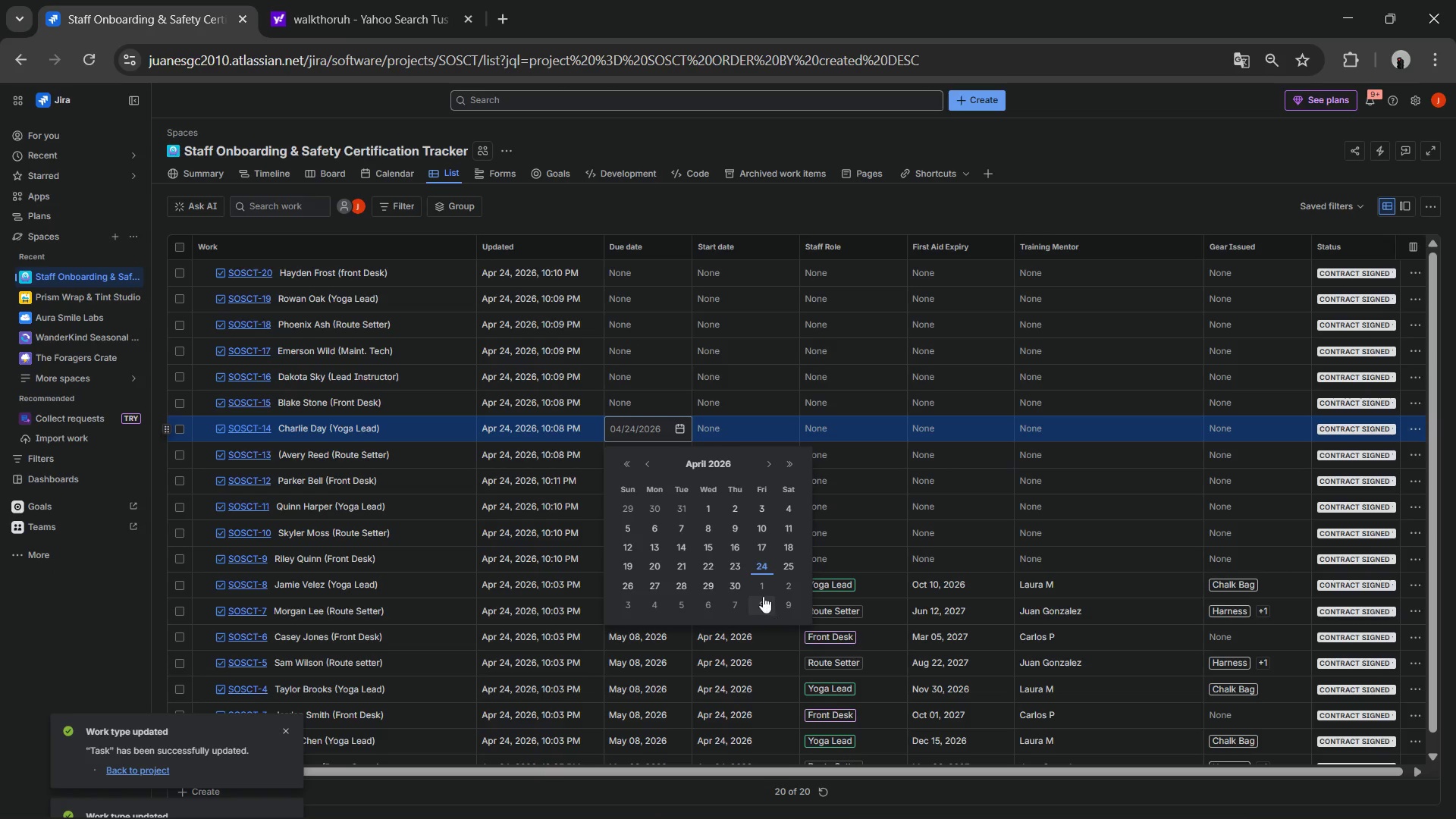 
left_click([763, 595])
 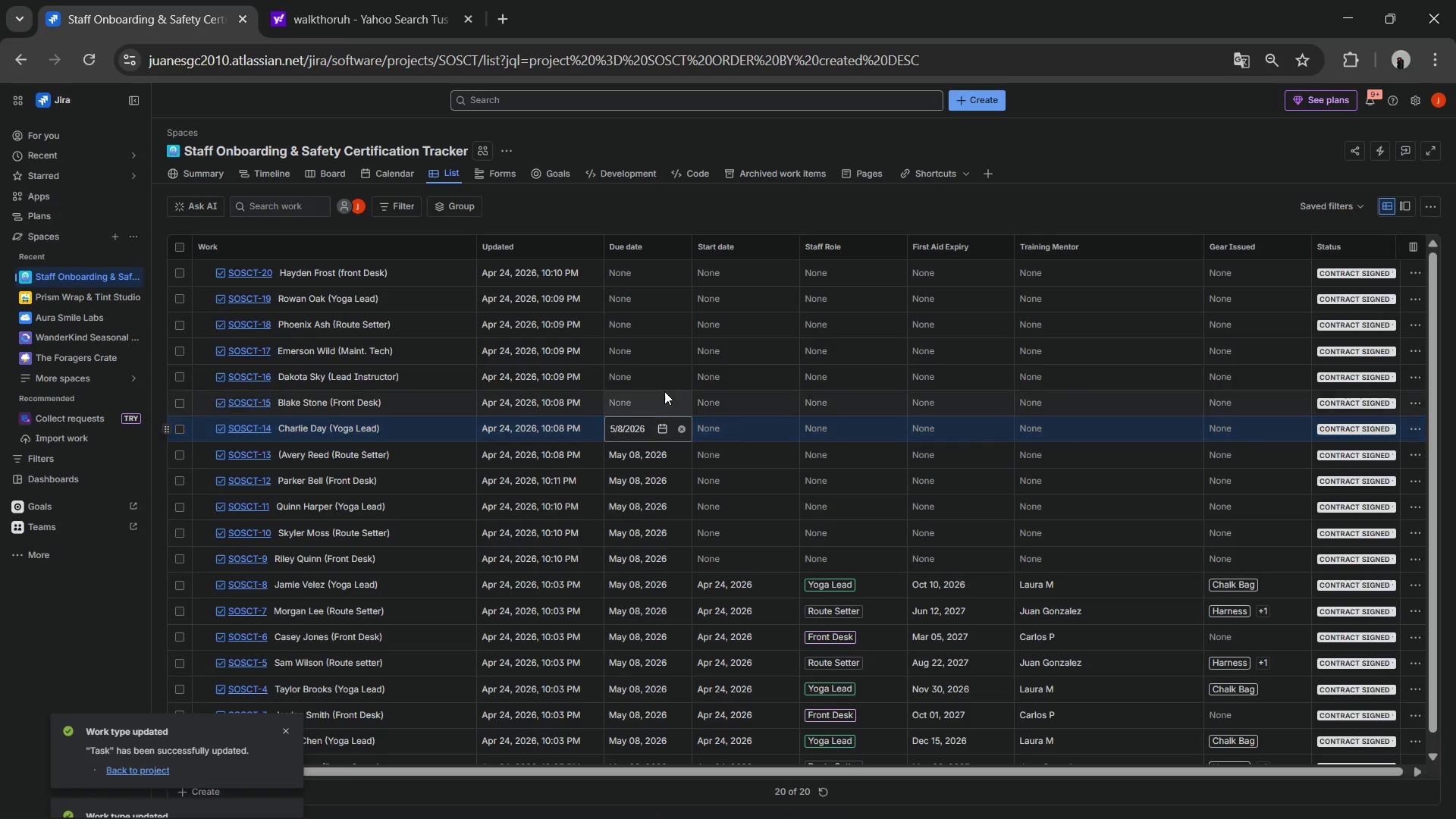 
left_click([663, 388])
 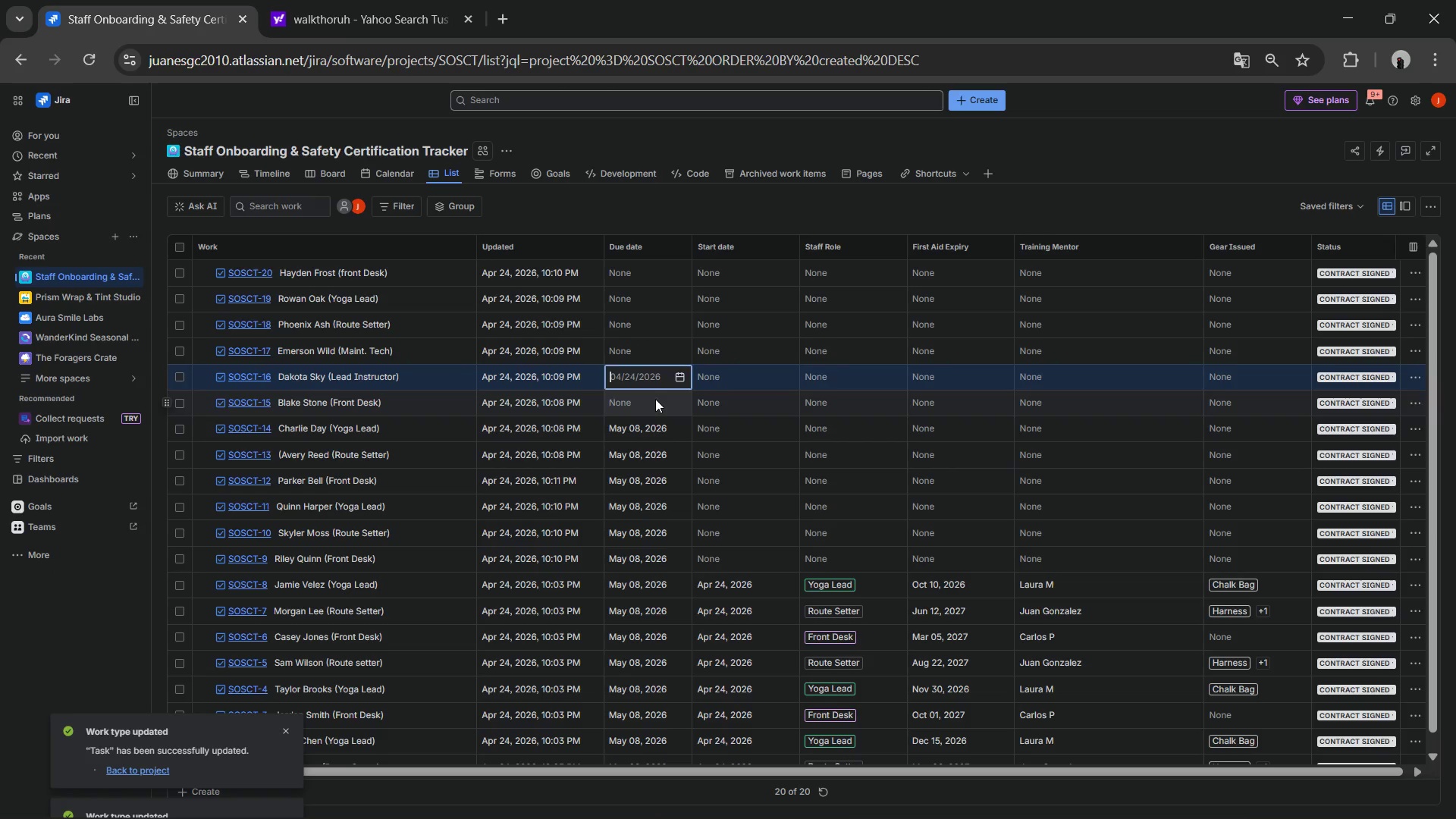 
left_click([655, 399])
 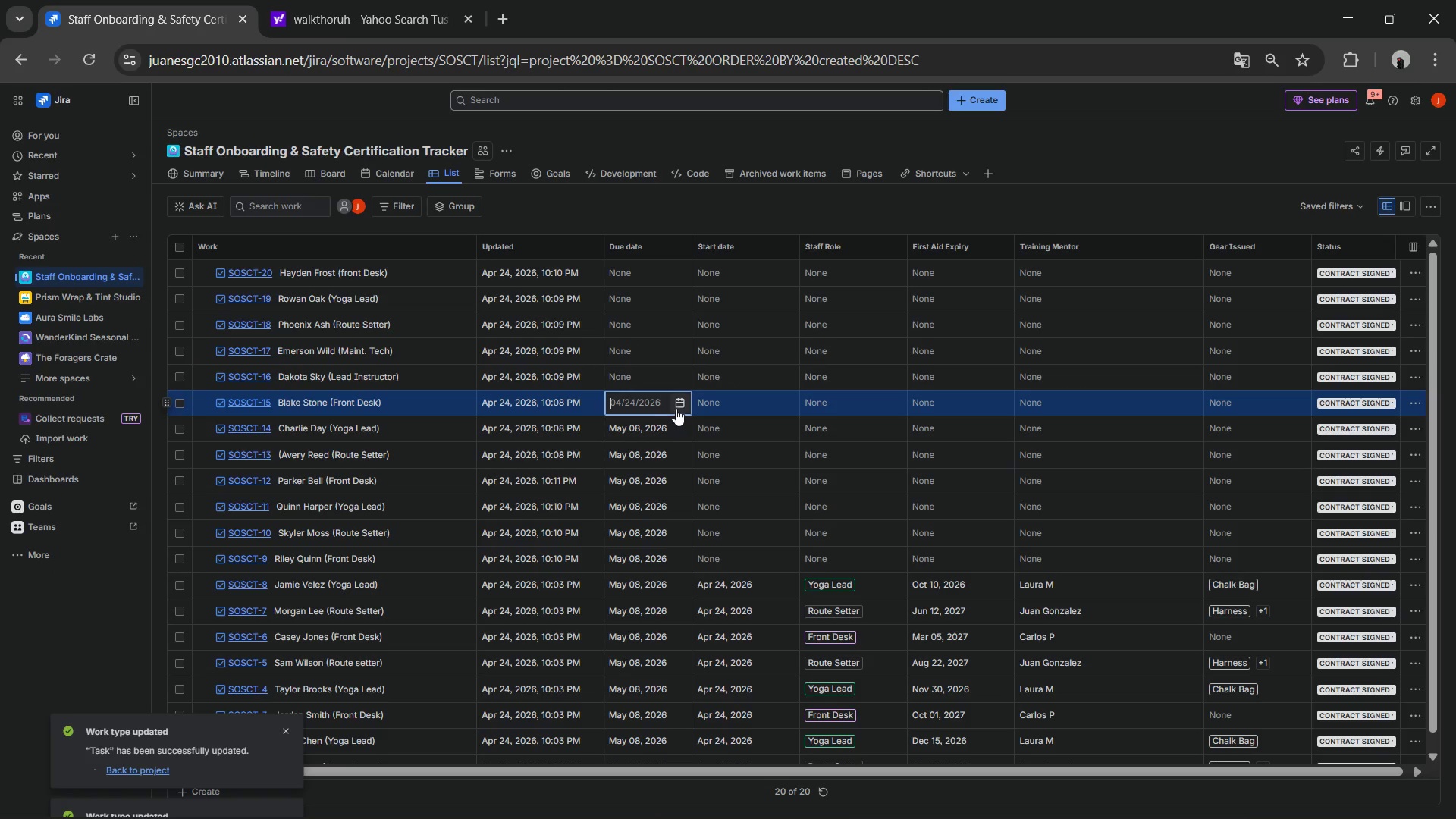 
left_click([676, 406])
 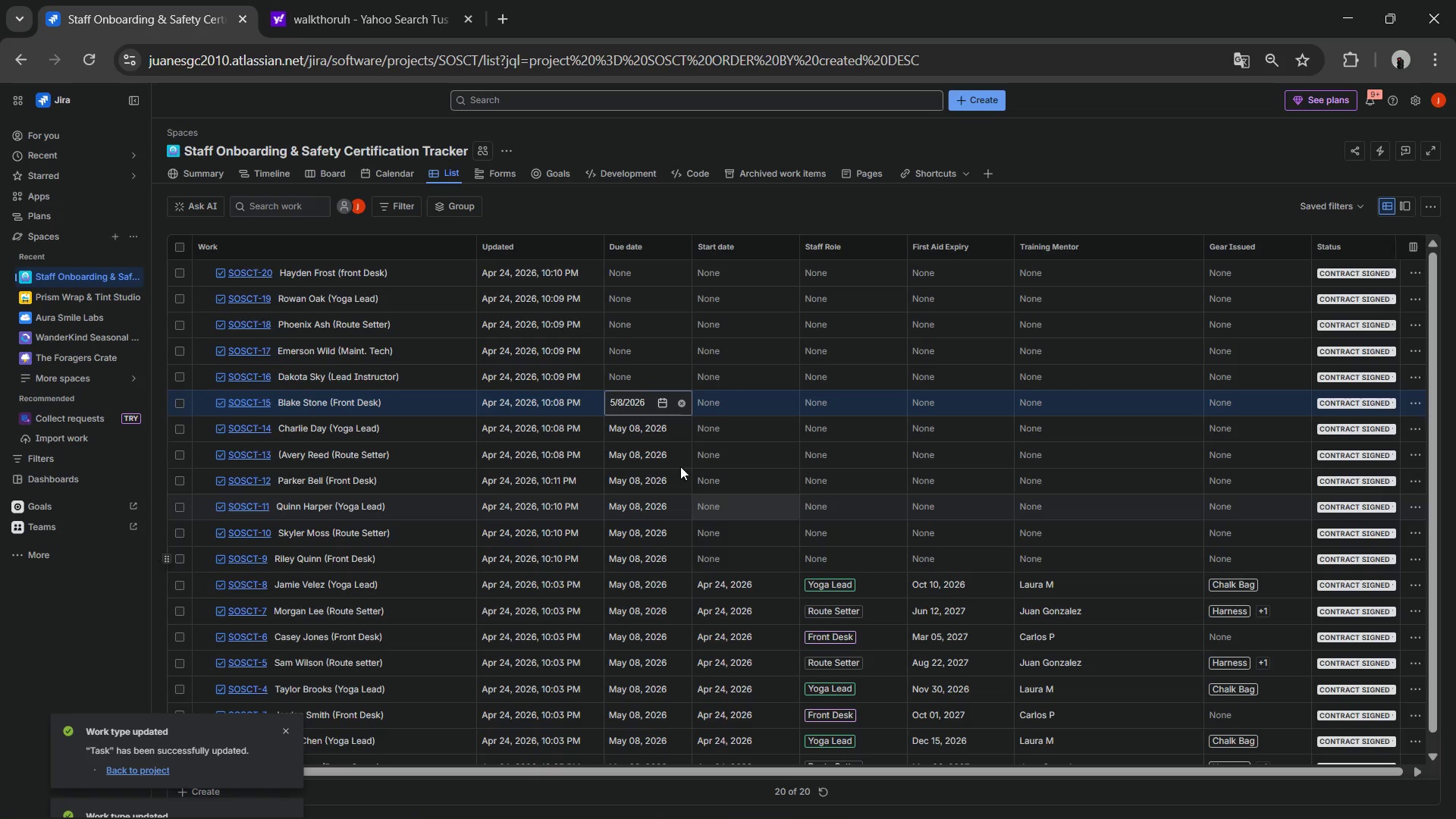 
left_click([655, 386])
 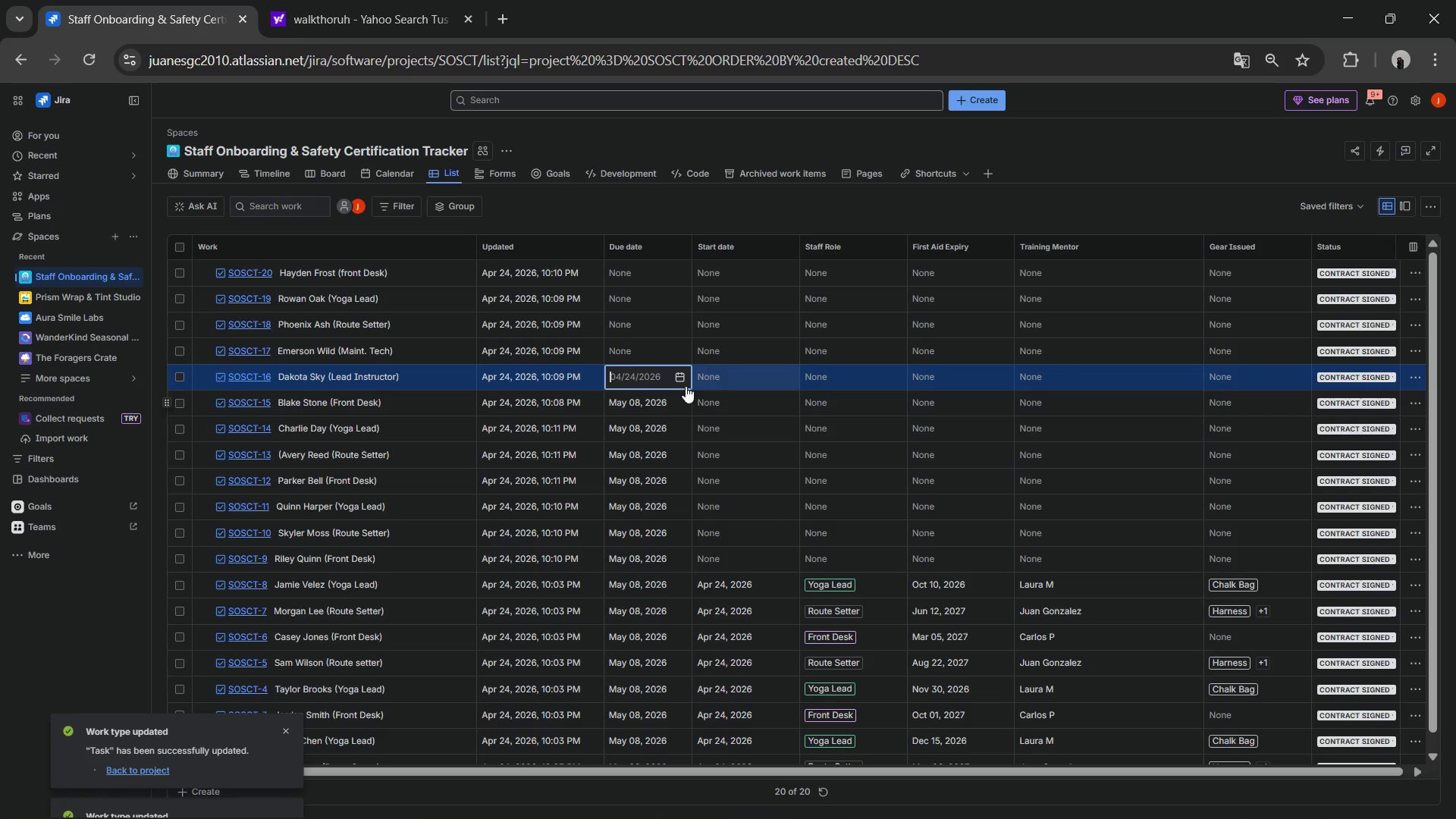 
left_click([679, 382])
 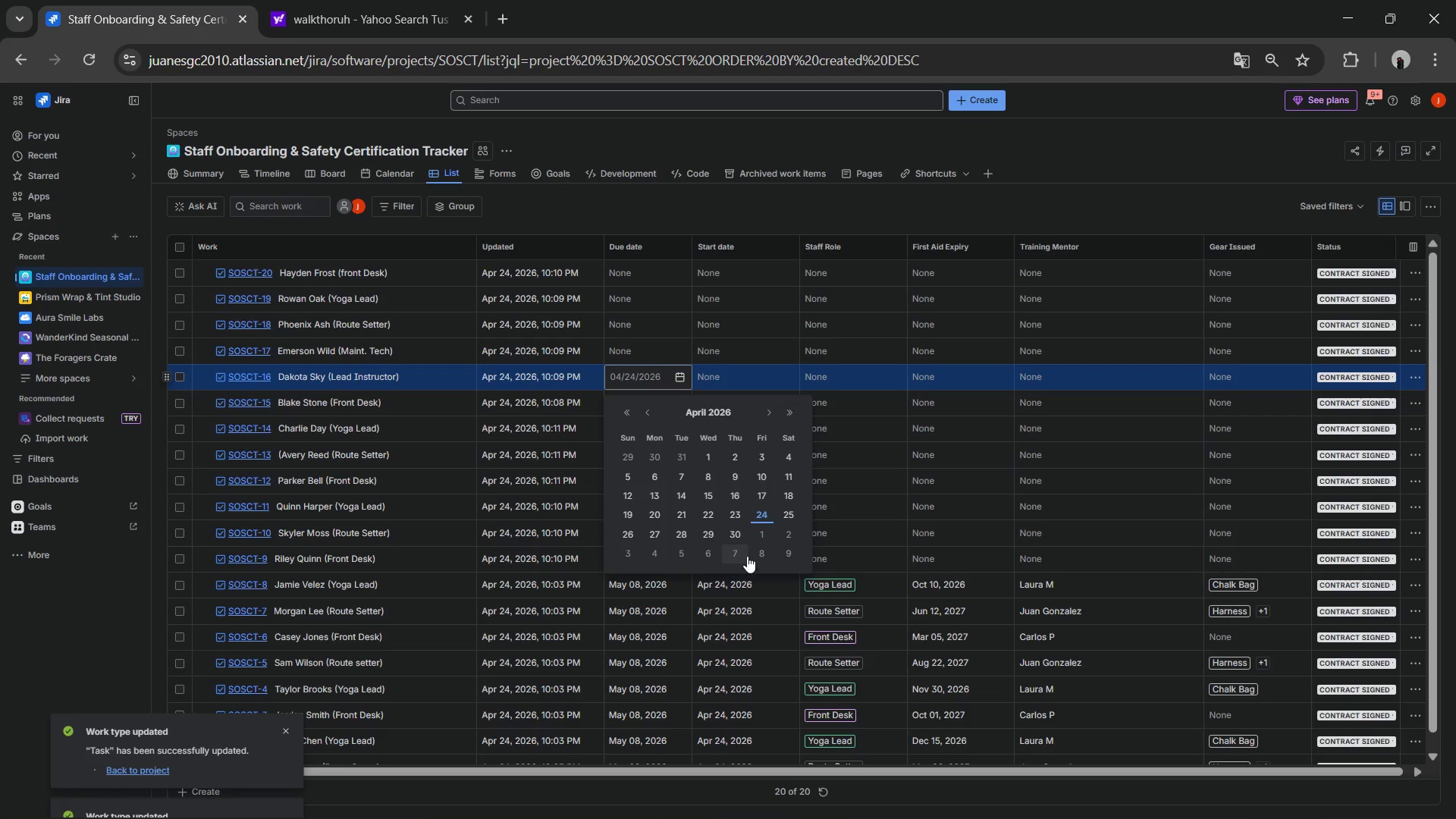 
left_click([752, 556])
 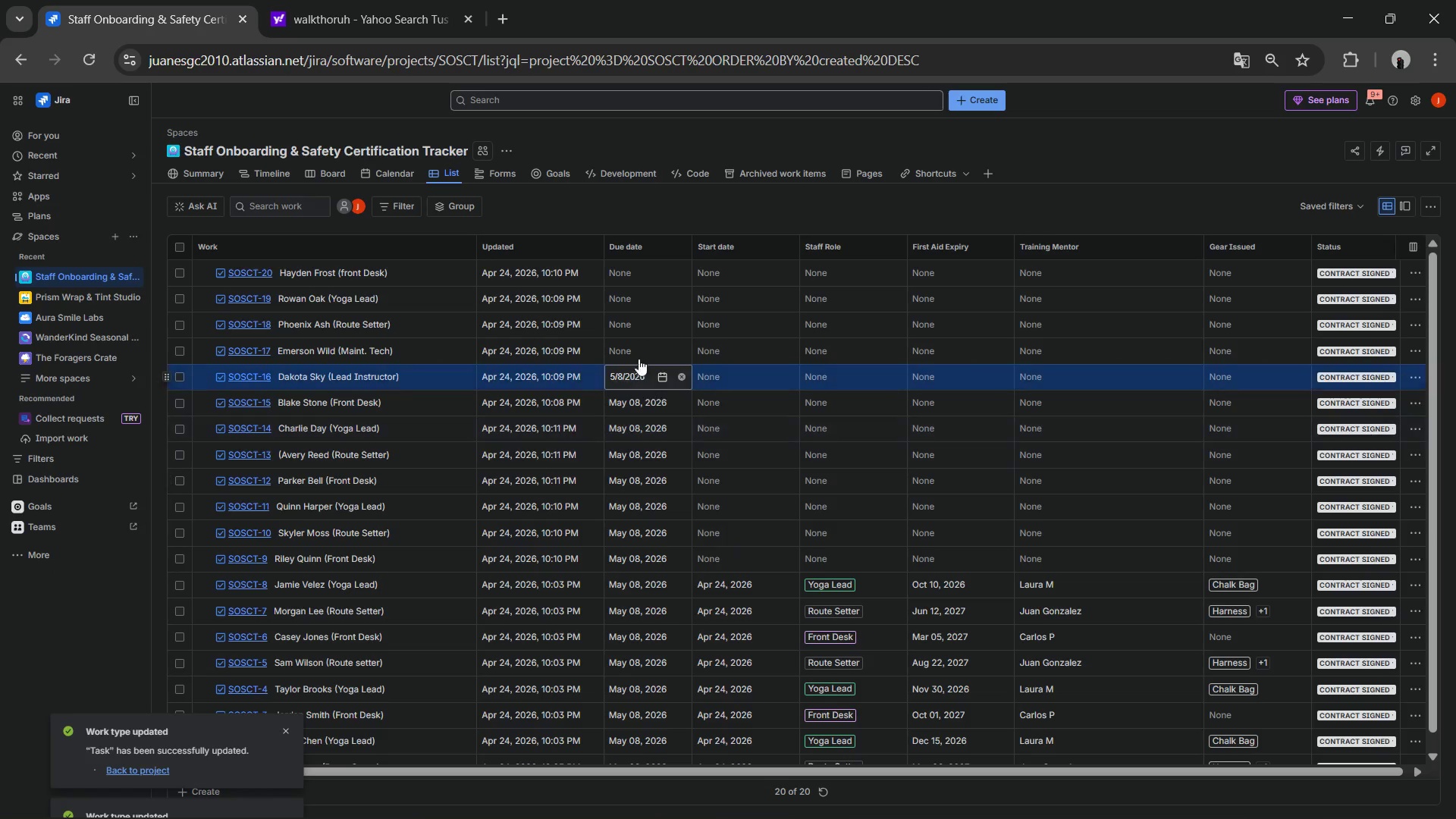 
left_click([636, 349])
 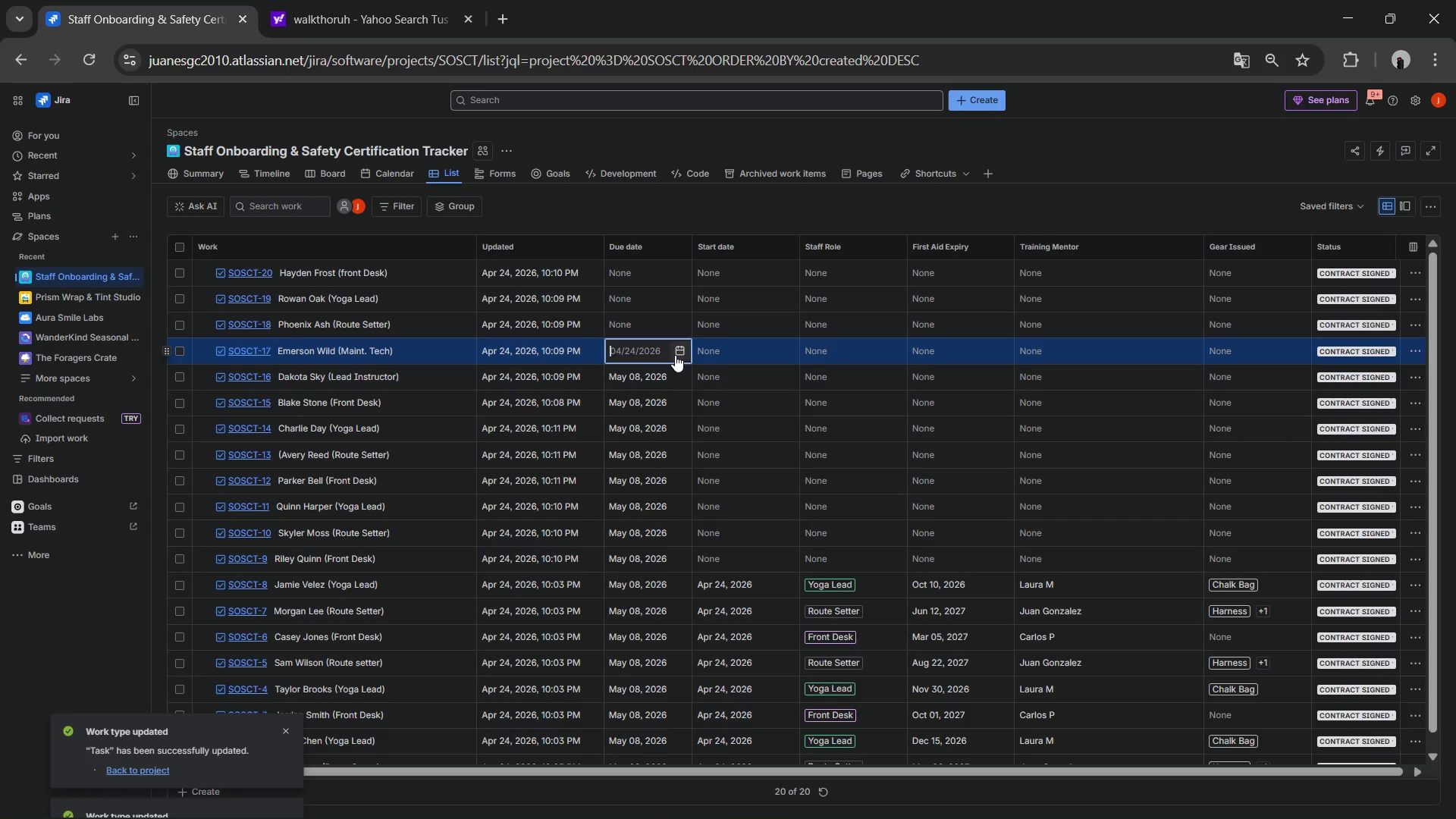 
left_click([676, 353])
 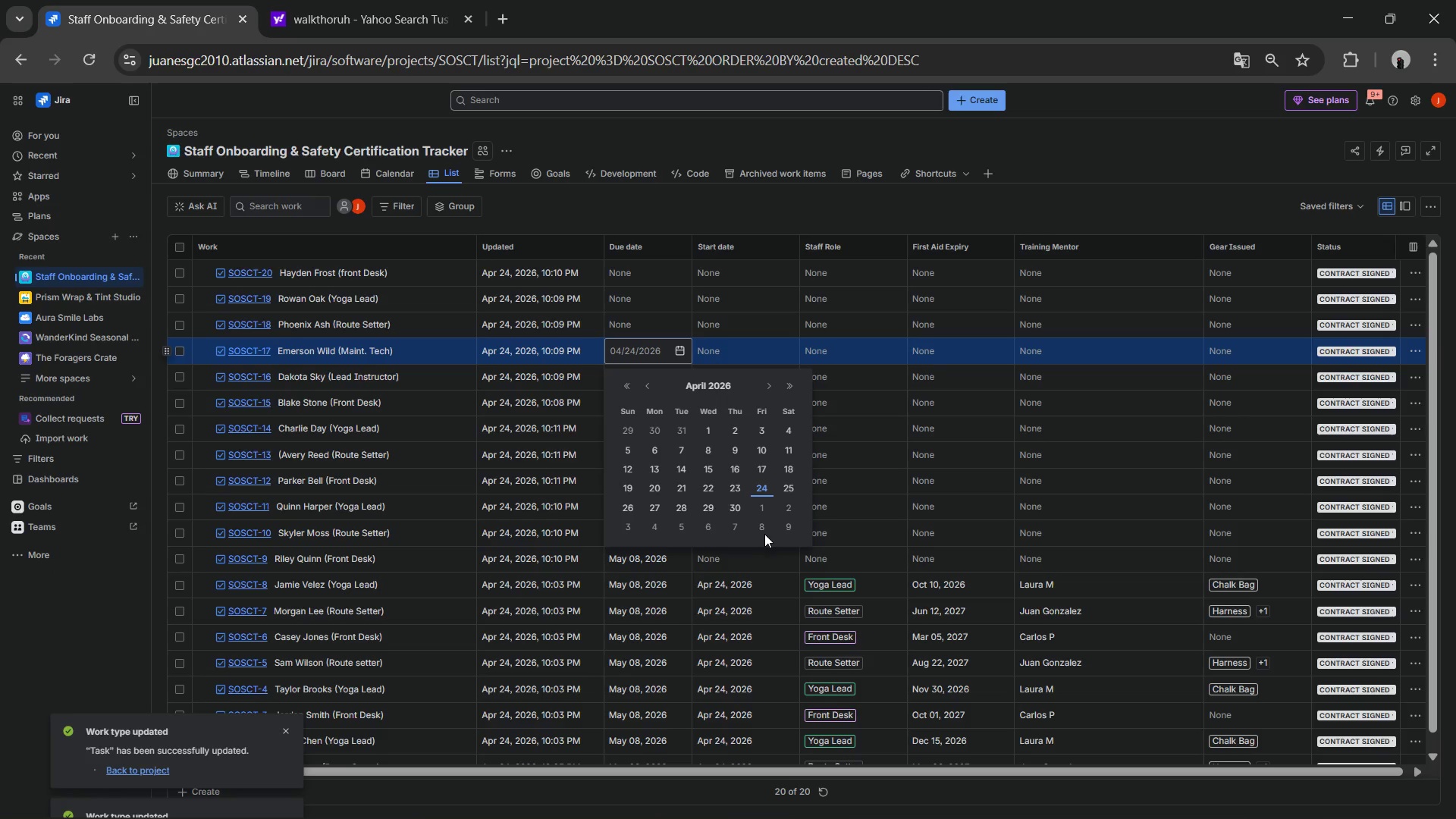 
left_click([766, 526])
 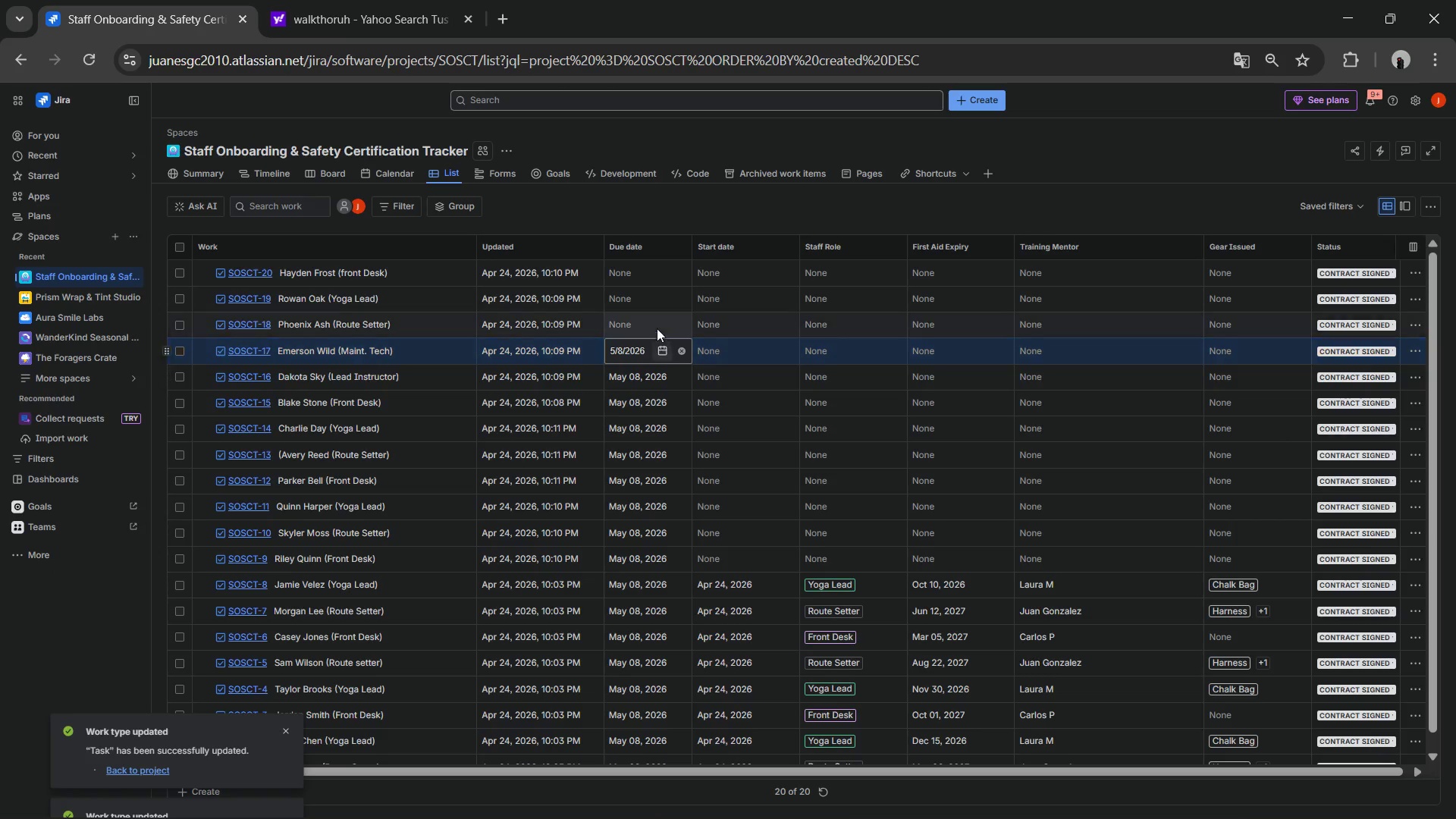 
left_click([655, 321])
 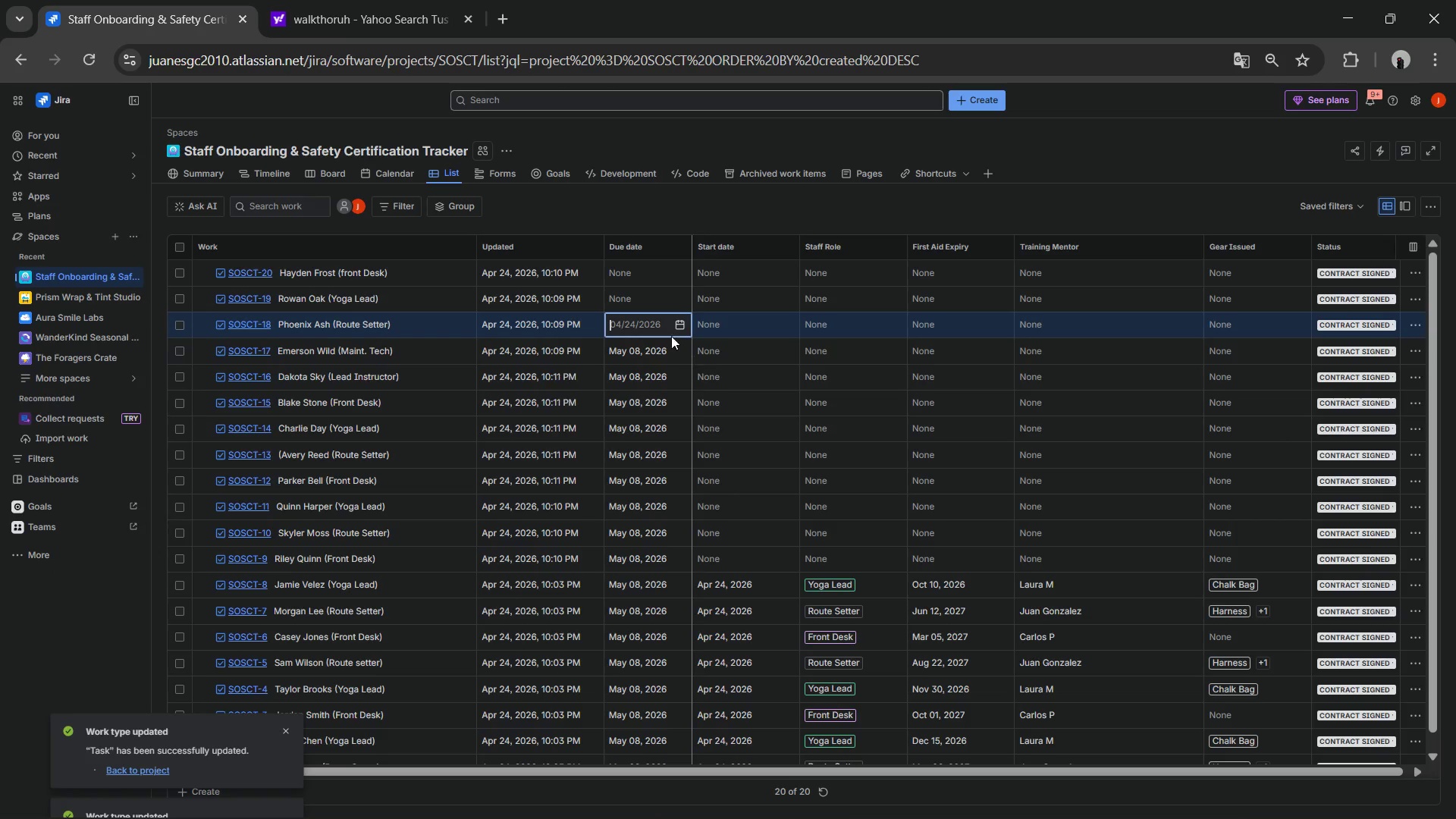 
left_click([673, 322])
 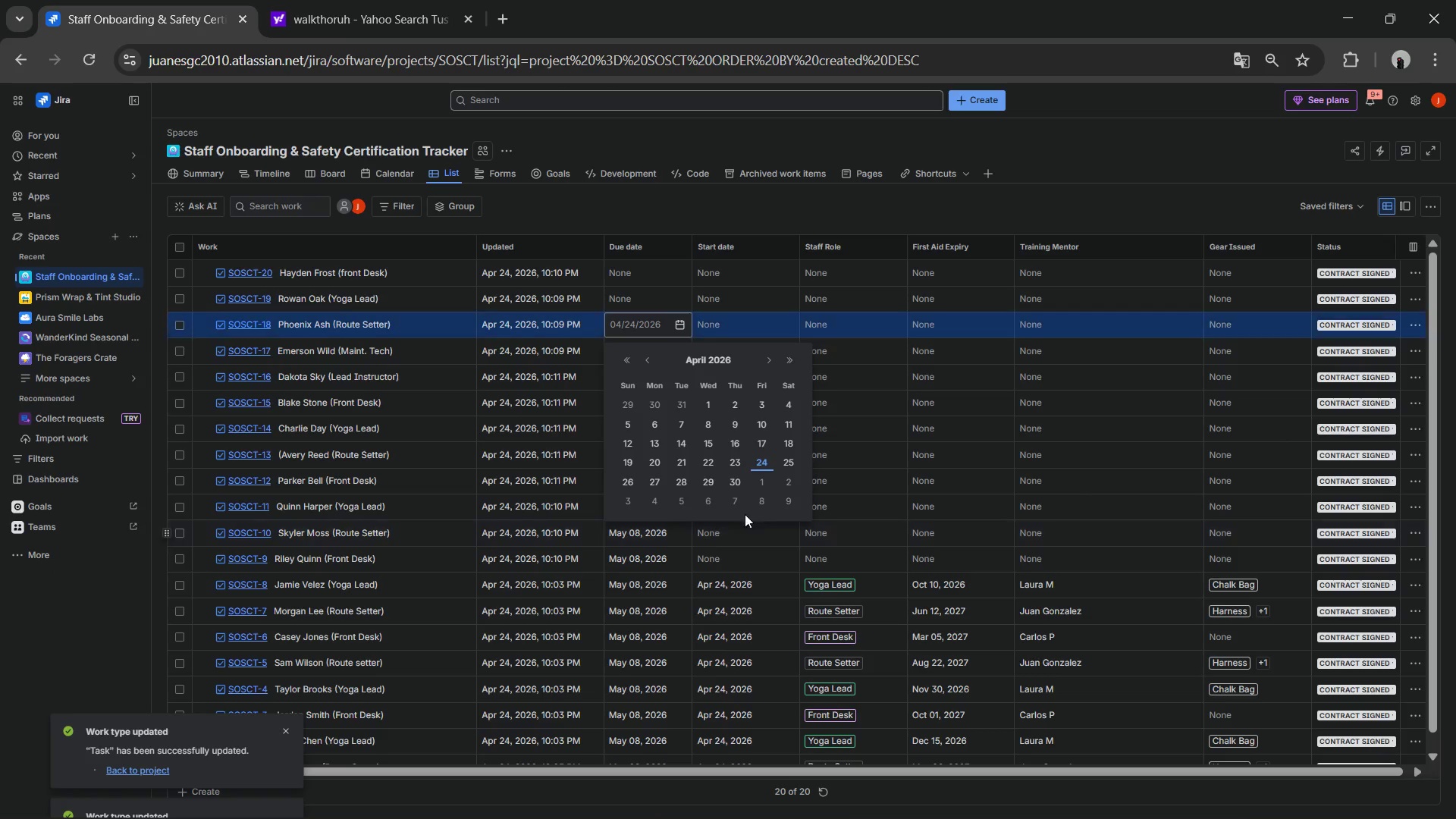 
left_click([758, 500])
 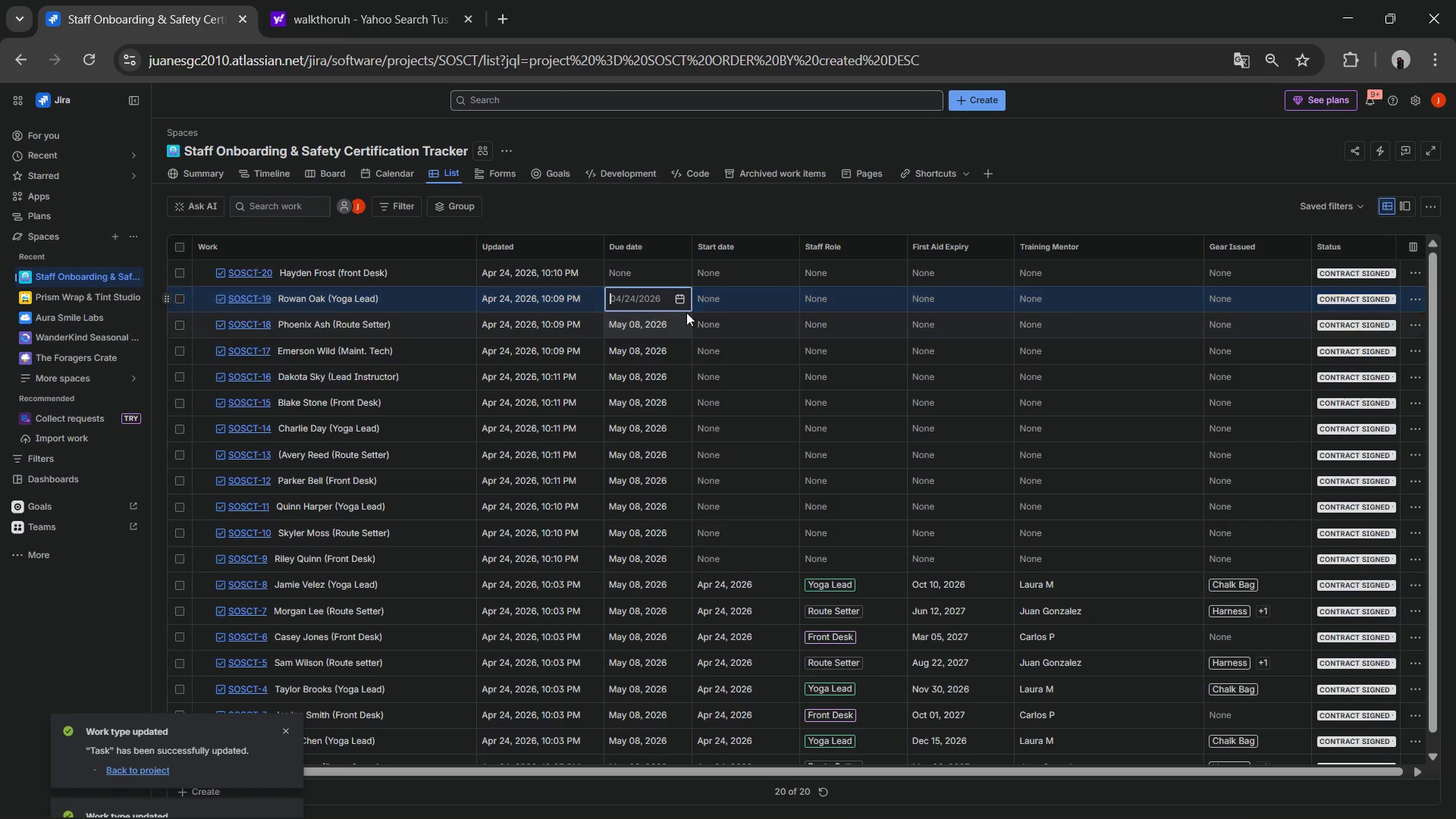 
left_click([682, 304])
 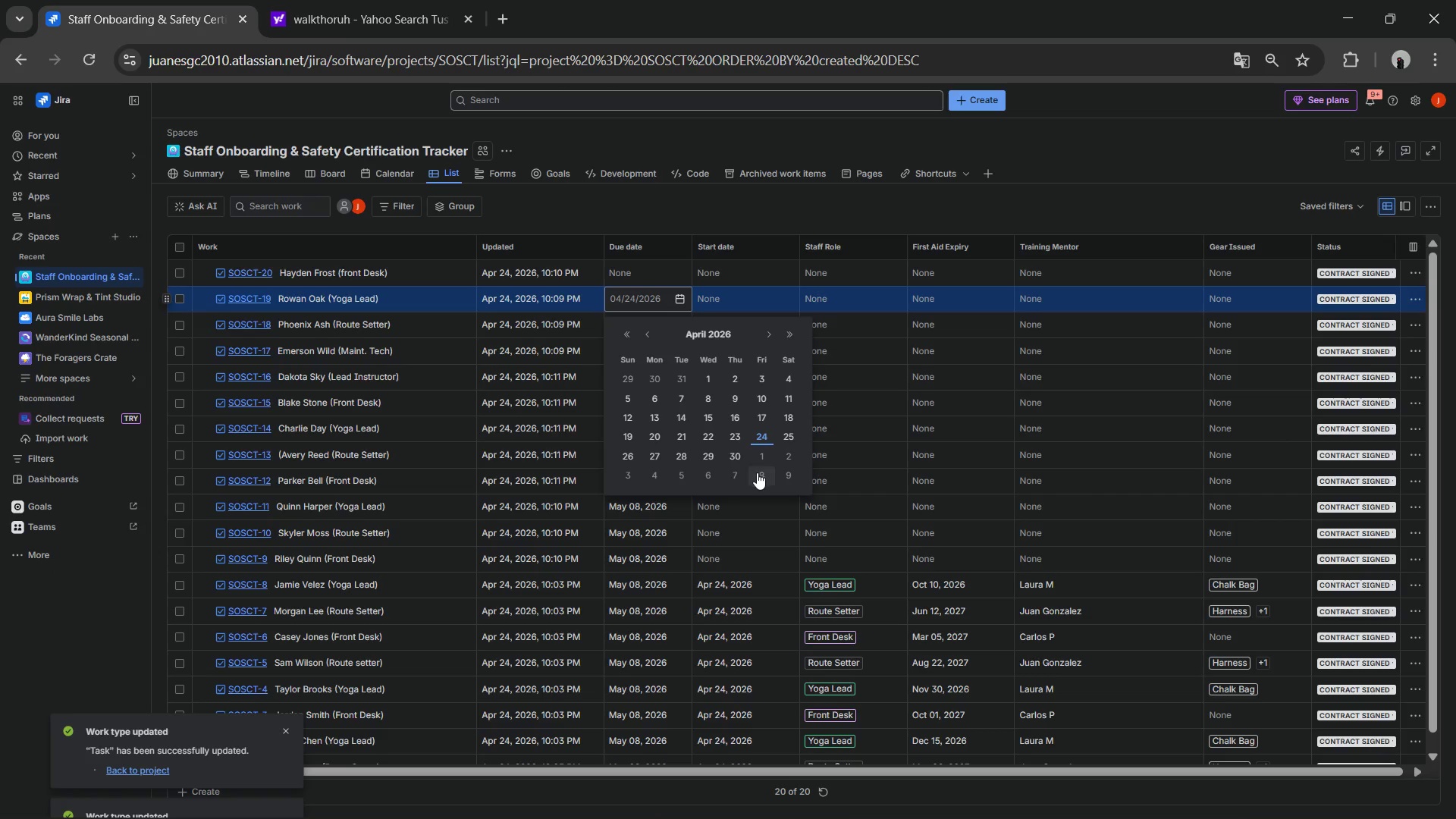 
left_click([757, 472])
 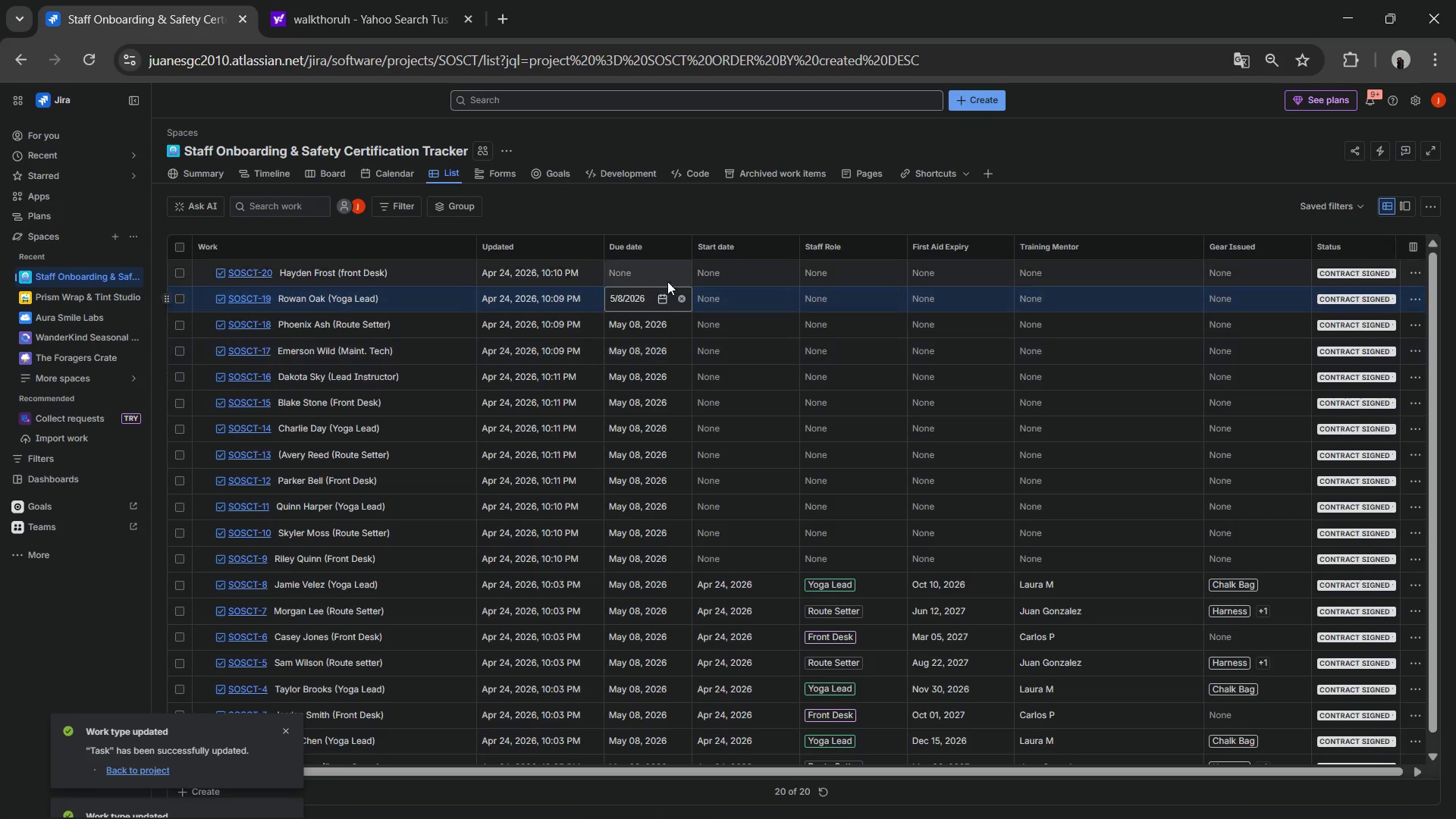 
left_click([668, 271])
 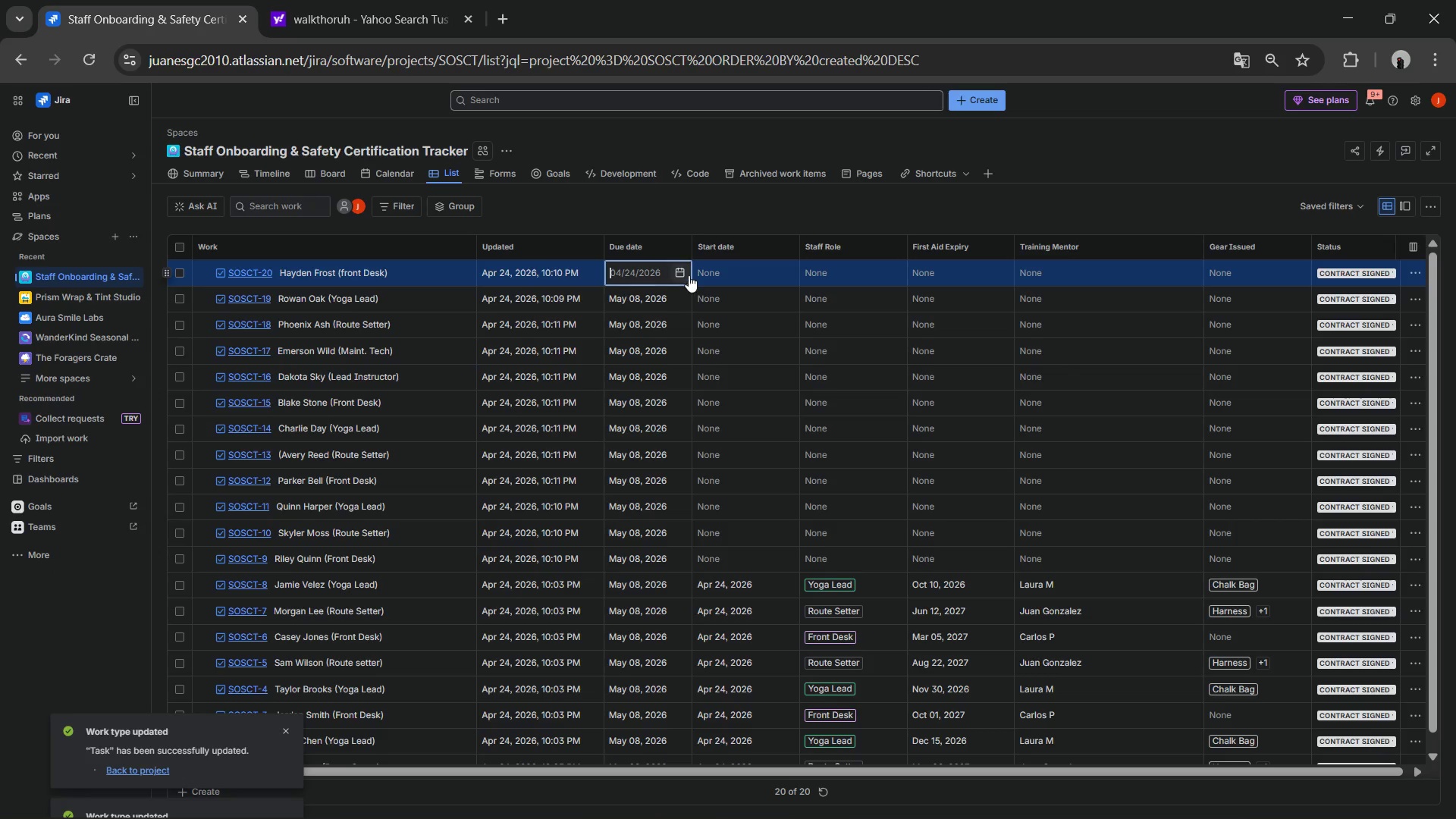 
left_click([687, 275])
 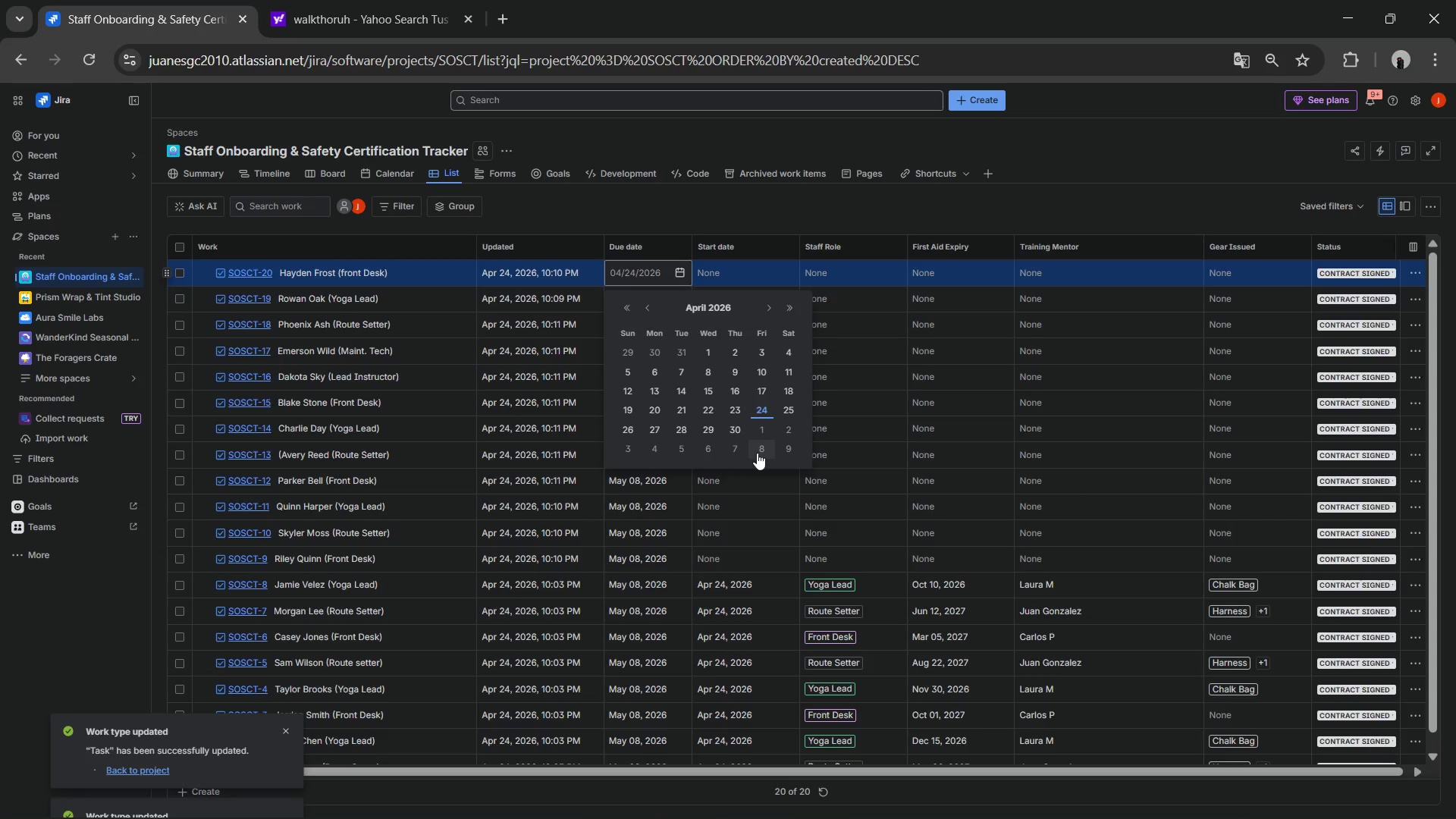 
left_click([758, 452])
 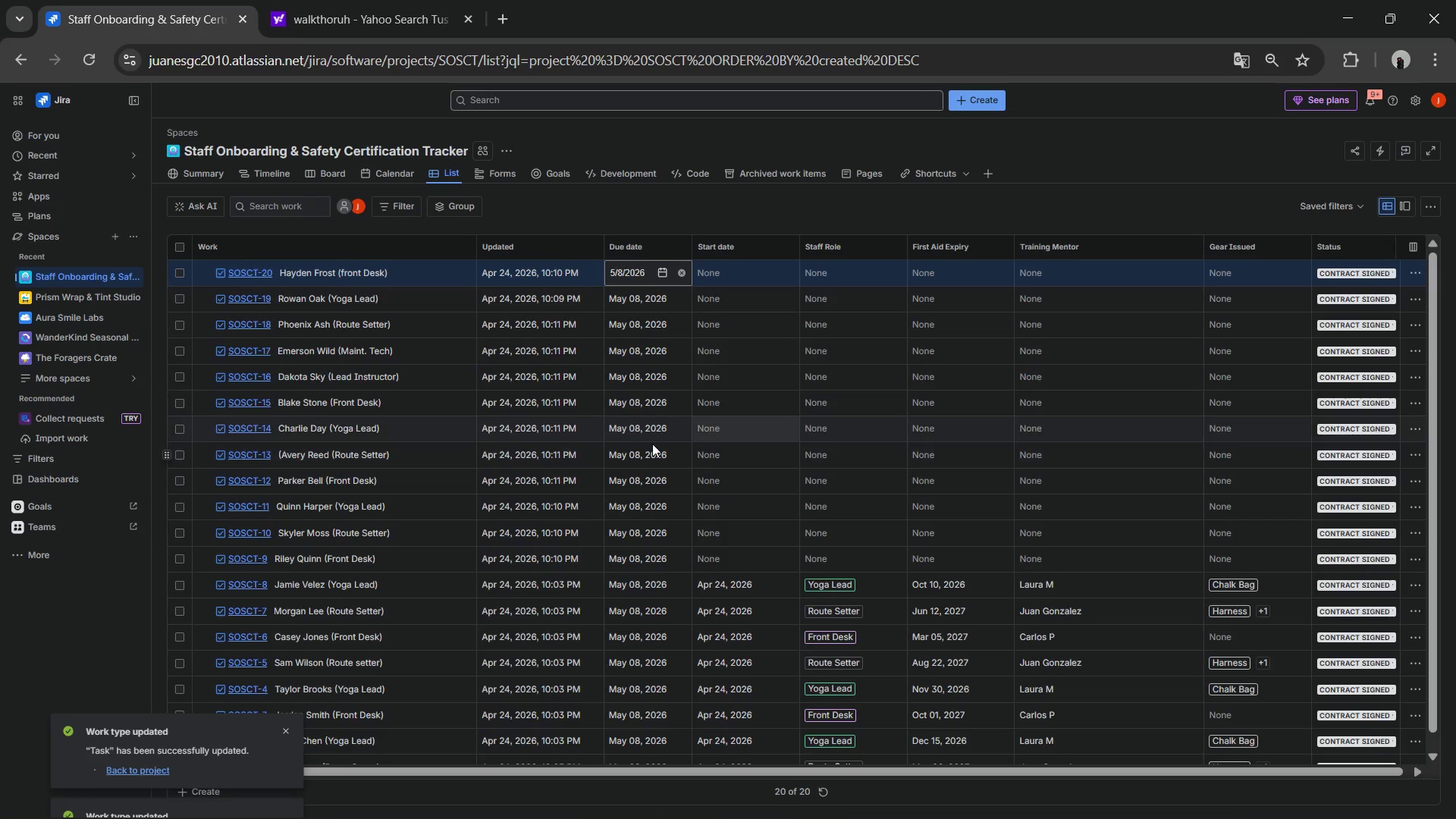 
scroll: coordinate [475, 427], scroll_direction: down, amount: 9.0
 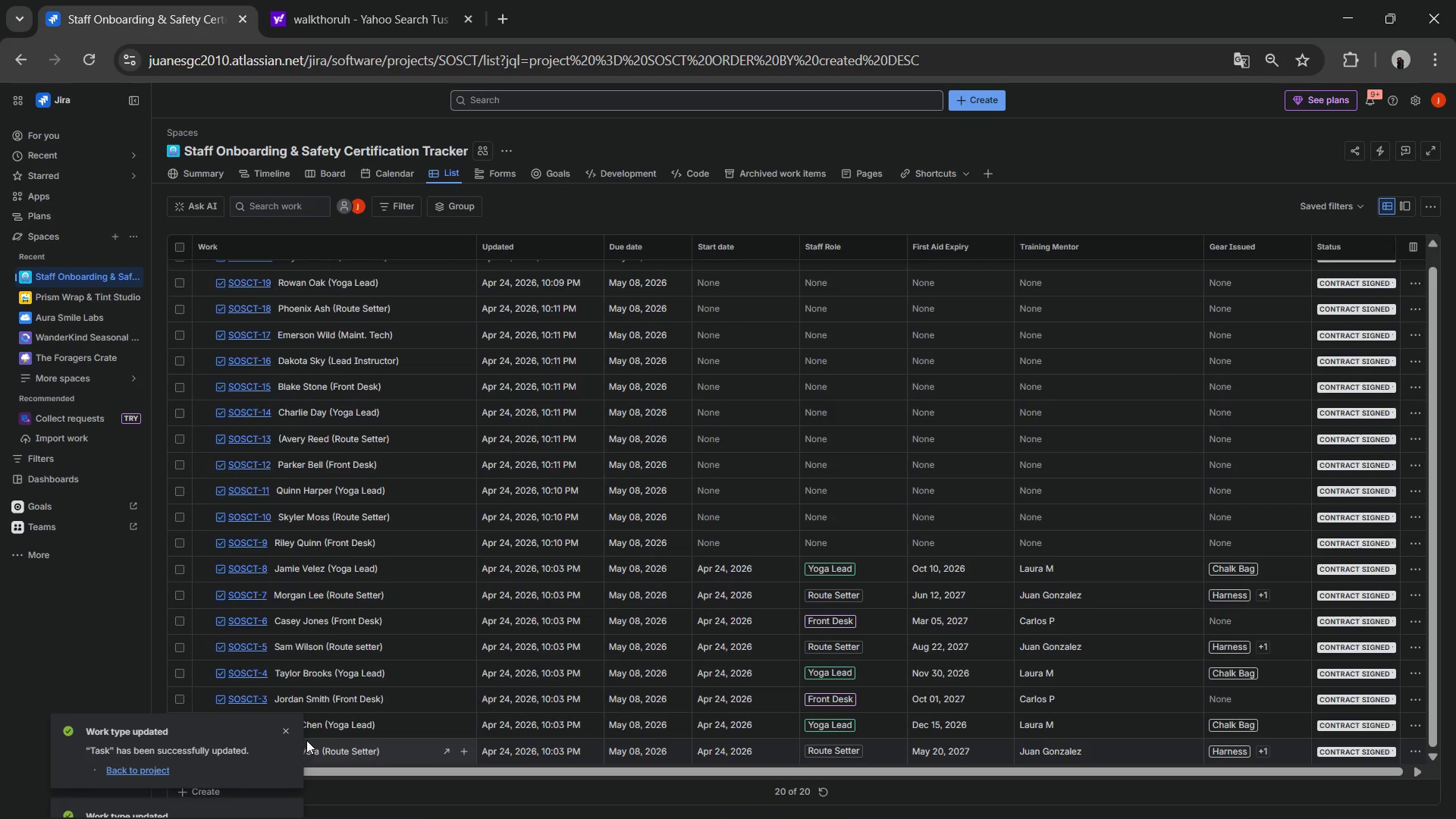 
left_click([288, 734])
 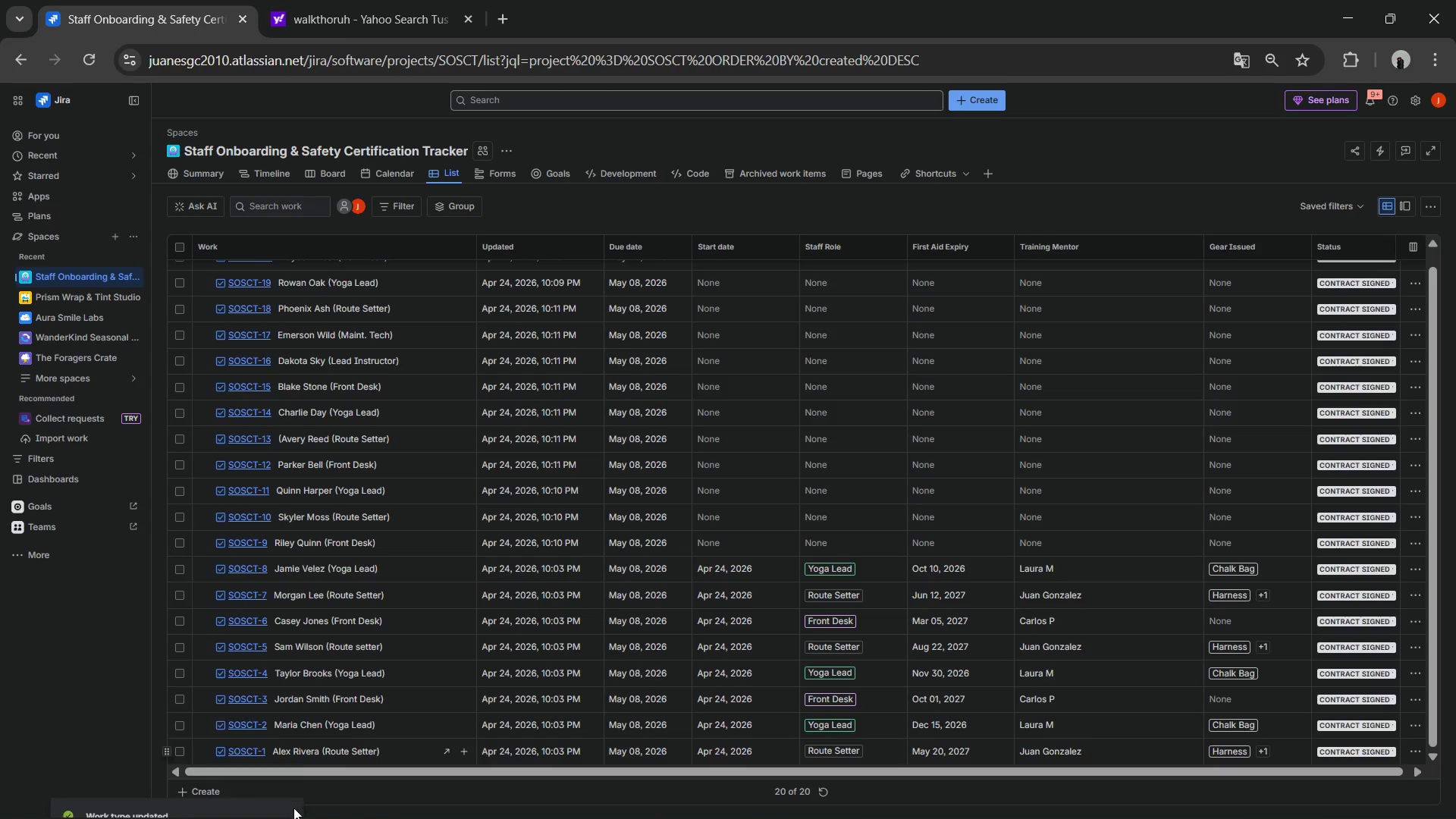 
scroll: coordinate [293, 792], scroll_direction: down, amount: 4.0
 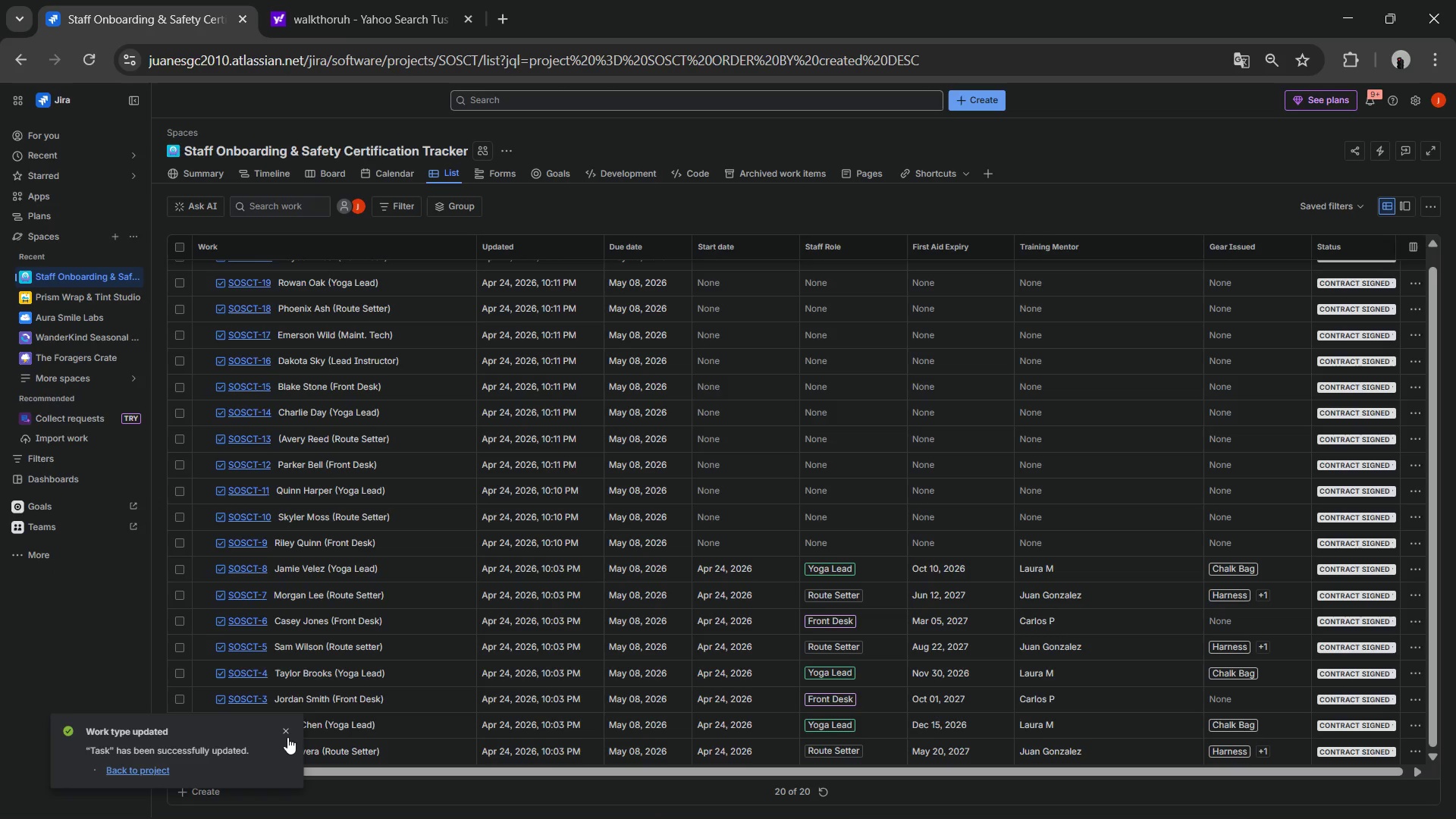 
left_click([288, 735])
 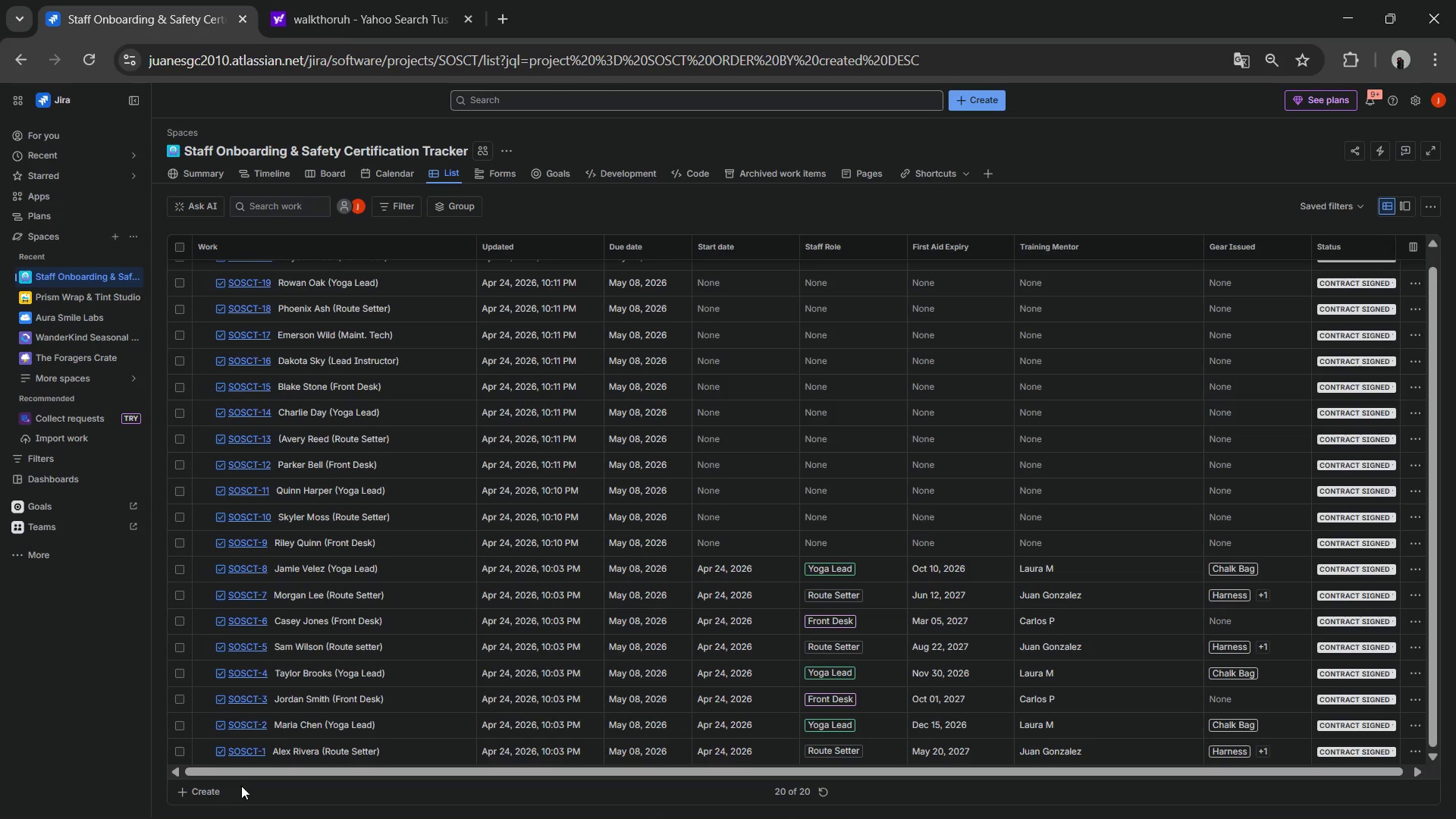 
left_click([221, 789])
 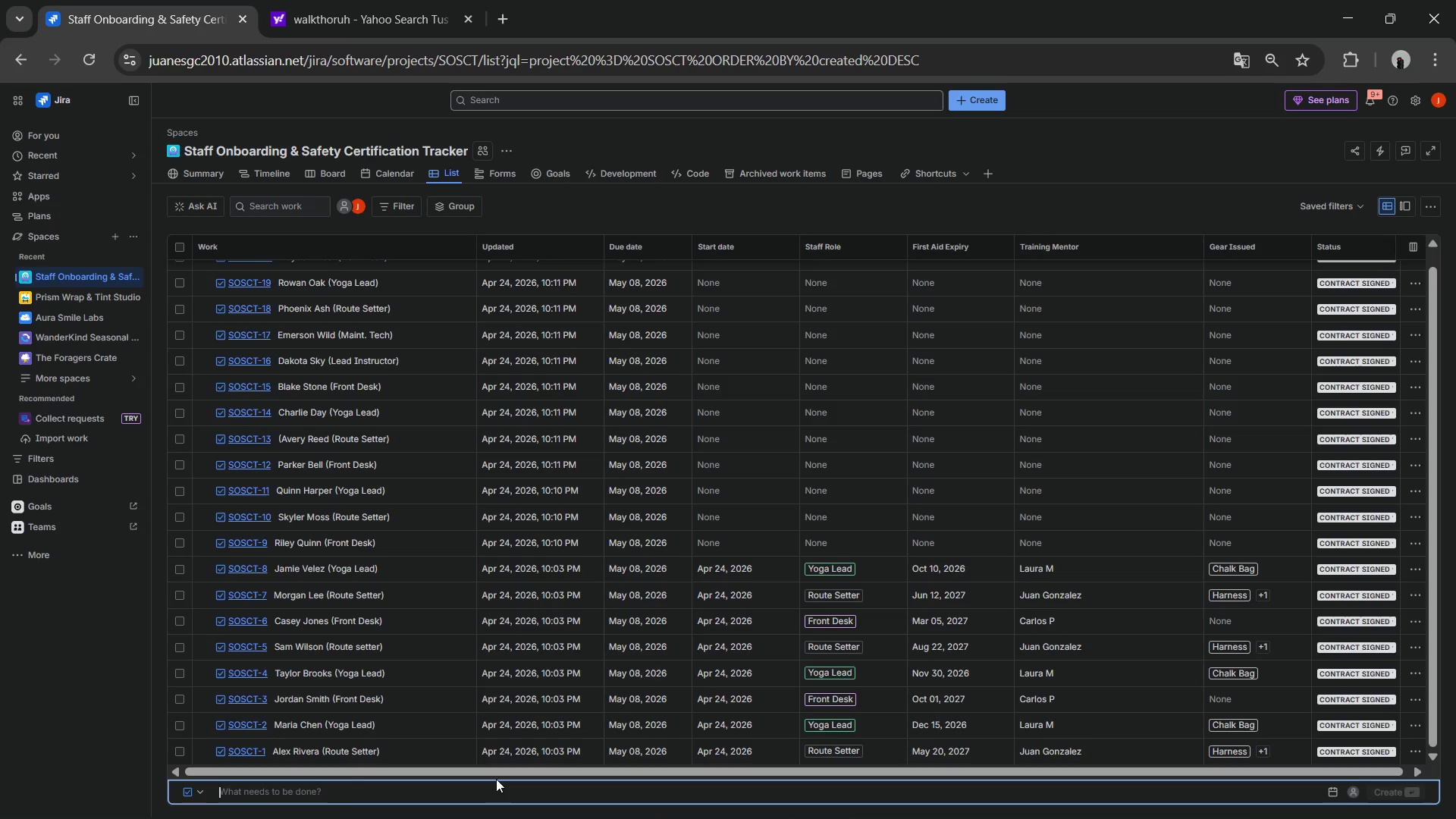 
wait(6.16)
 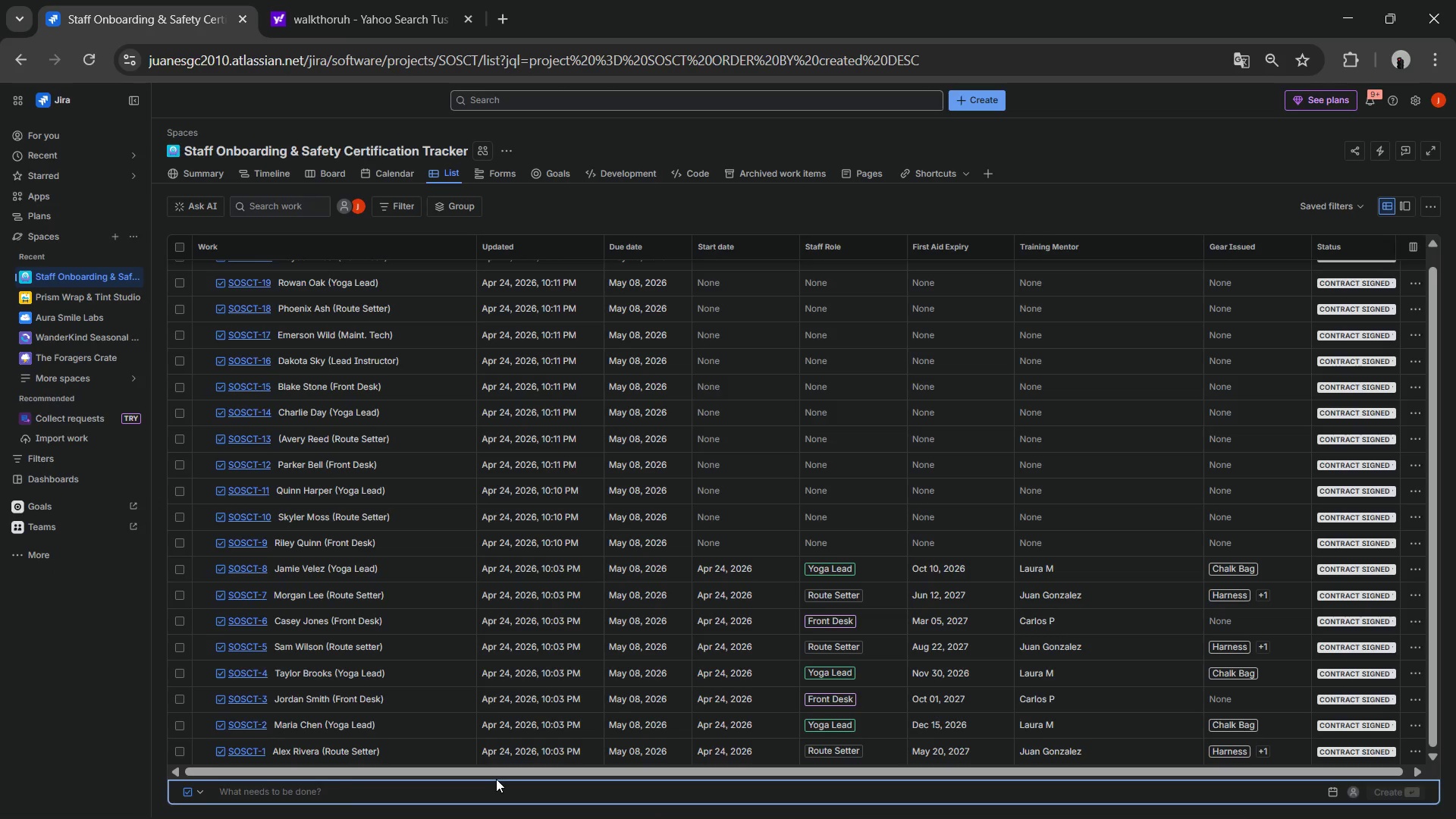 
type(Milan Star *Lead Instructir)
key(Backspace)
key(Backspace)
type(or()
 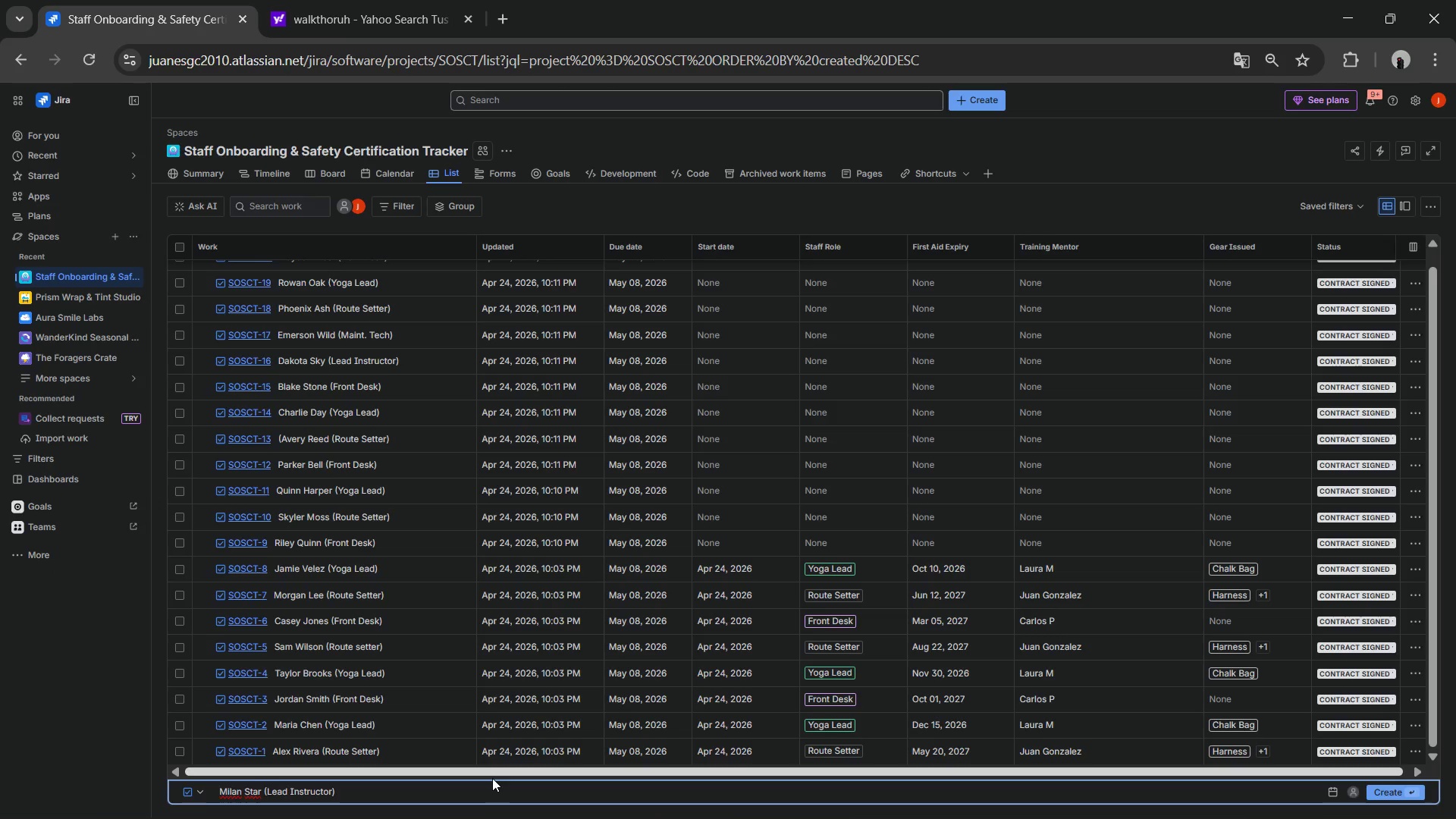 
key(Enter)
 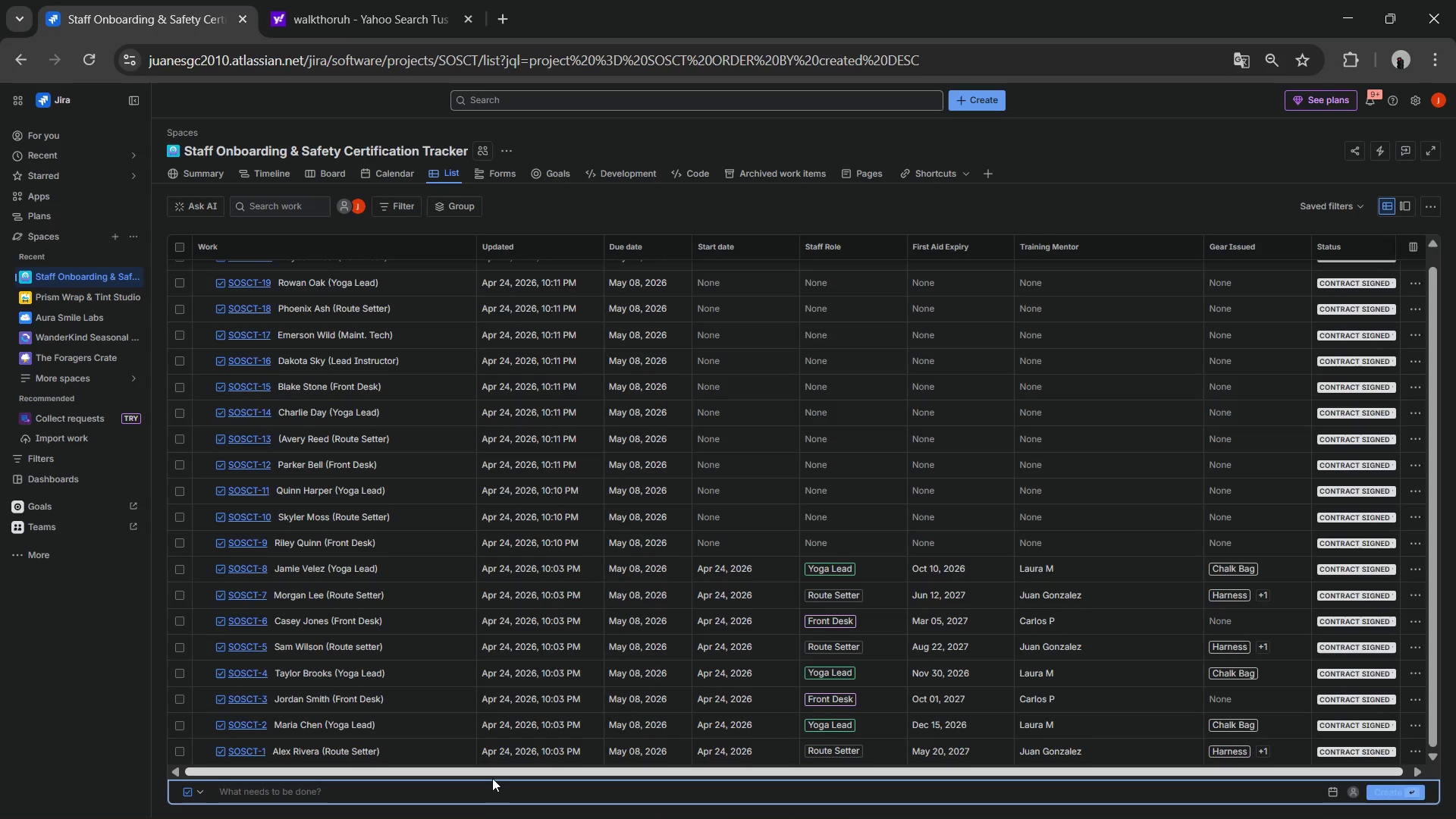 
type(Sage River *Route Setter()
 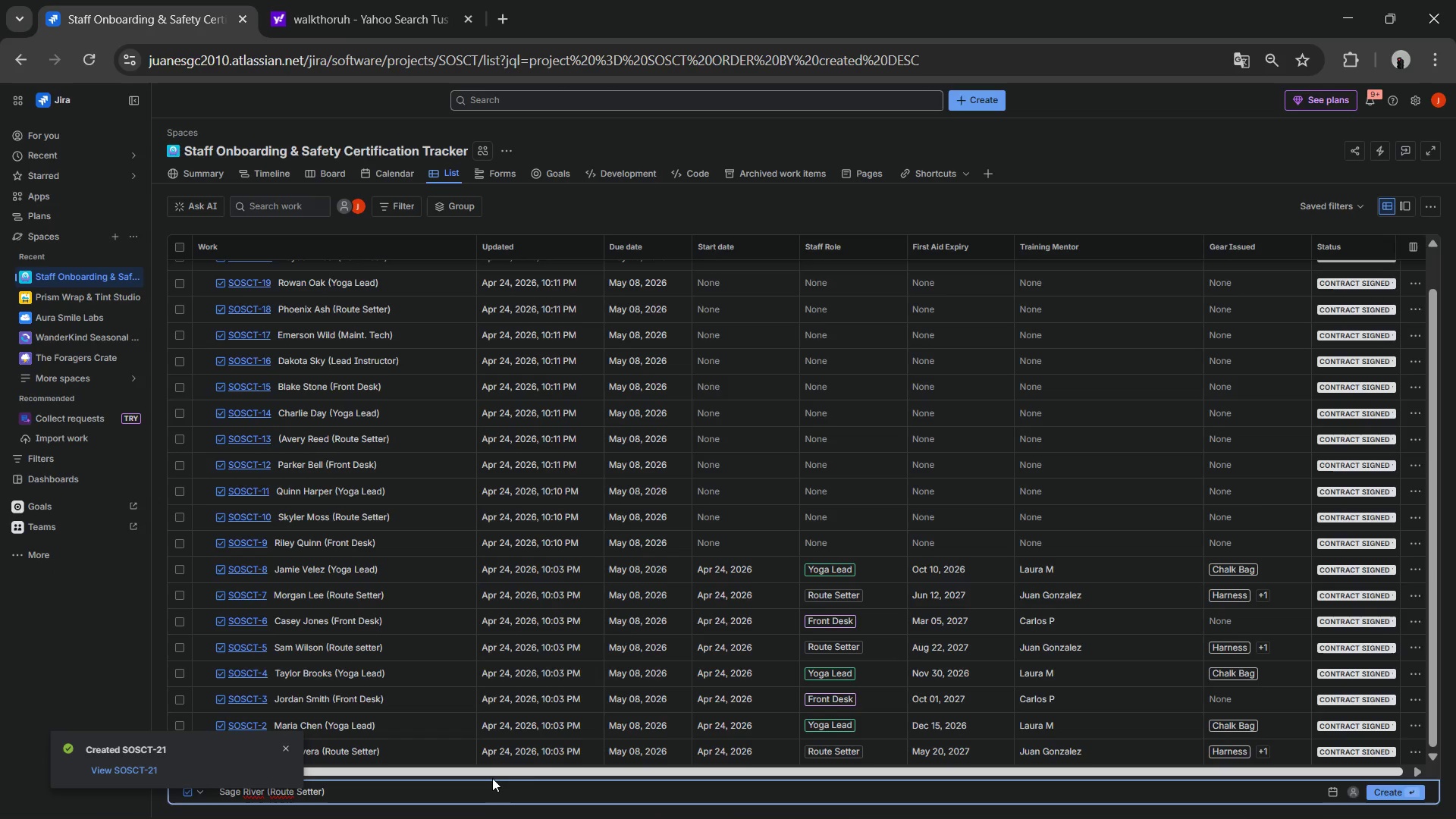 
key(Enter)
 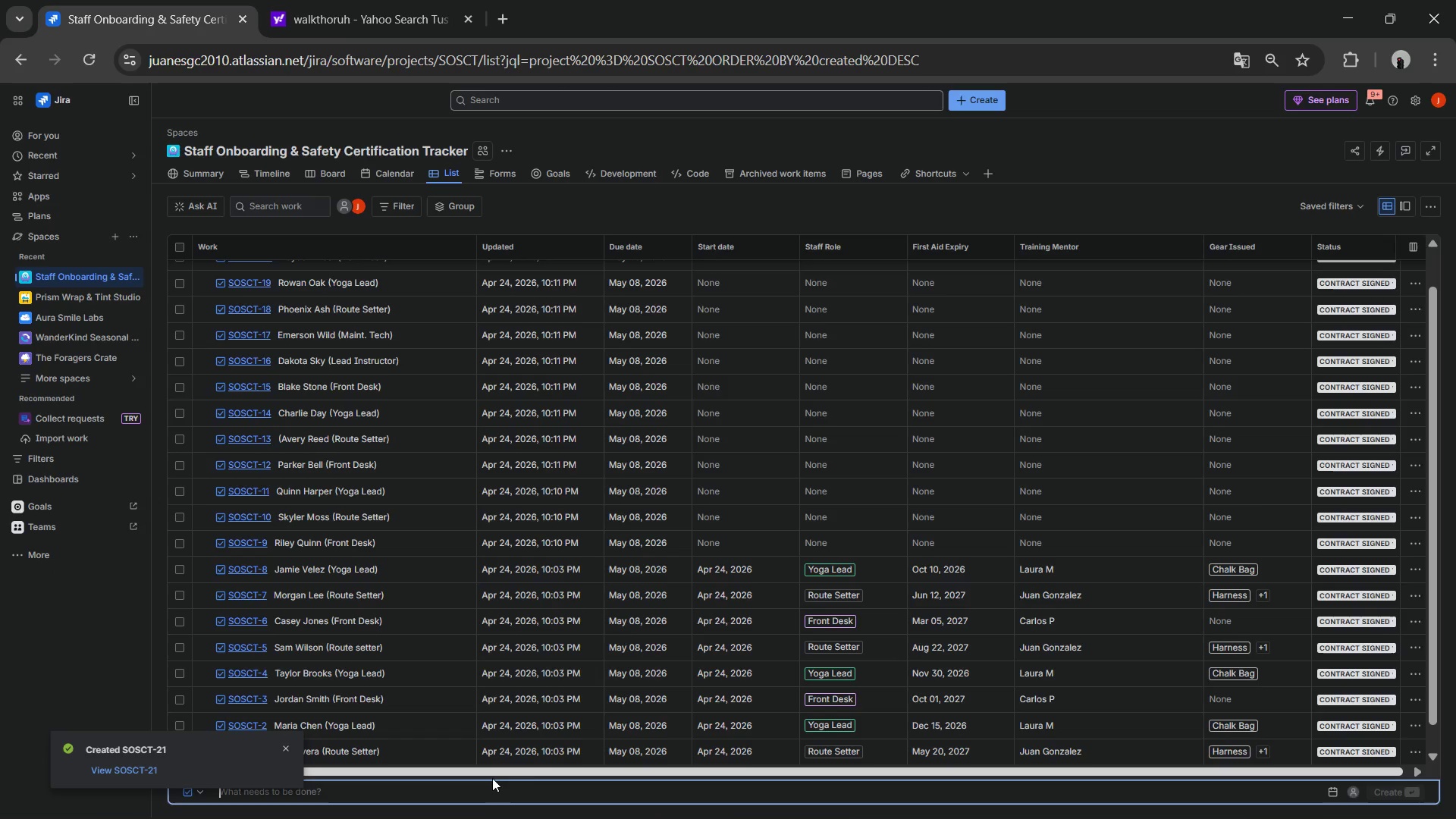 
type(Indigo Blue *Yoga Lead()
 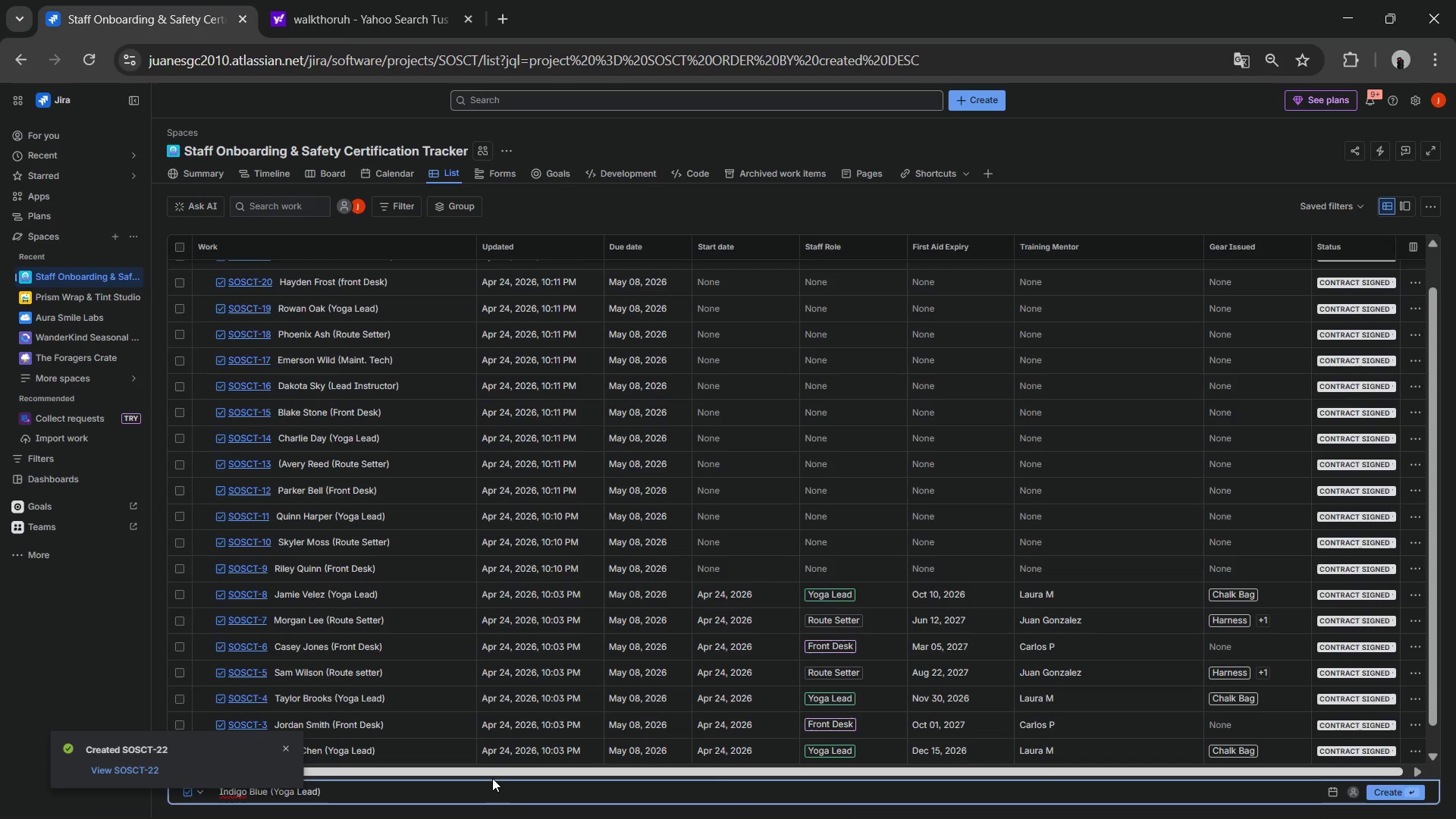 
key(Enter)
 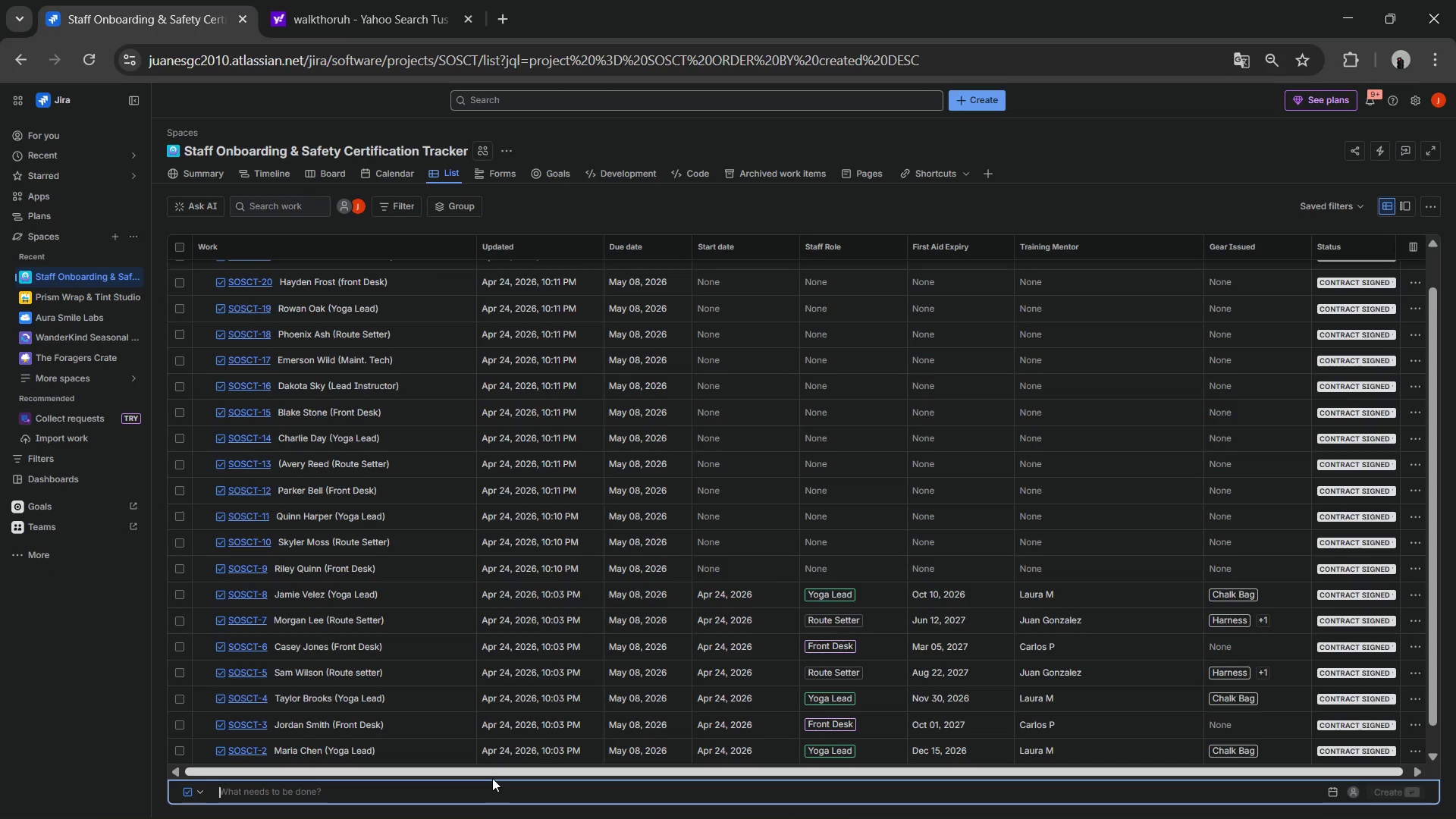 
type(Justice true )
key(Backspace)
key(Backspace)
key(Backspace)
key(Backspace)
key(Backspace)
type(True *Maint. Tech()
 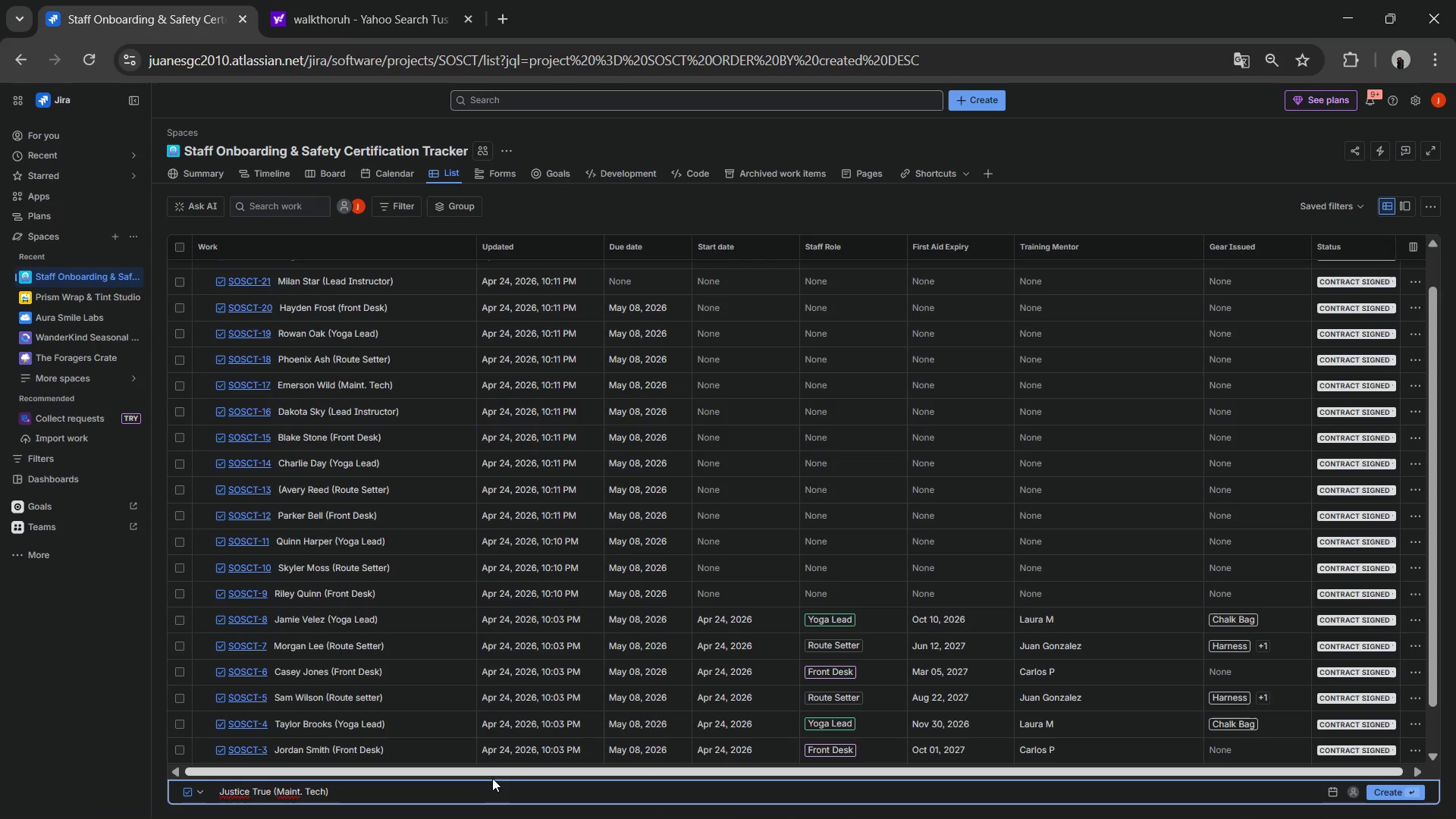 
key(Enter)
 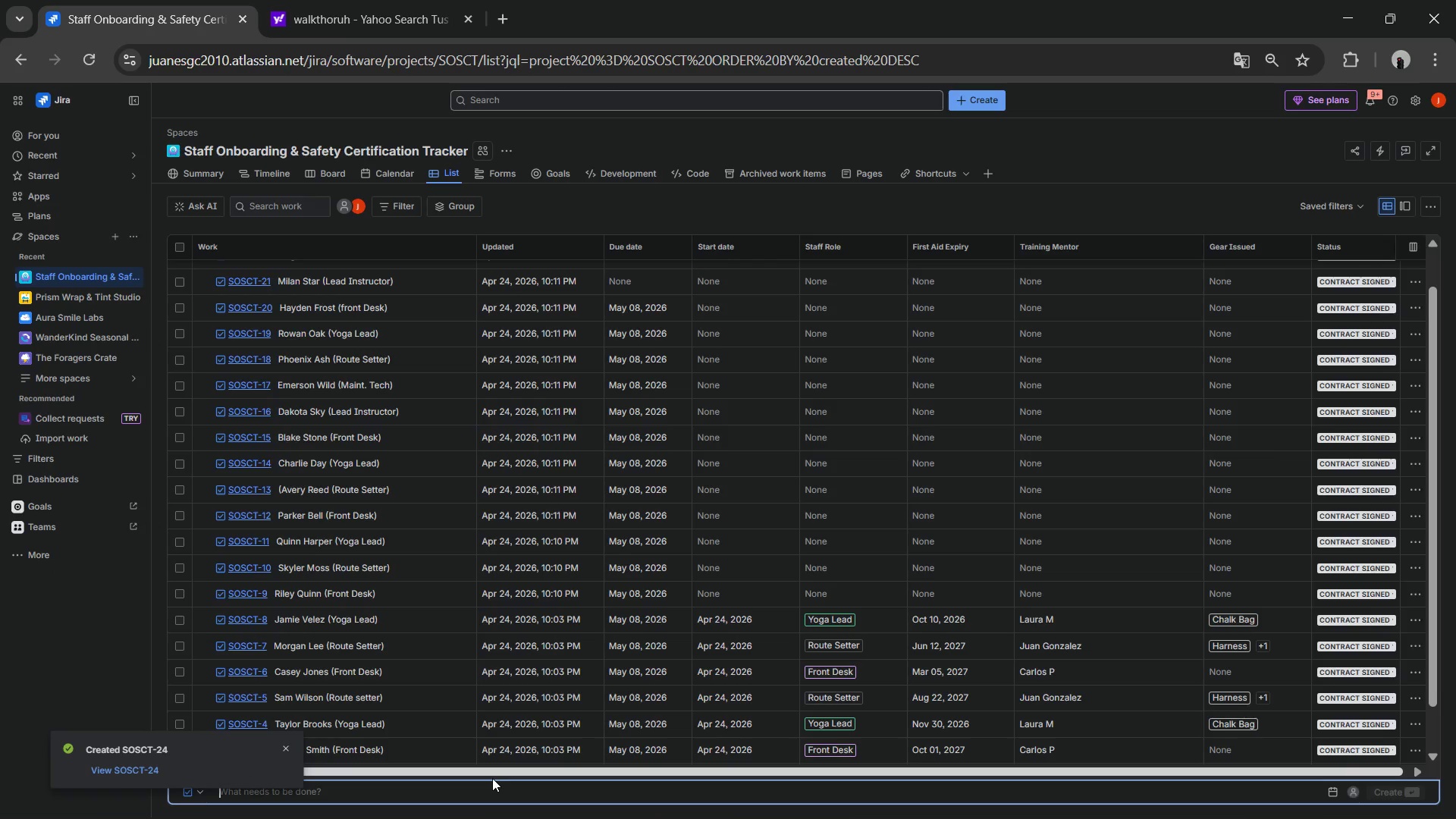 
type(Lyric Song *fr)
key(Backspace)
key(Backspace)
type(Front Desk()
 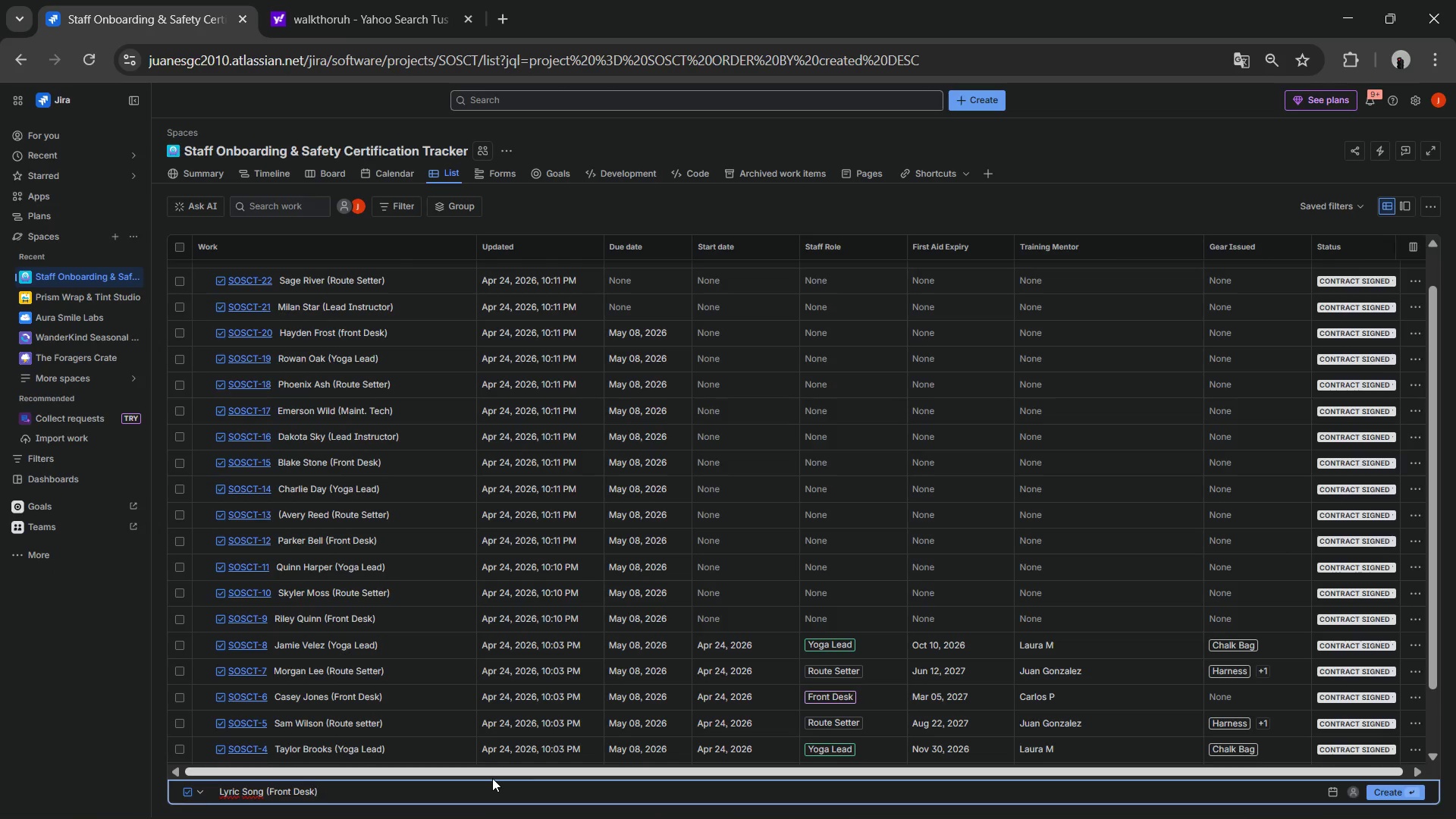 
key(Enter)
 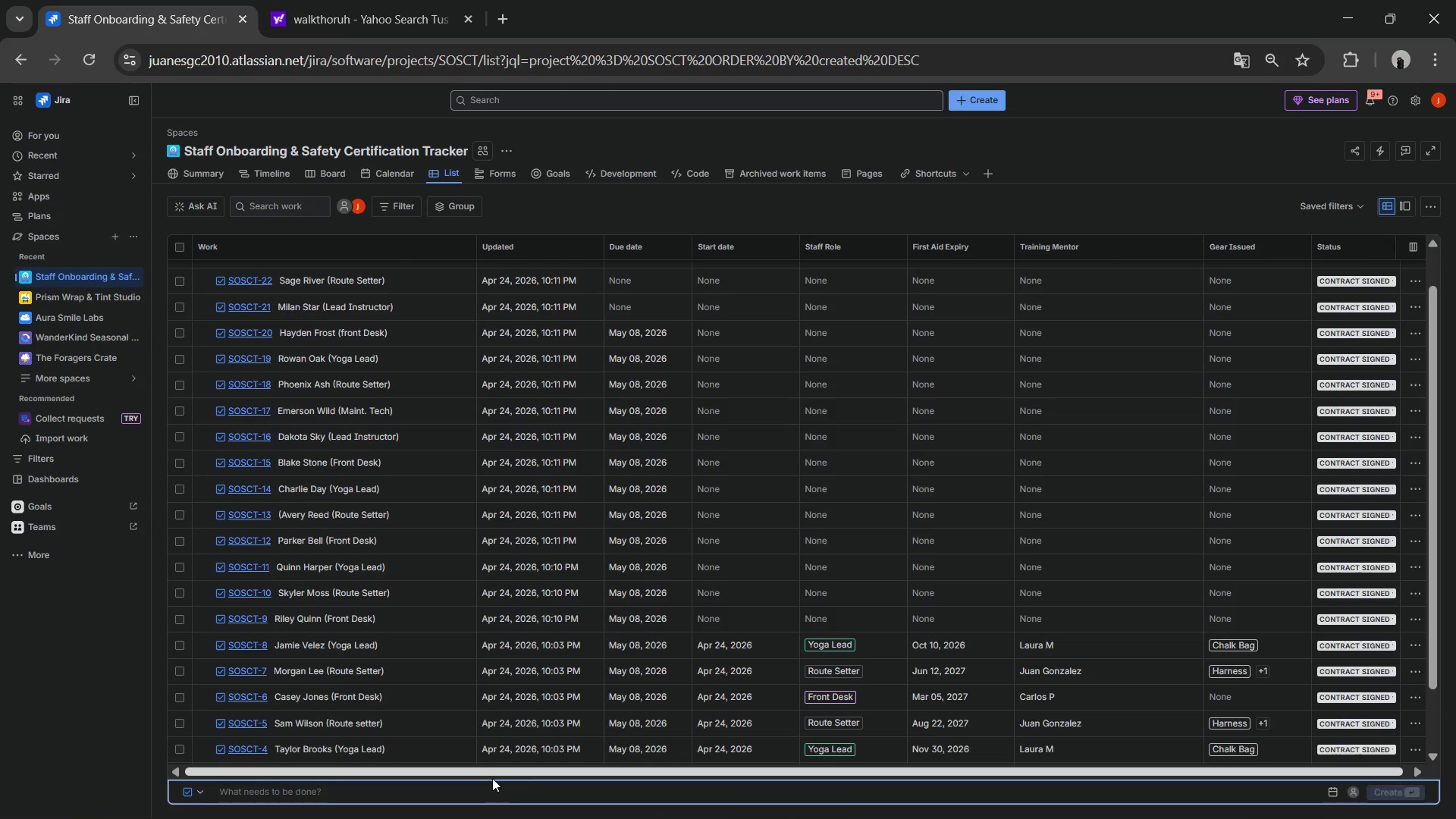 
type(Orion Hunter *Route Setter()
 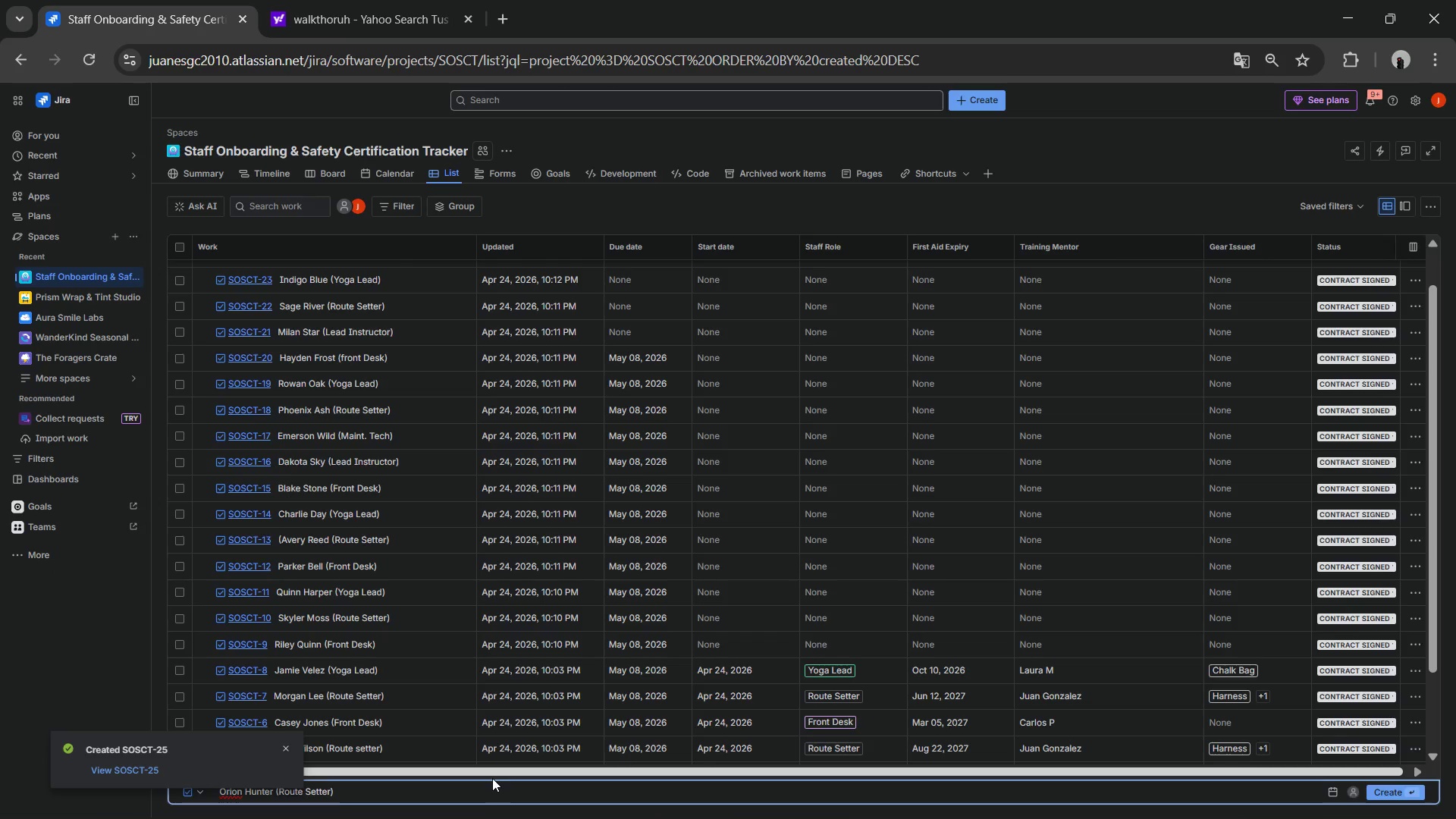 
key(Enter)
 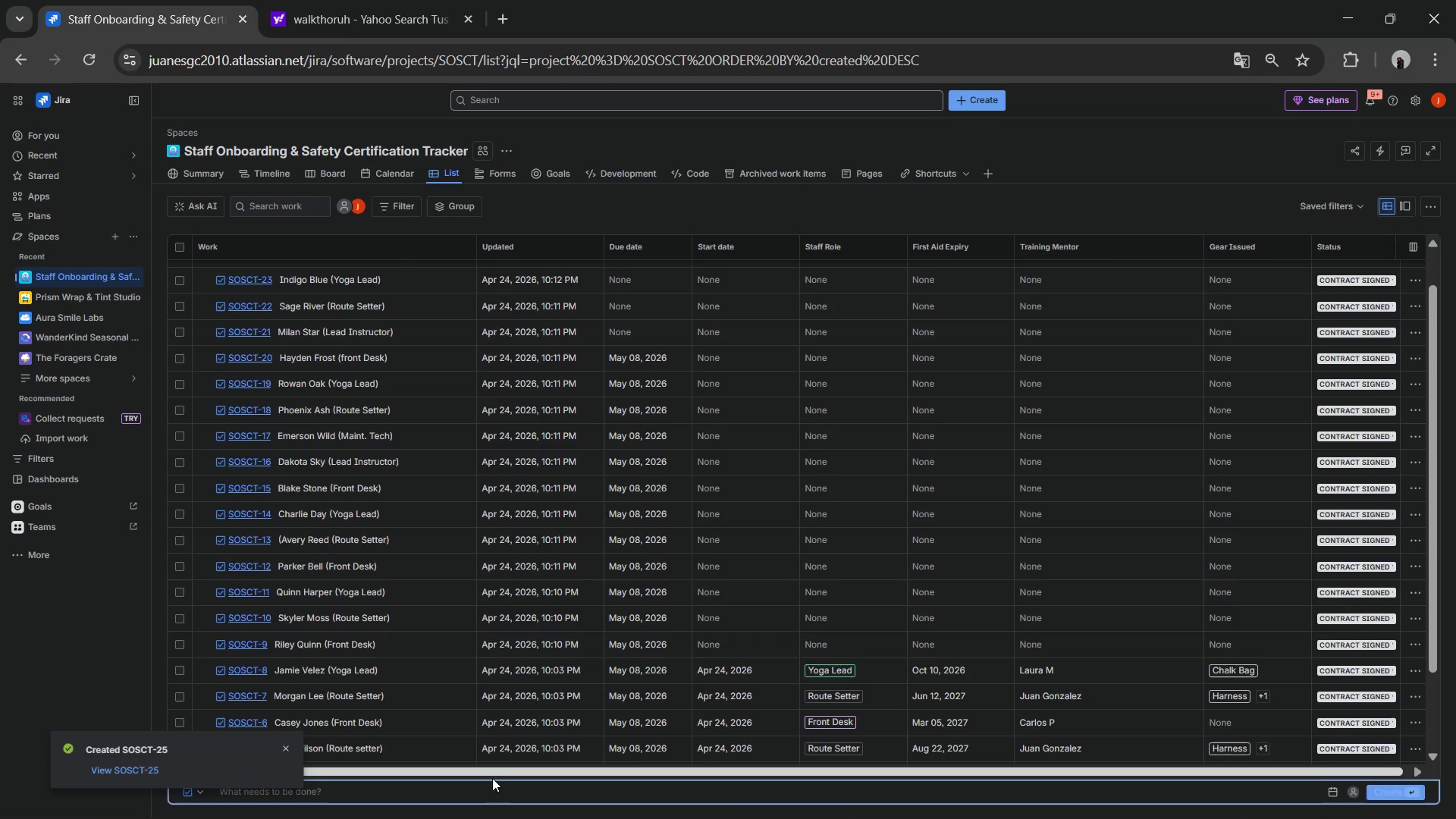 
type(Nova Bright *Lead Instructor()
 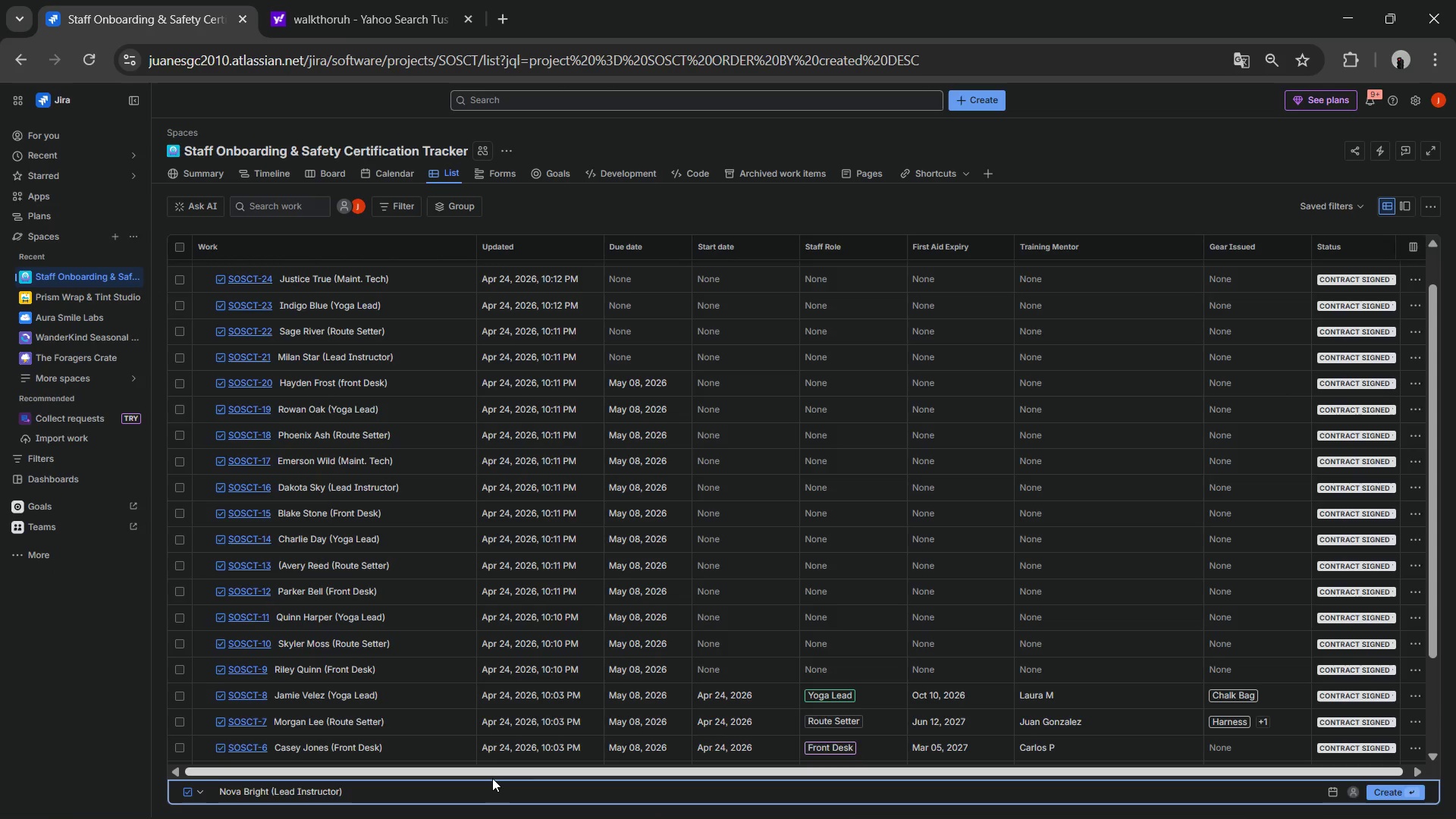 
key(Enter)
 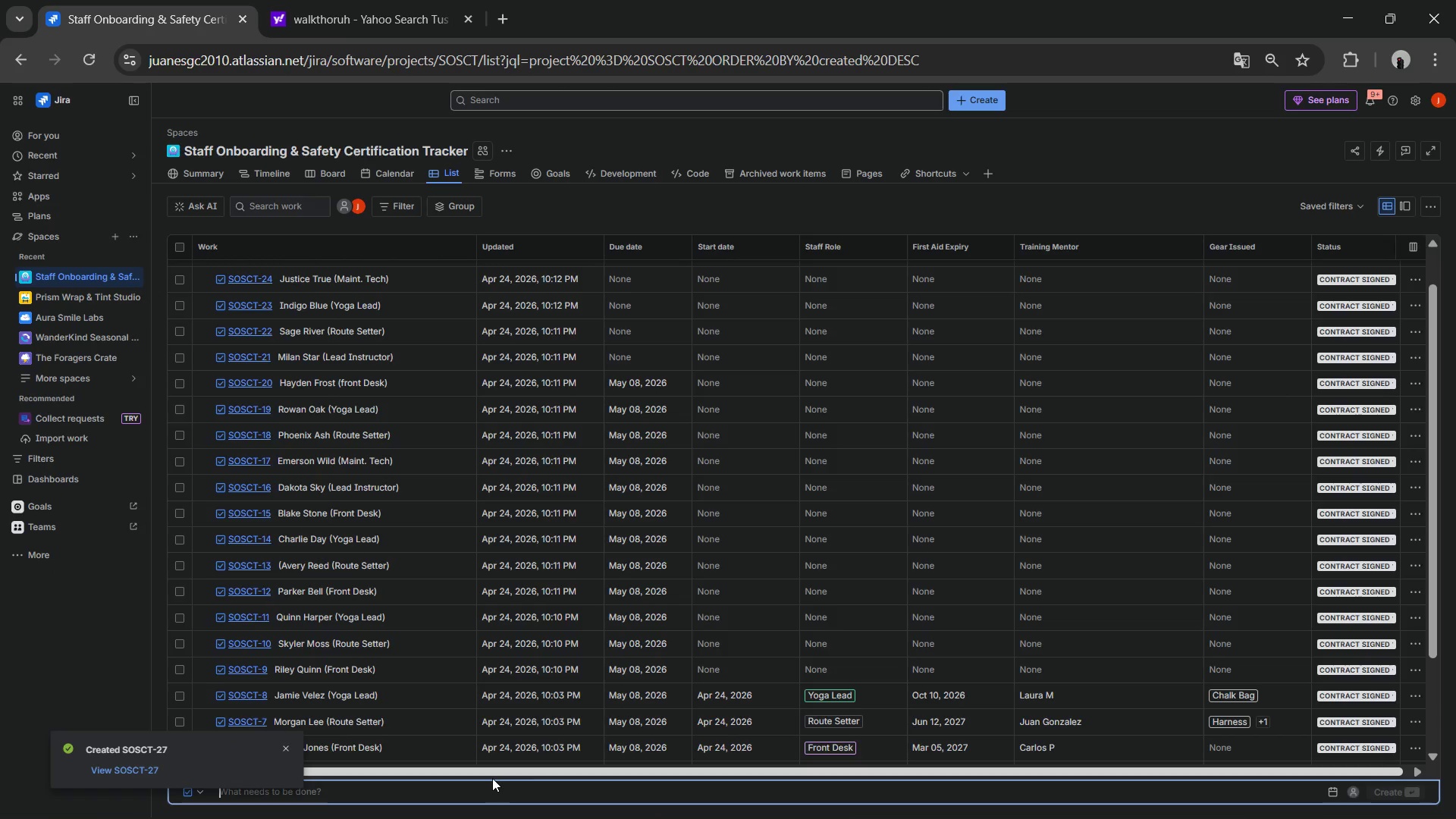 
type(Eden Garden *Yoga Lead()
 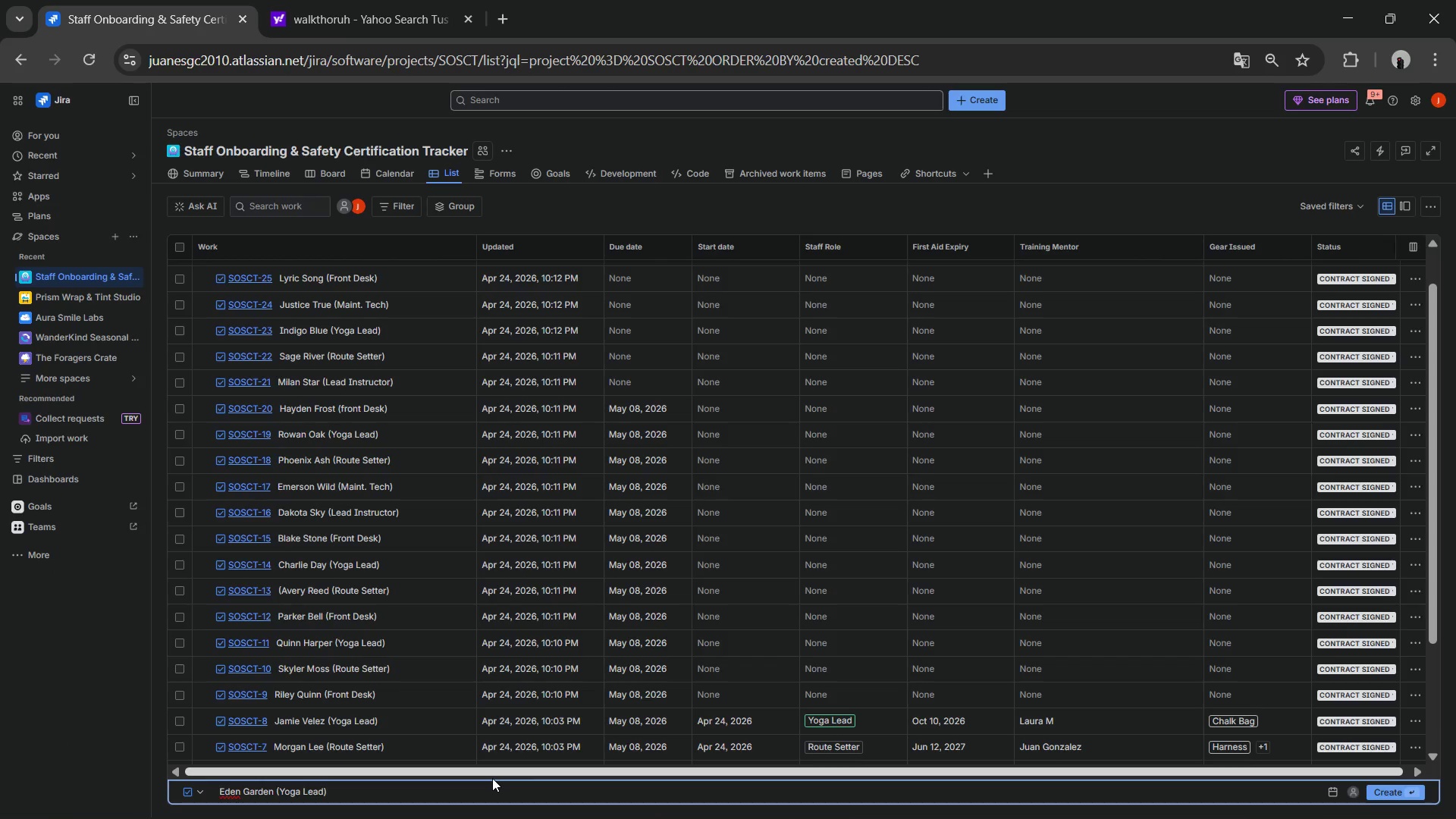 
key(Enter)
 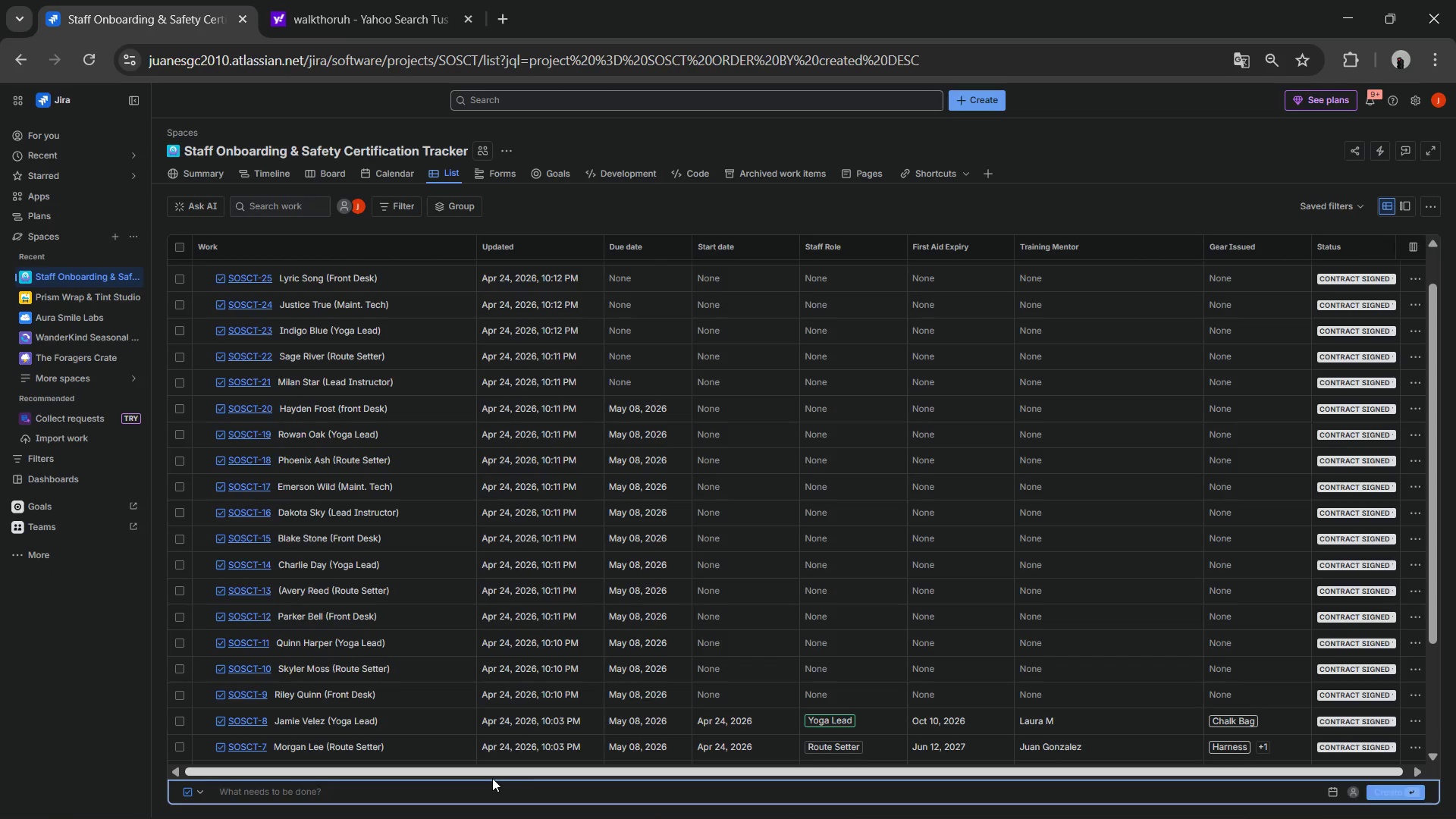 
type(Lennon Peace *Front Desk()
 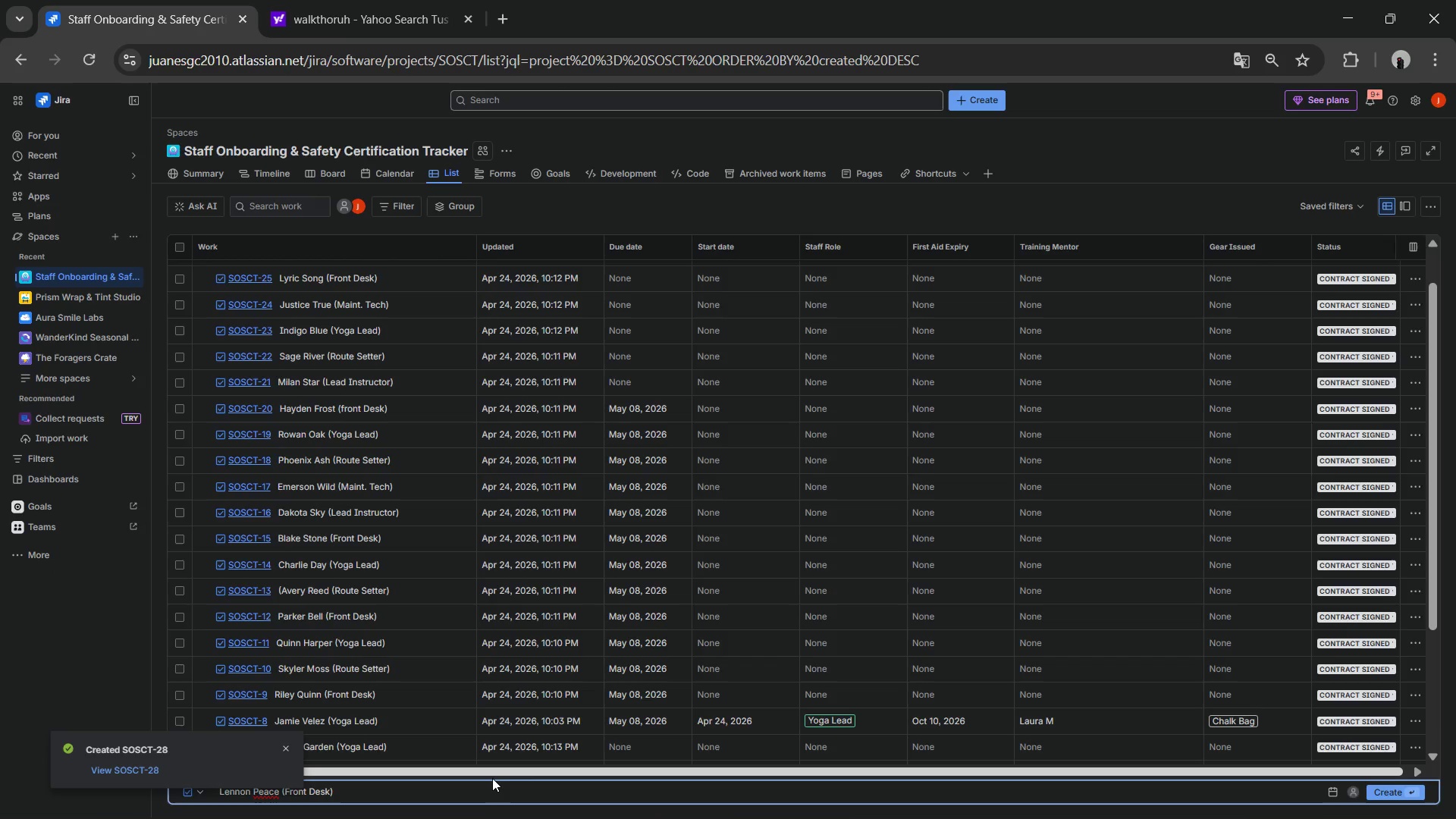 
key(Enter)
 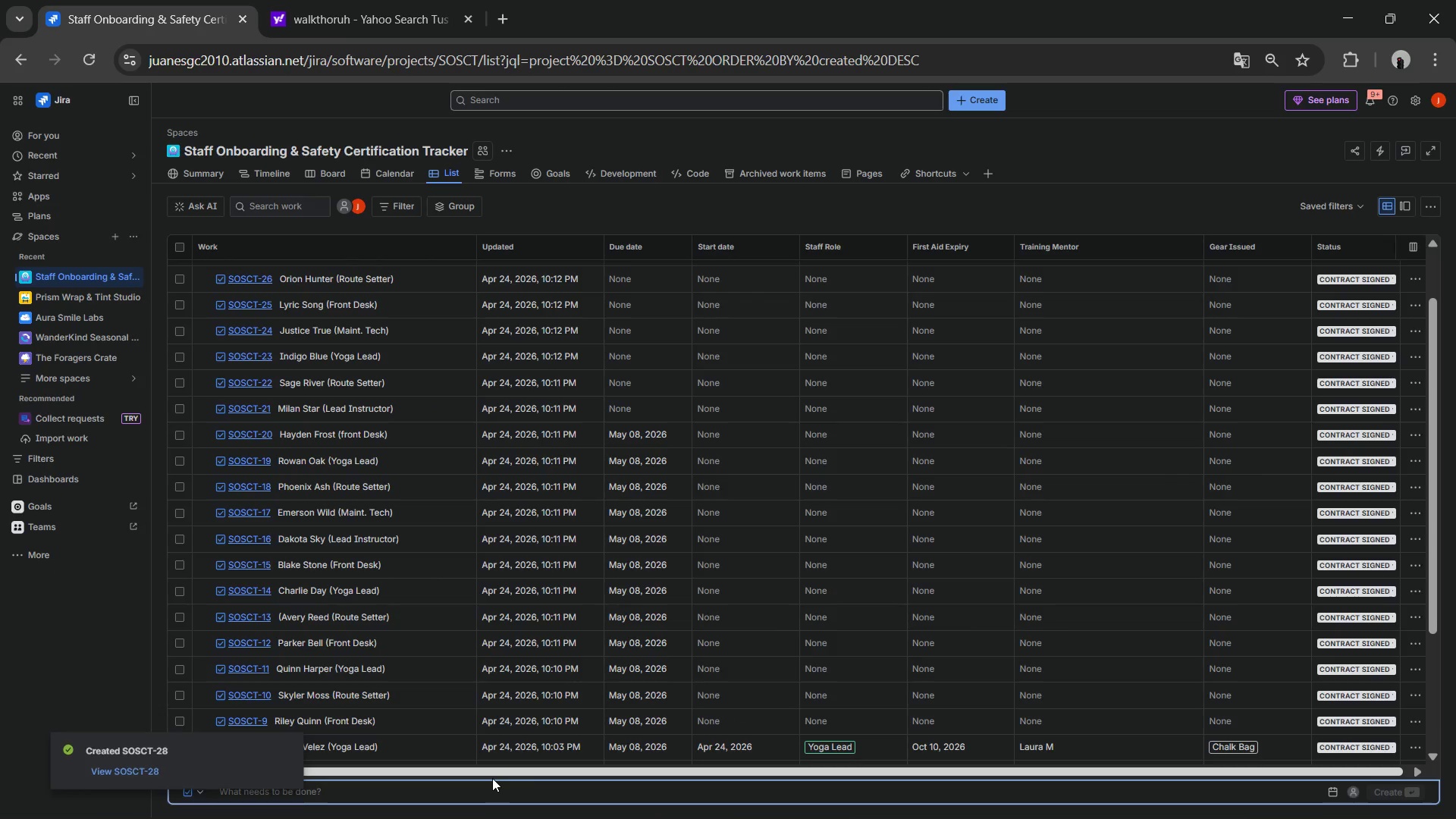 
type(Marley zion *Route Setter()
 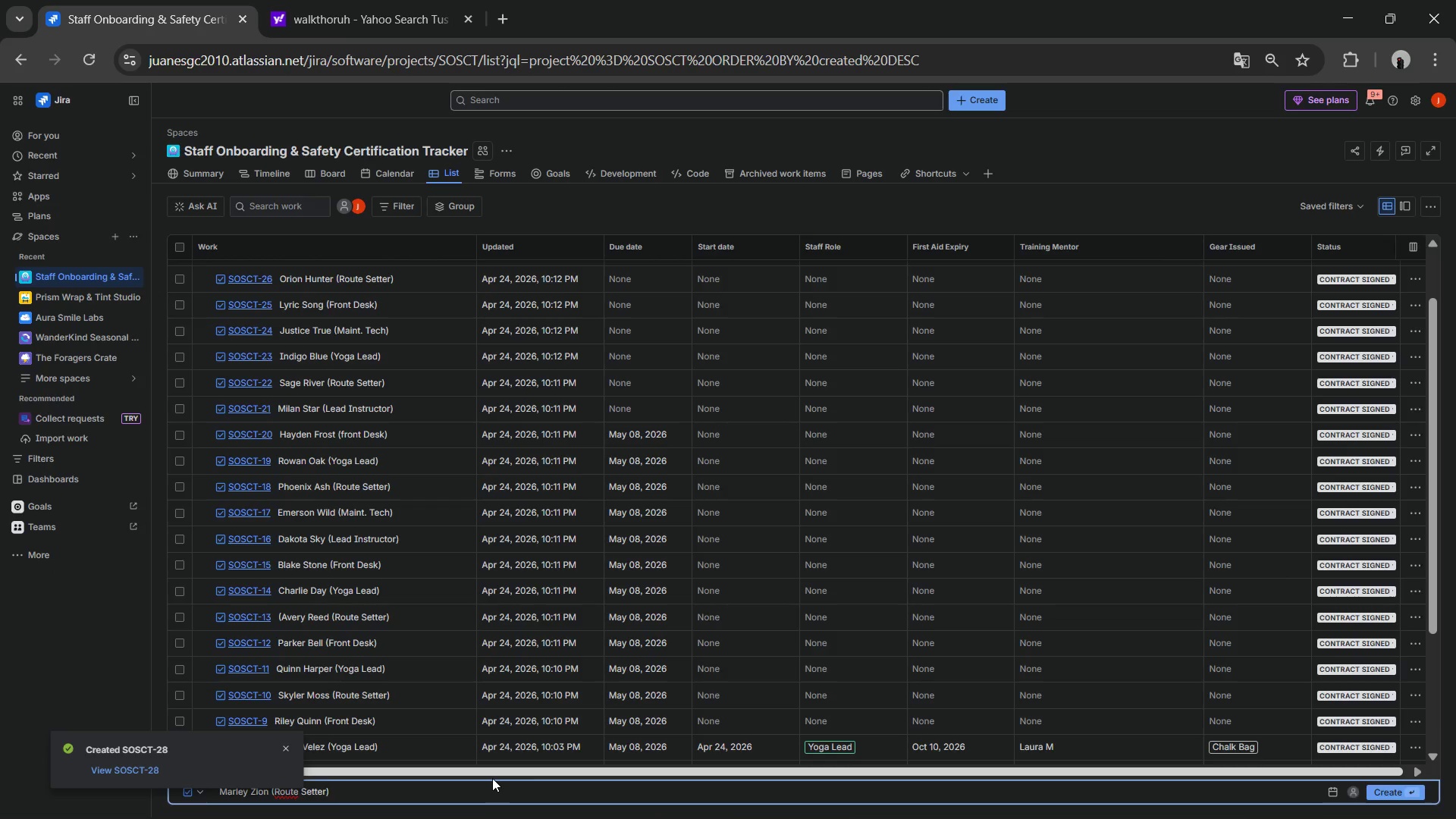 
key(Enter)
 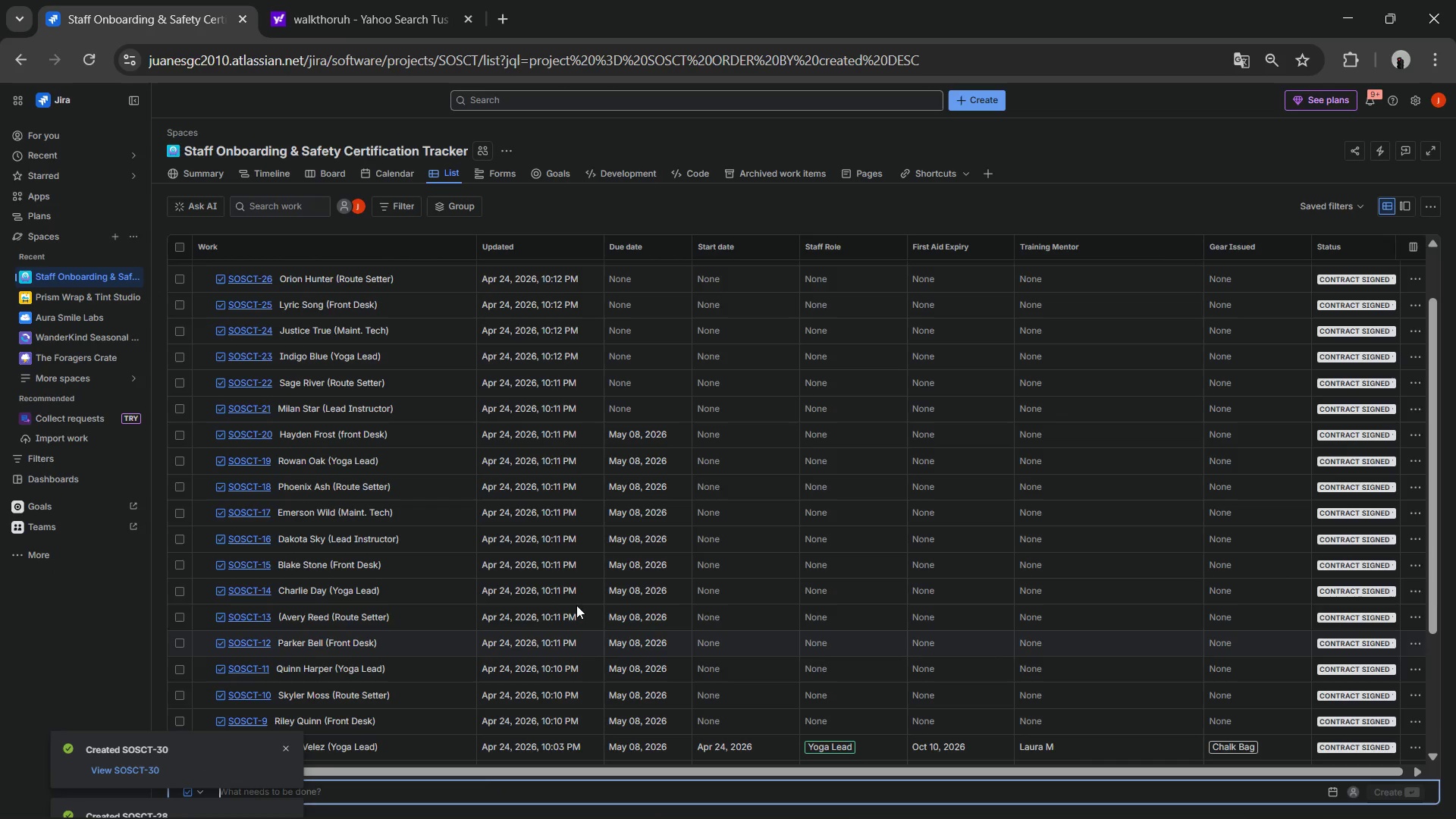 
scroll: coordinate [667, 377], scroll_direction: up, amount: 9.0
 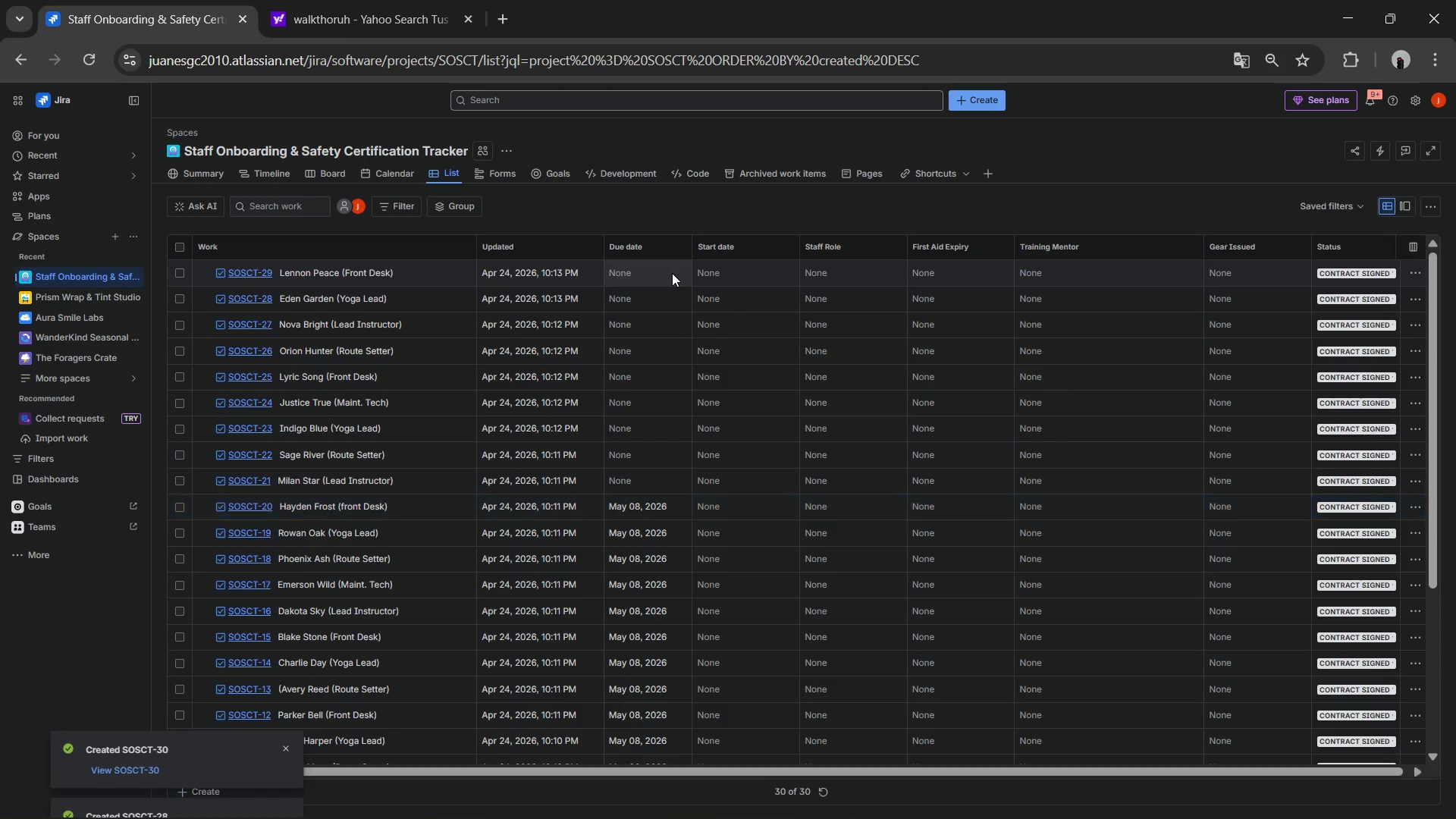 
left_click([631, 278])
 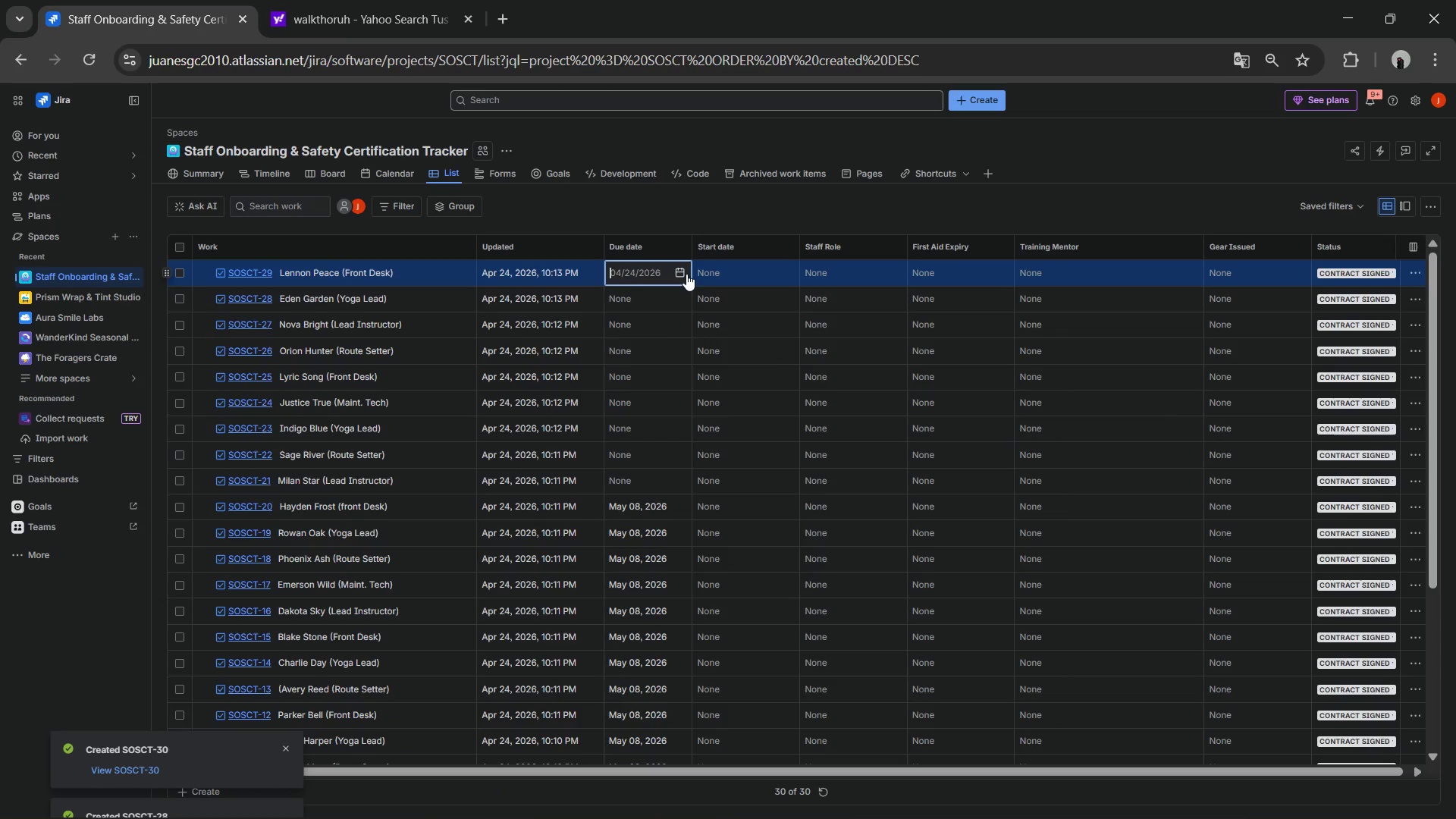 
left_click([686, 273])
 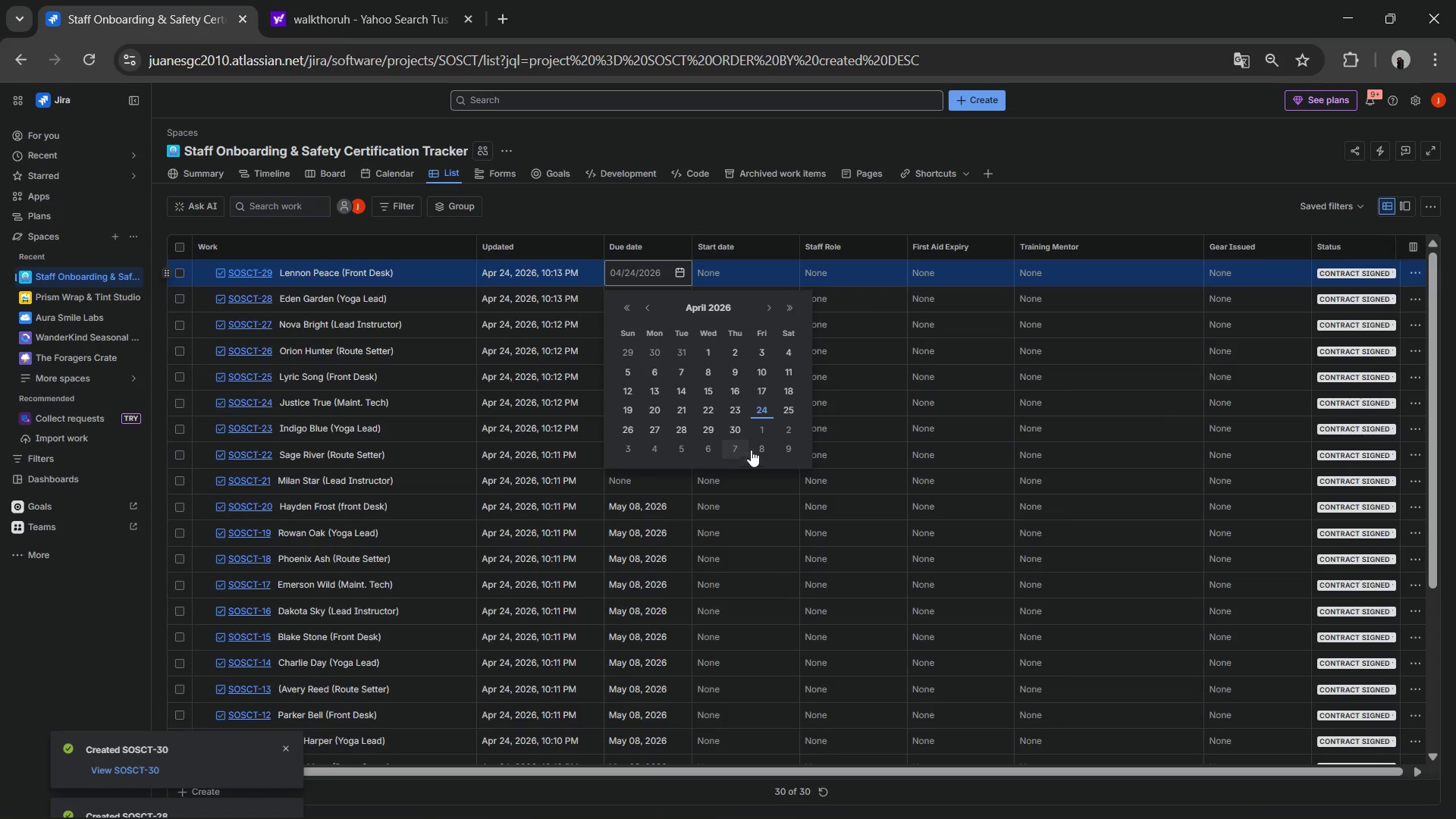 
left_click([755, 445])
 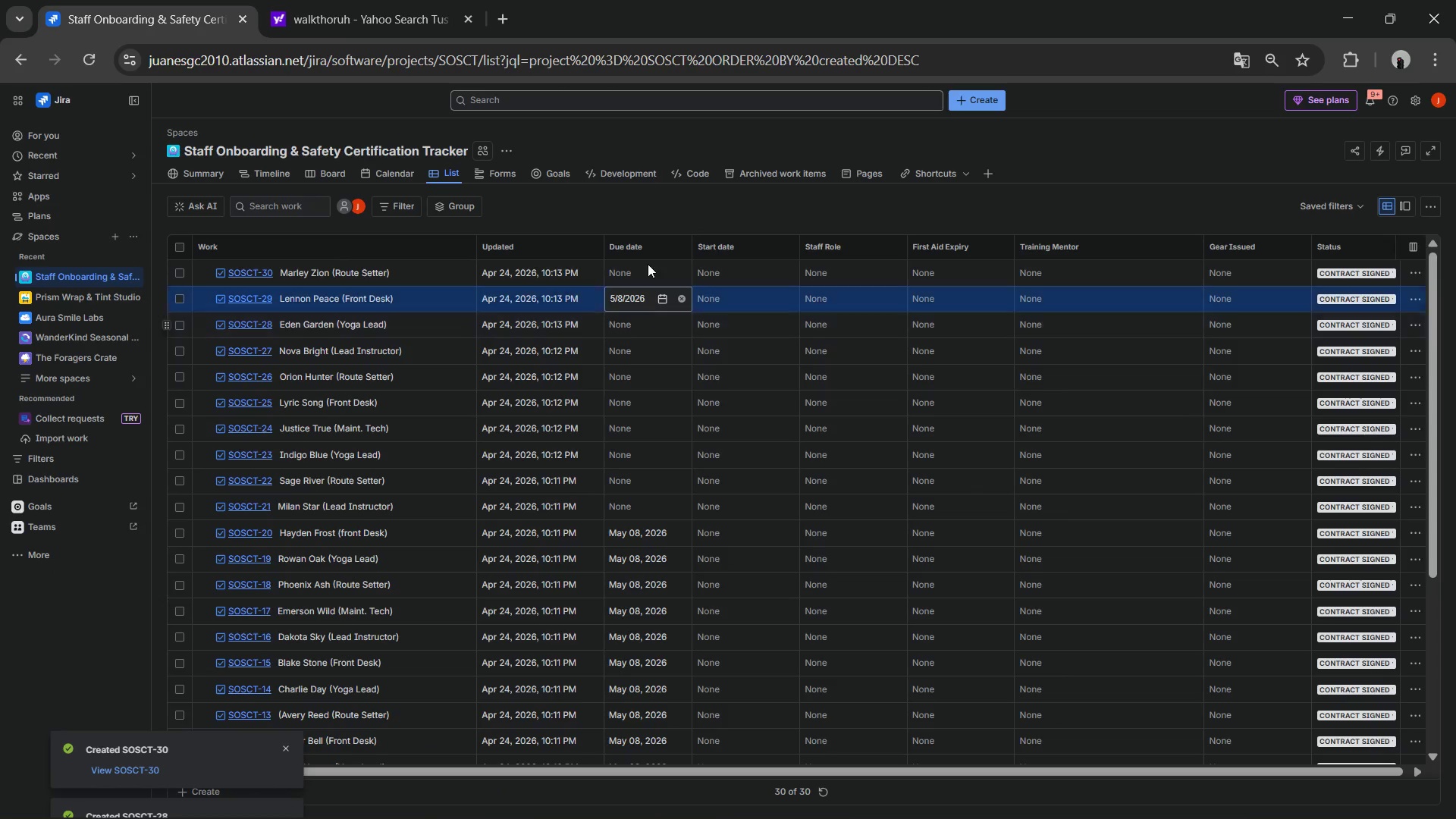 
left_click([648, 264])
 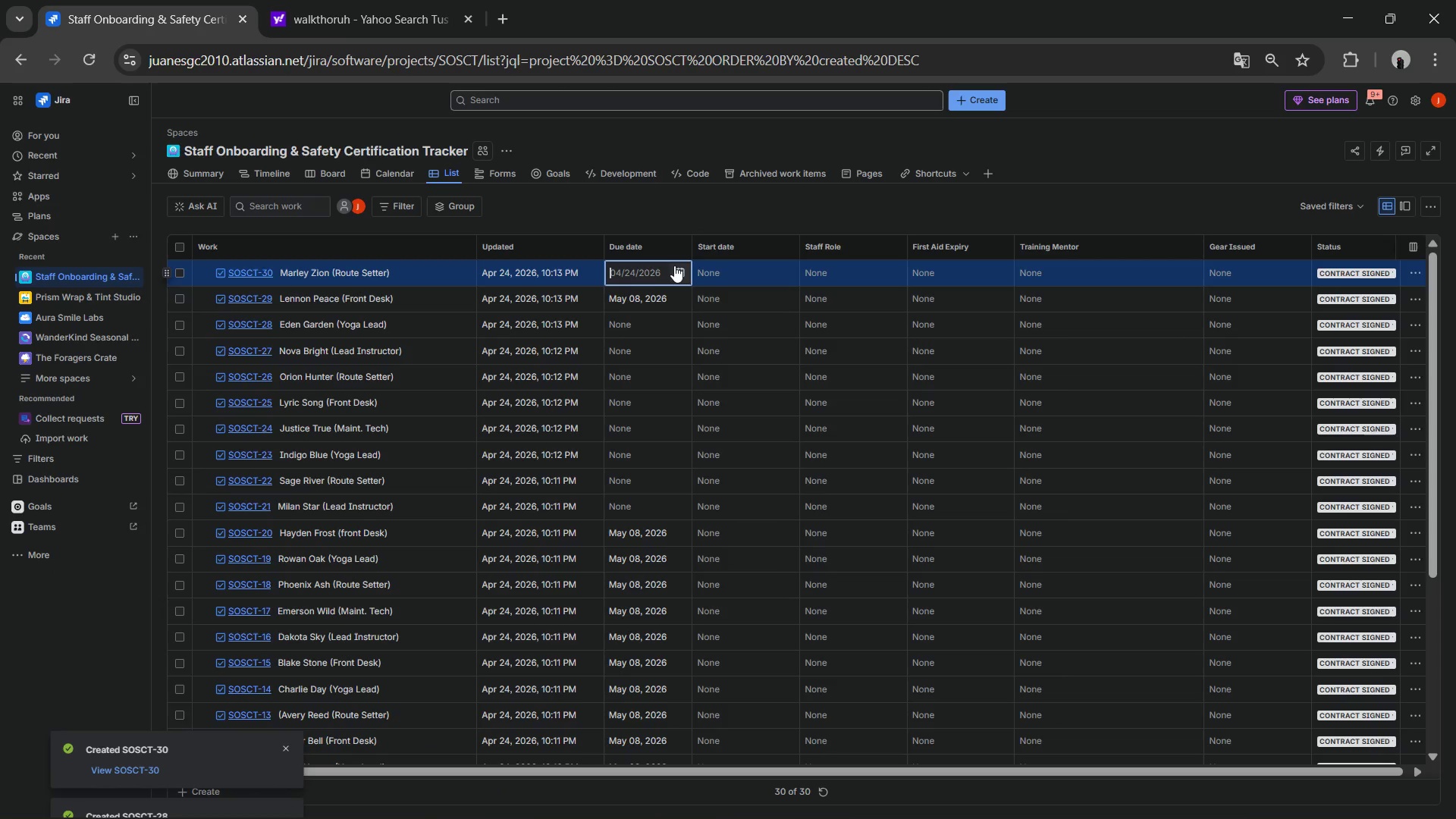 
left_click([679, 265])
 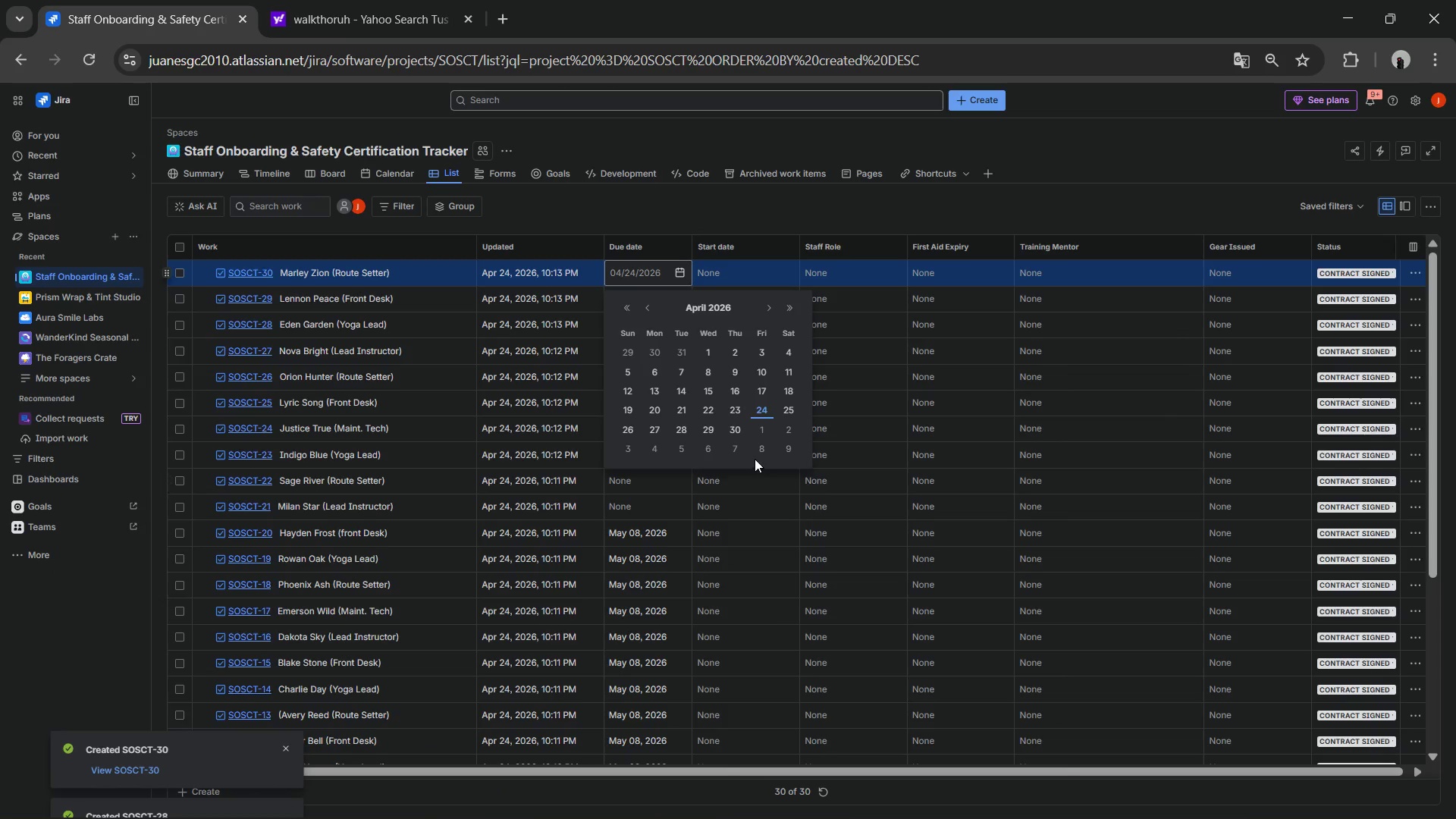 
left_click([758, 453])
 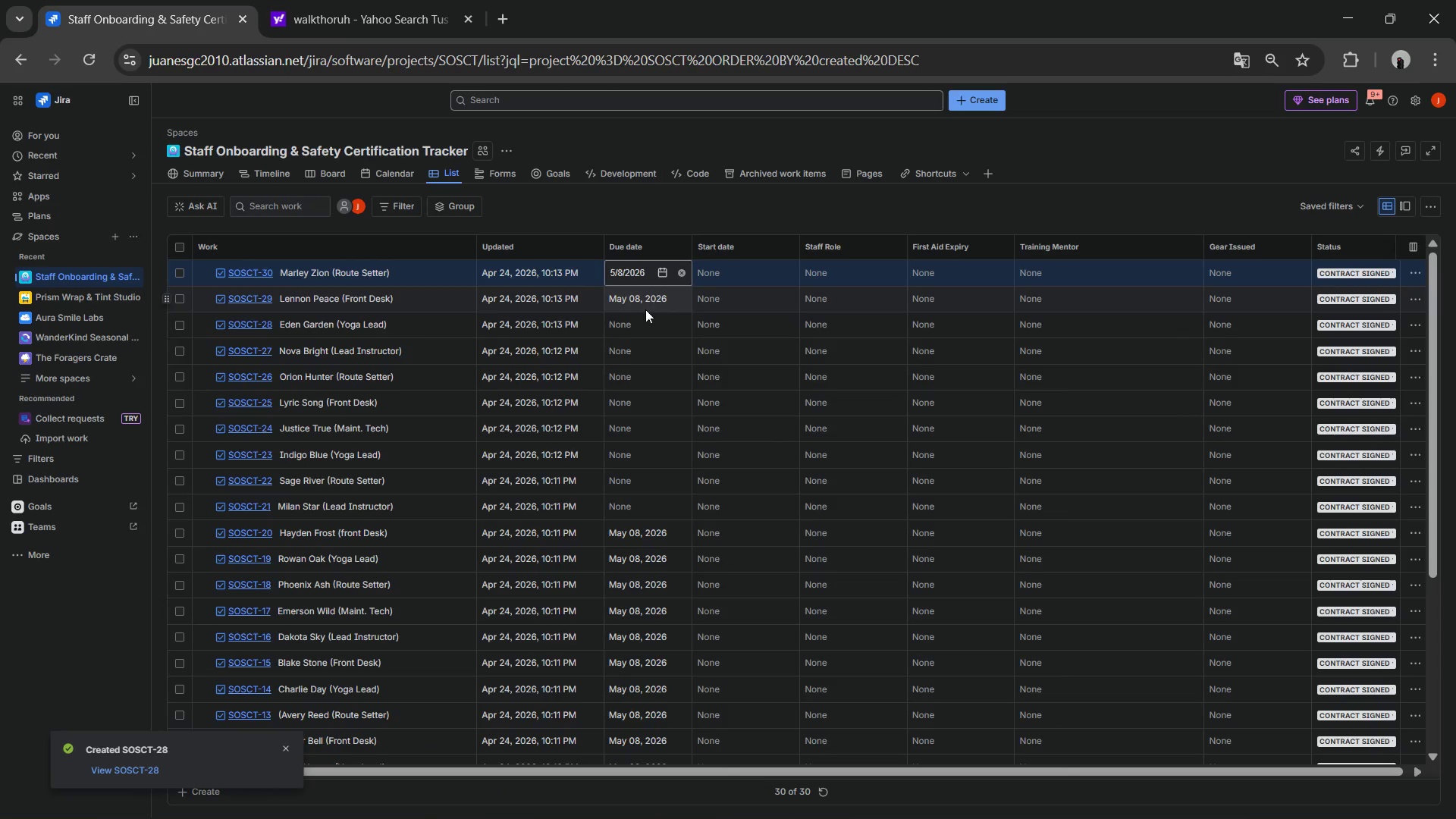 
left_click([640, 318])
 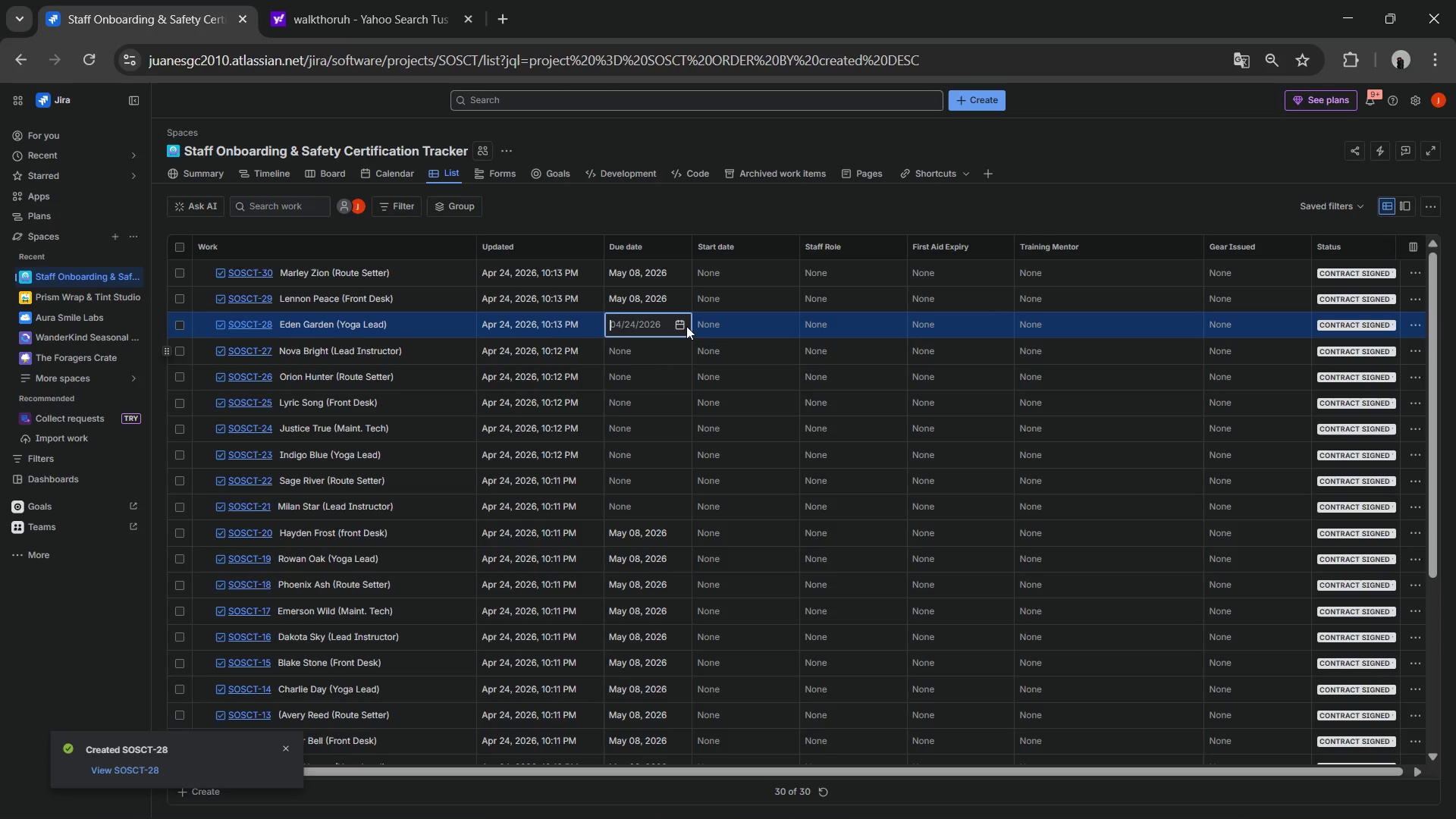 
left_click([686, 326])
 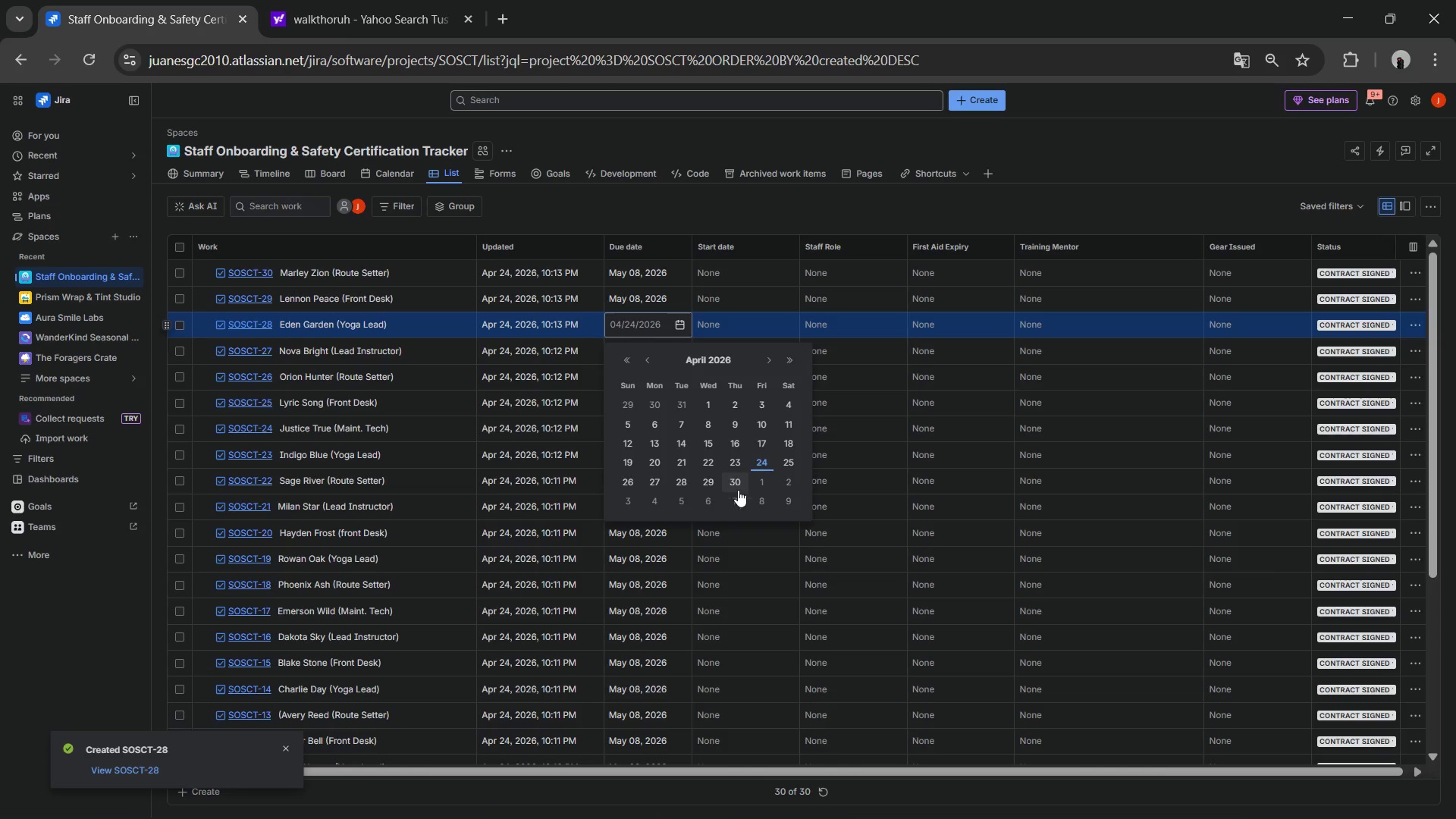 
left_click([761, 496])
 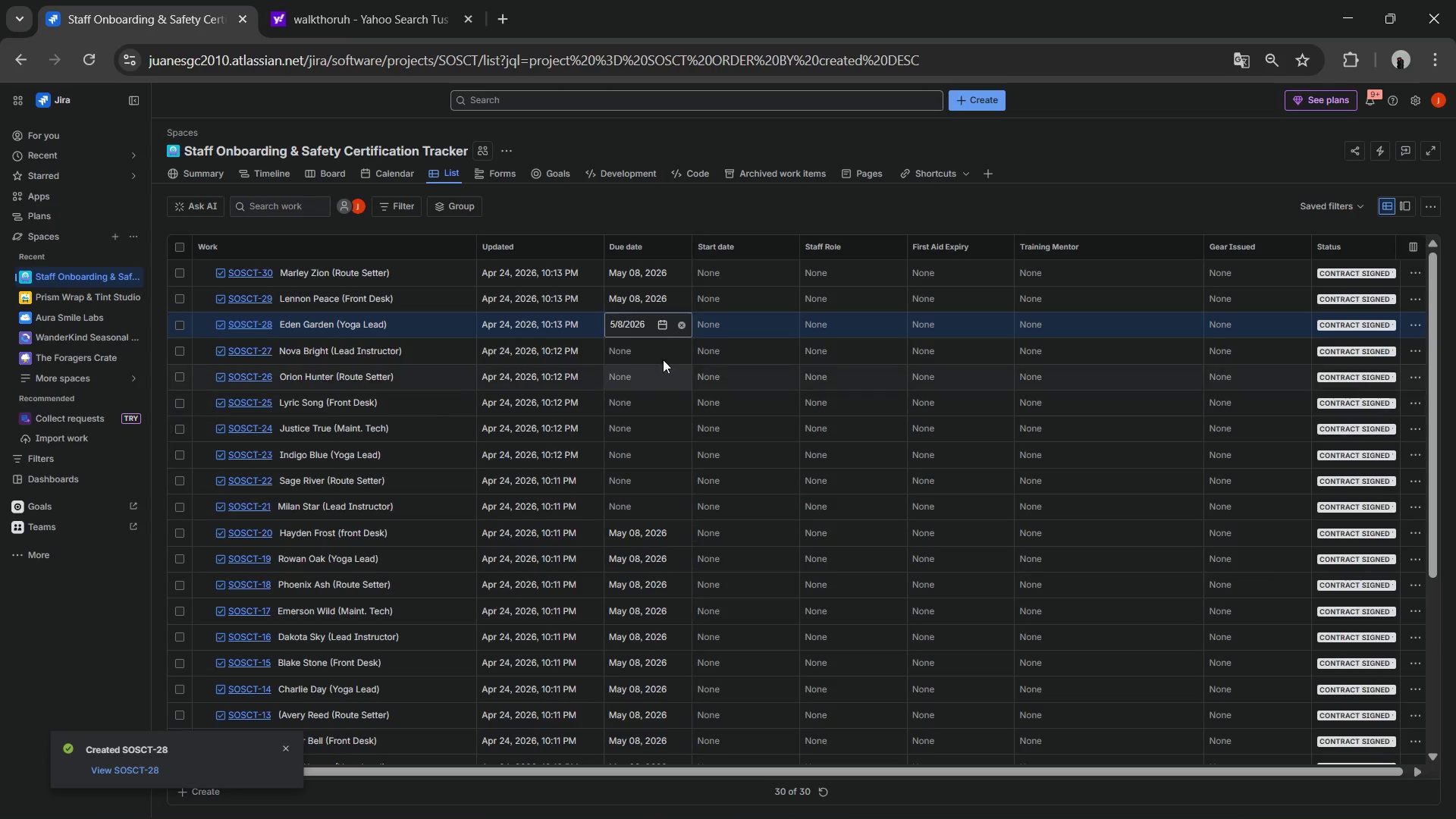 
left_click([657, 353])
 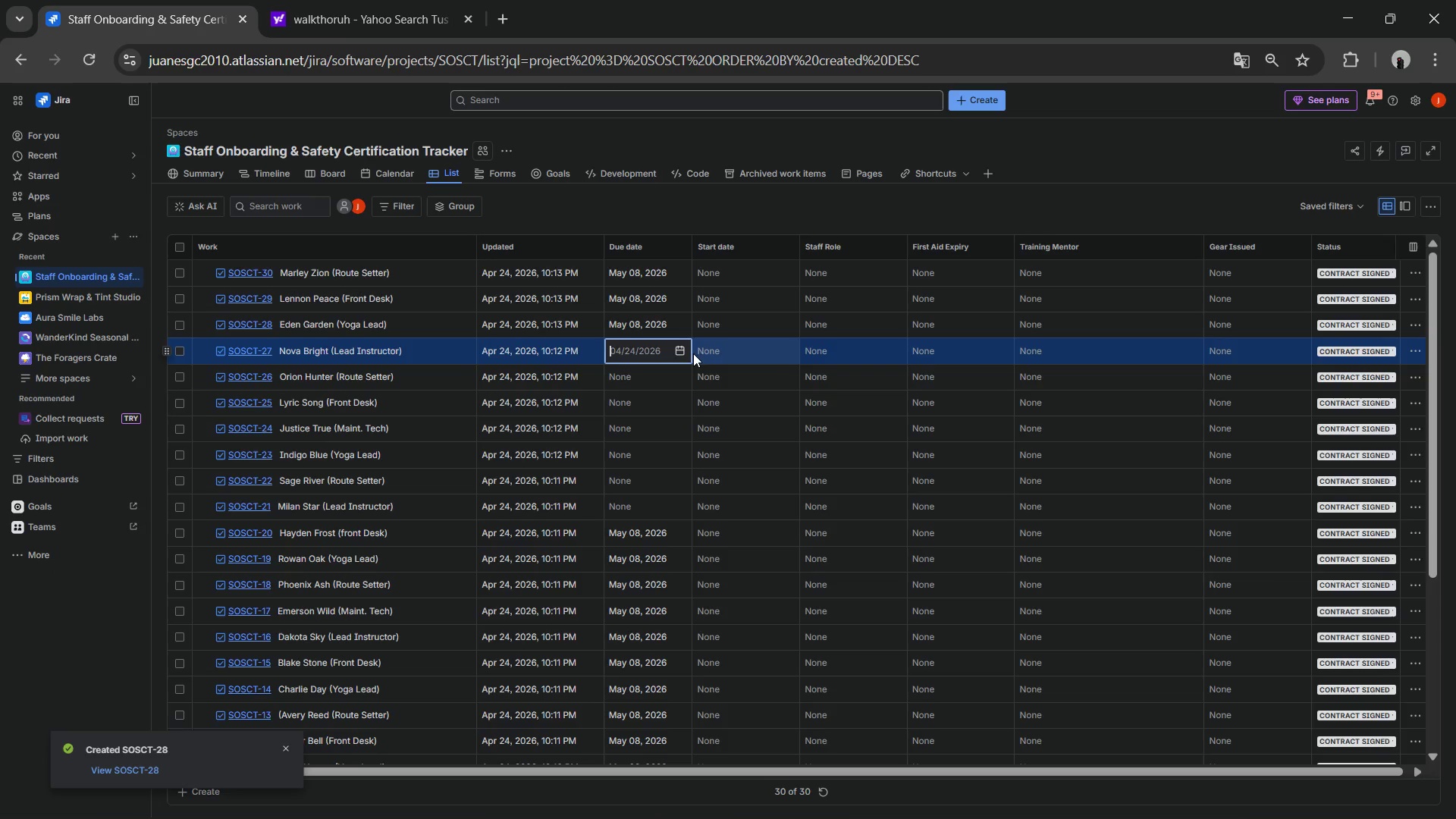 
left_click([689, 352])
 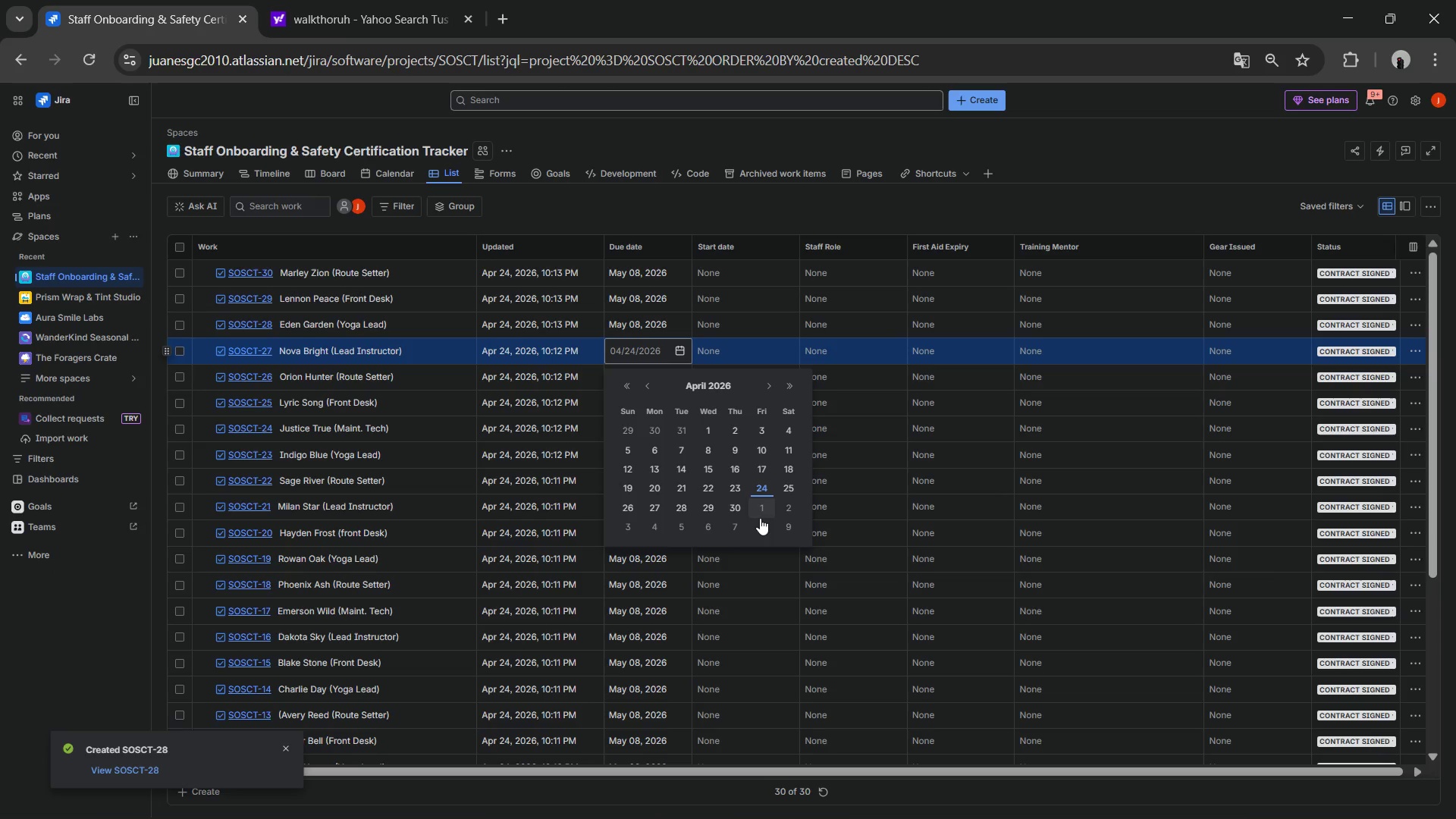 
left_click([761, 522])
 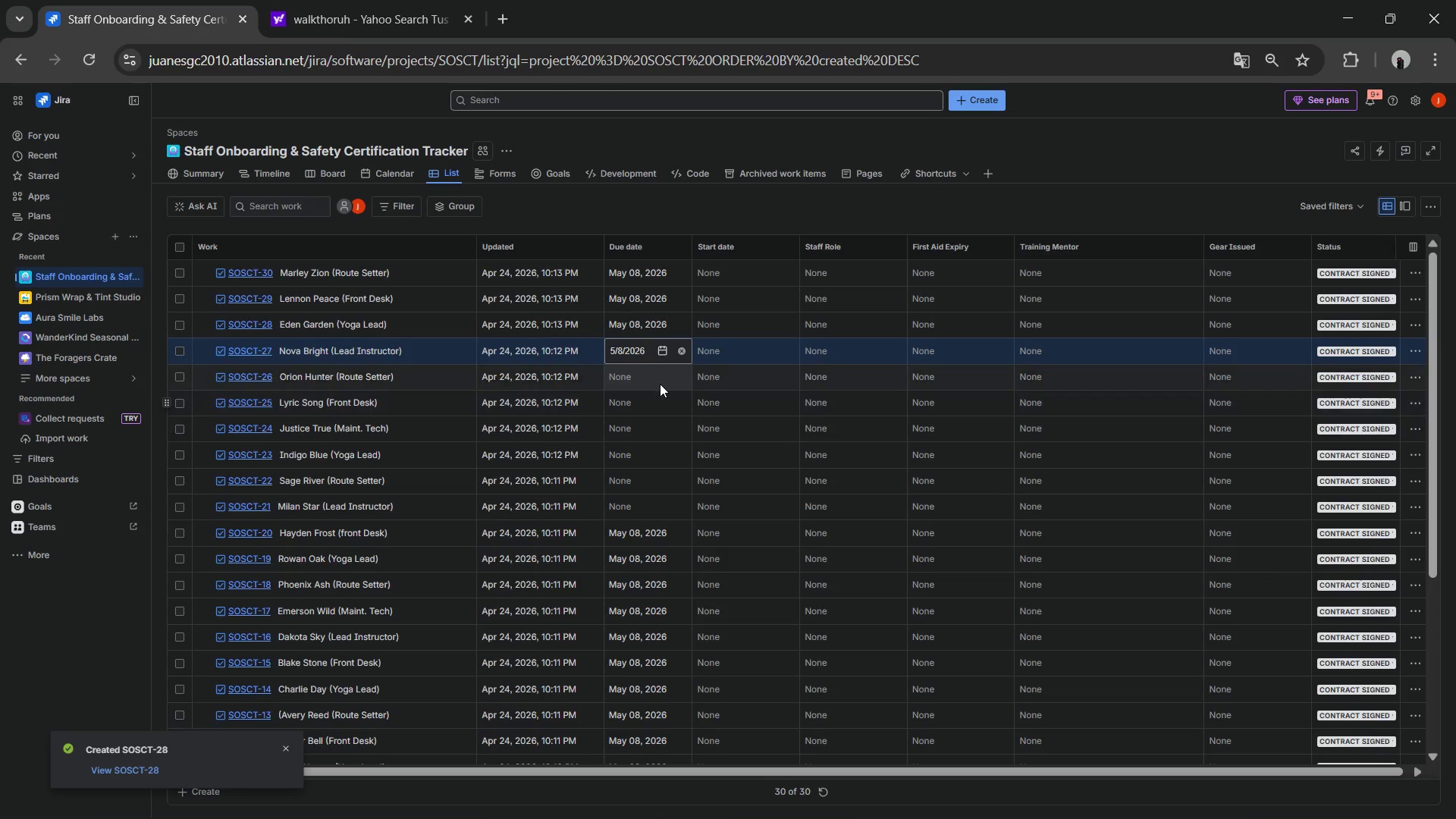 
left_click([660, 384])
 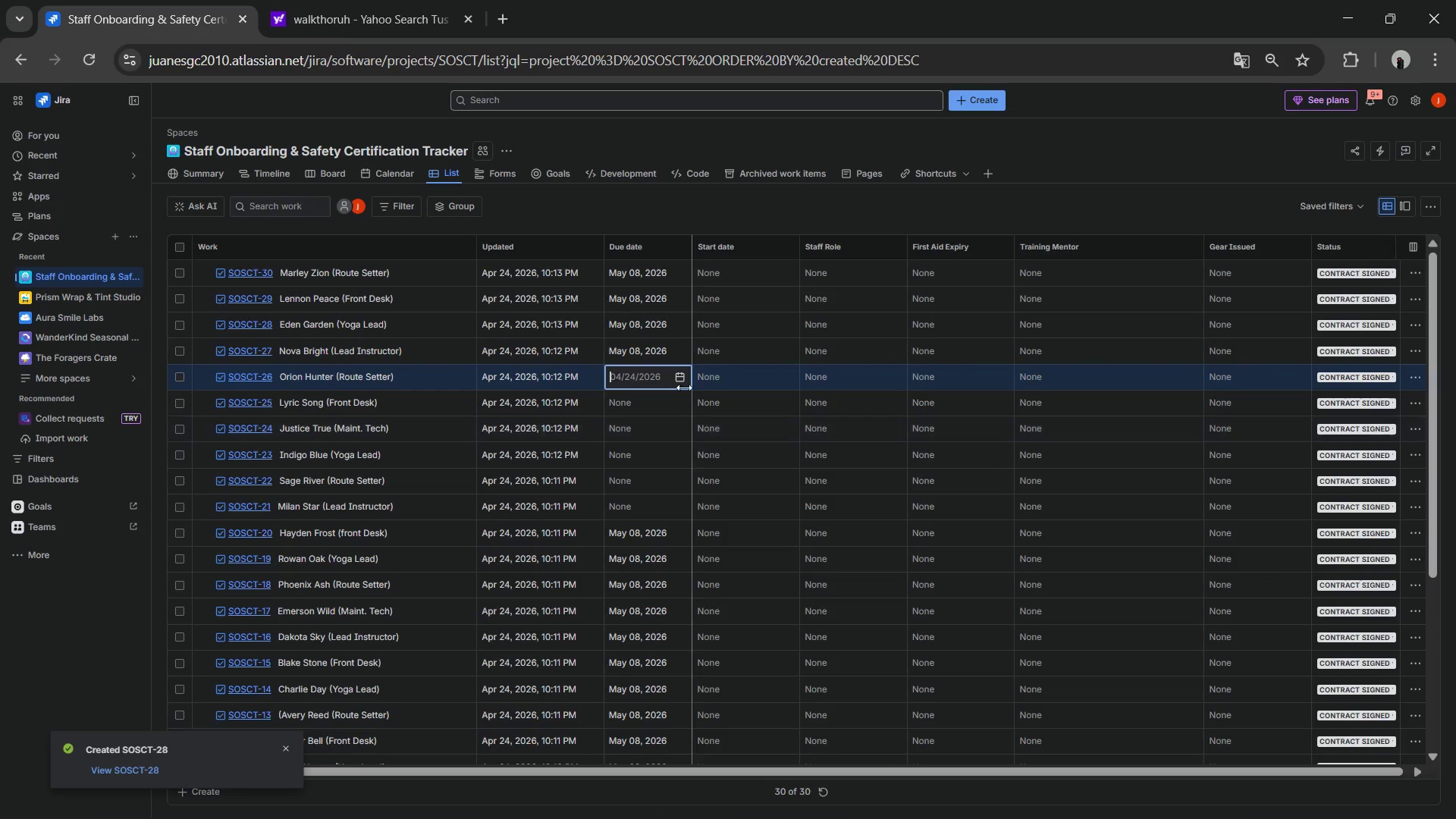 
left_click([682, 385])
 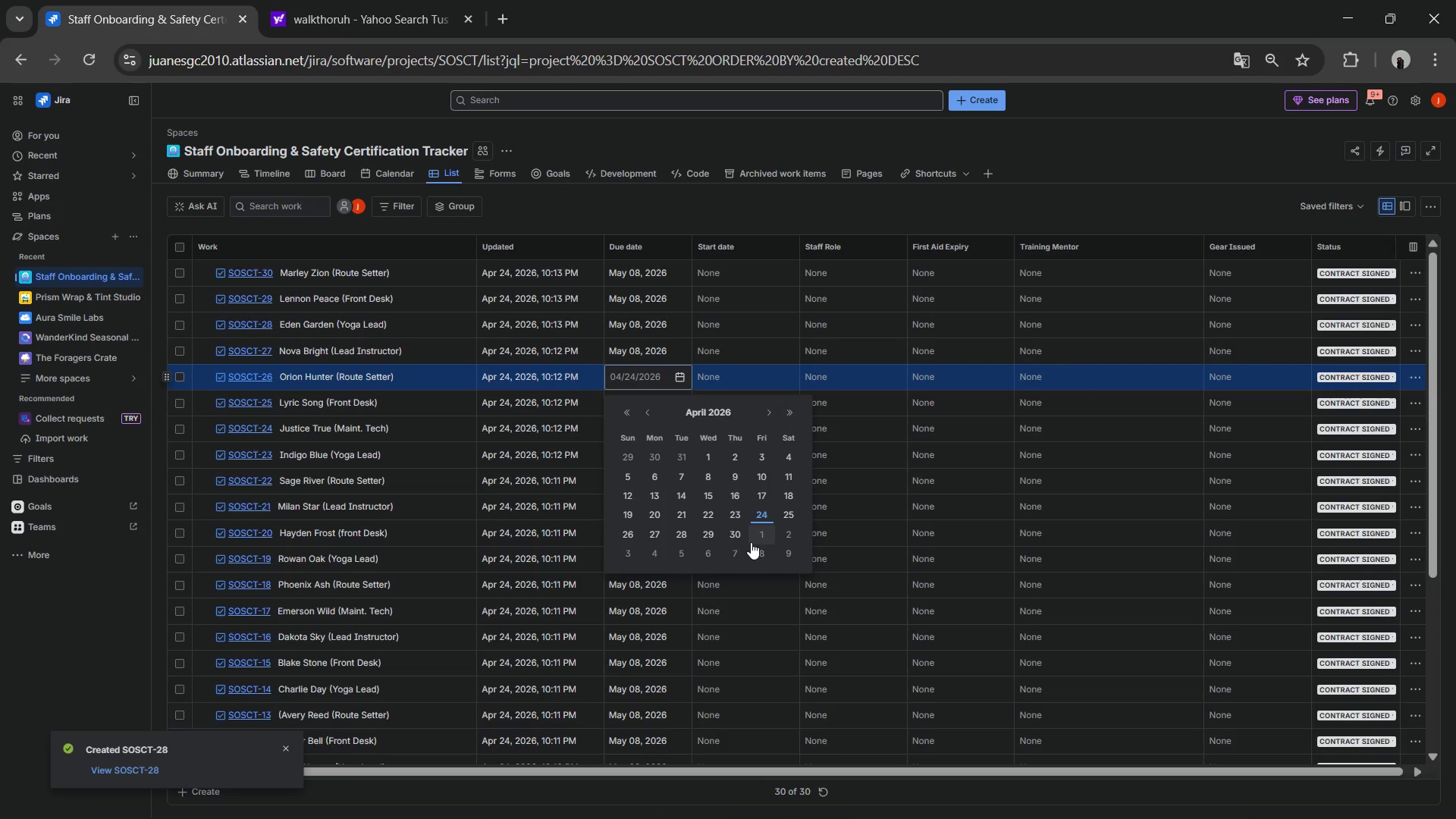 
left_click([758, 551])
 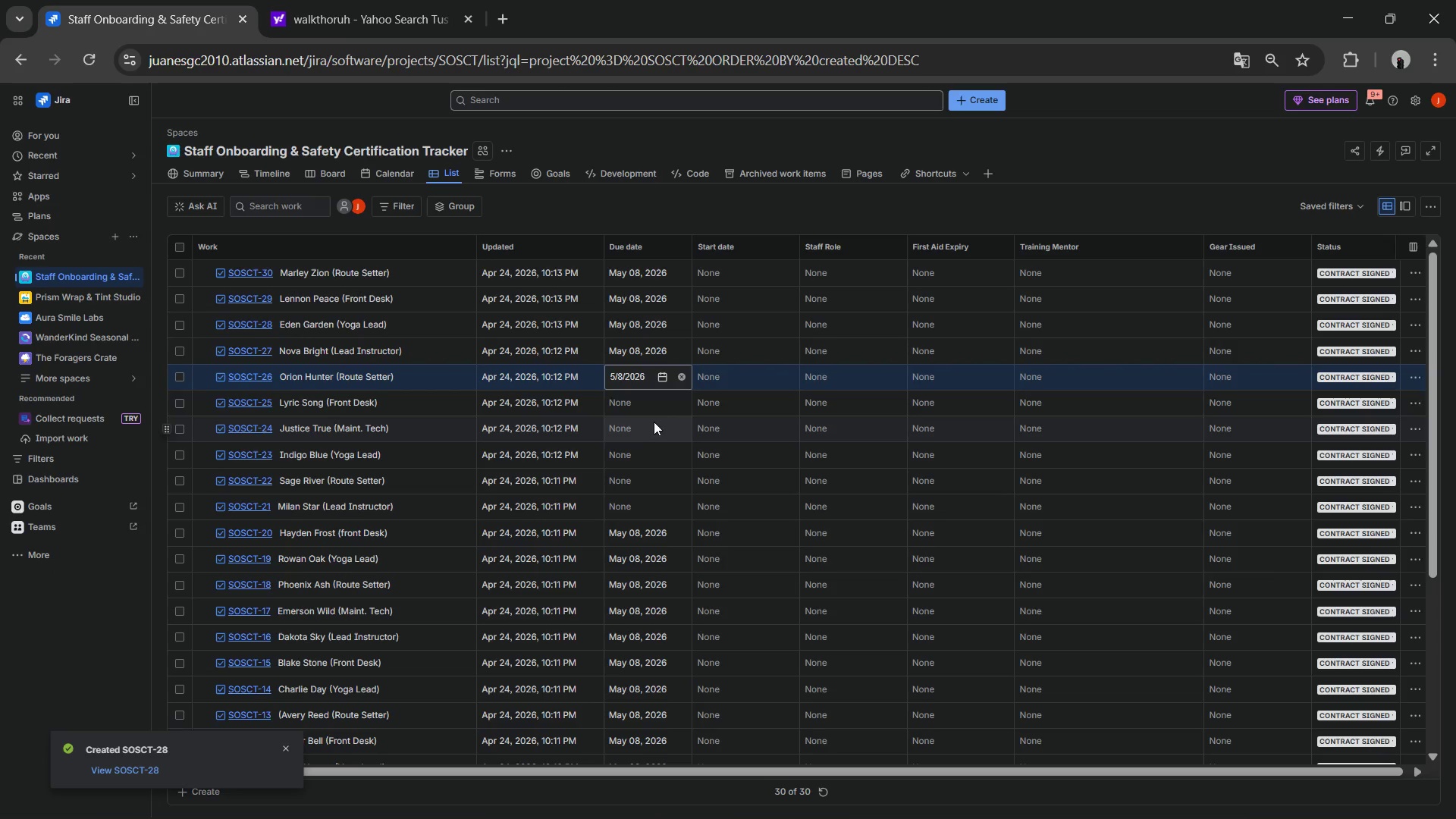 
left_click([650, 406])
 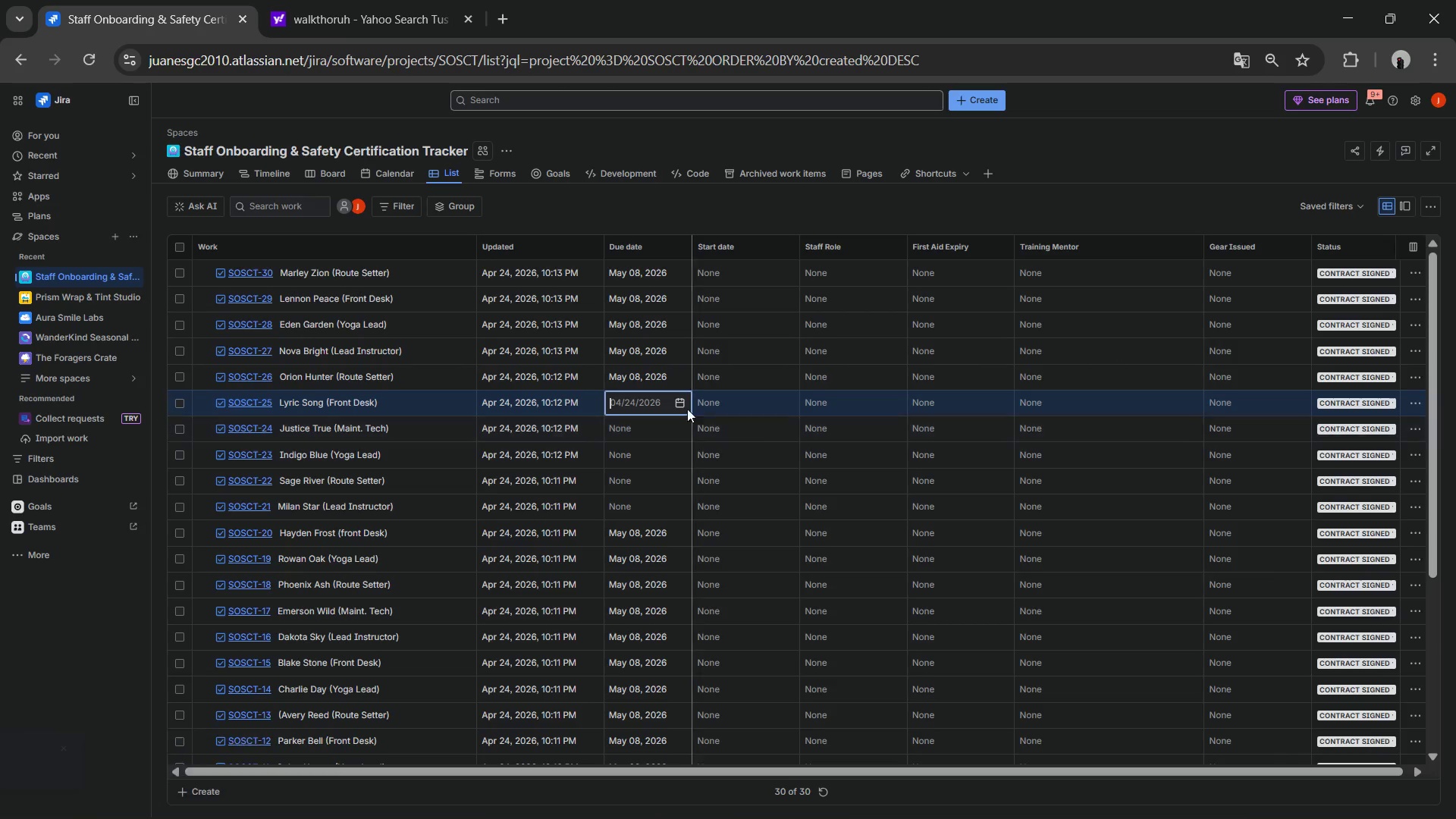 
left_click([679, 403])
 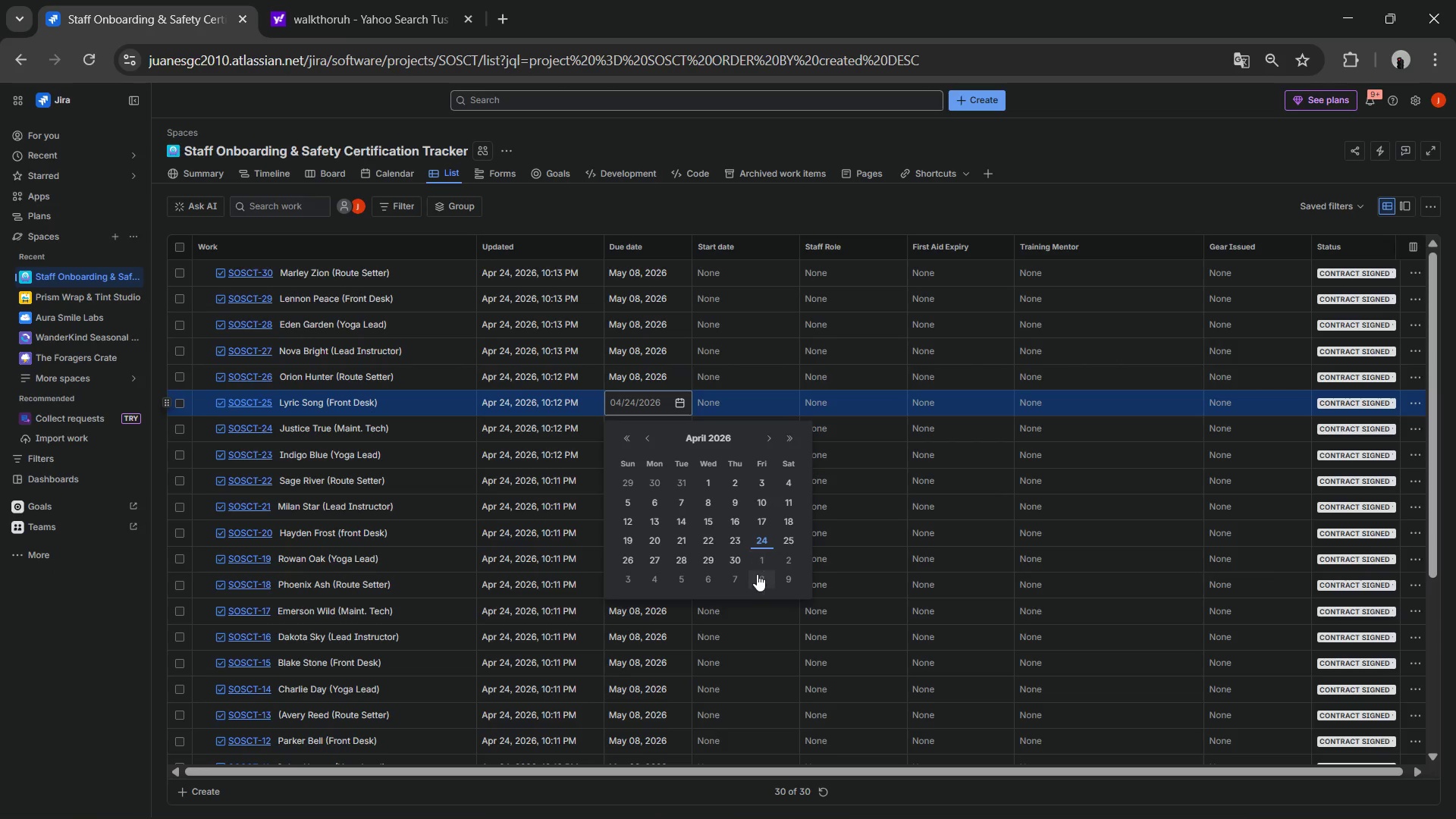 
left_click([757, 585])
 